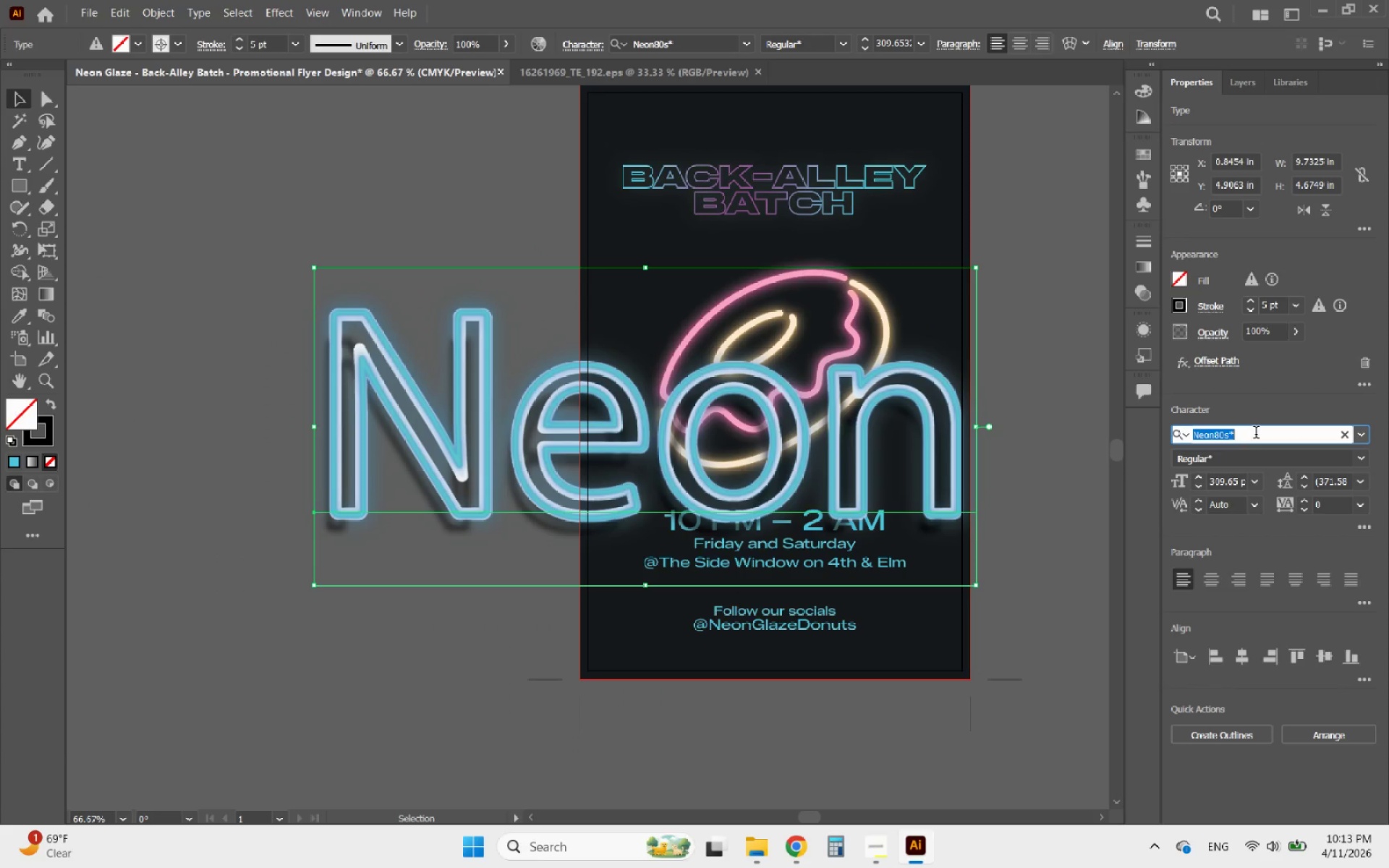 
type(za)
 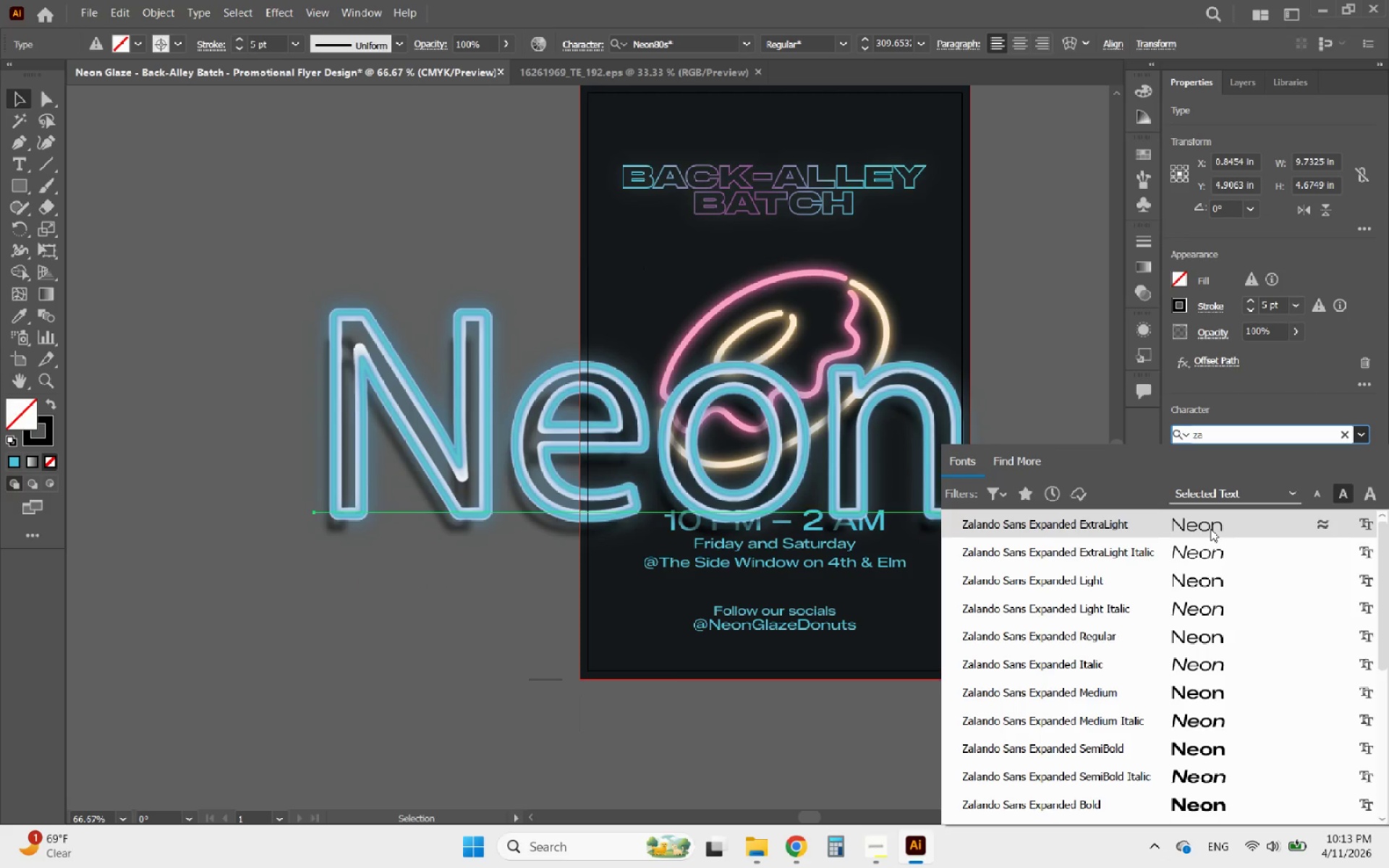 
mouse_move([1199, 718])
 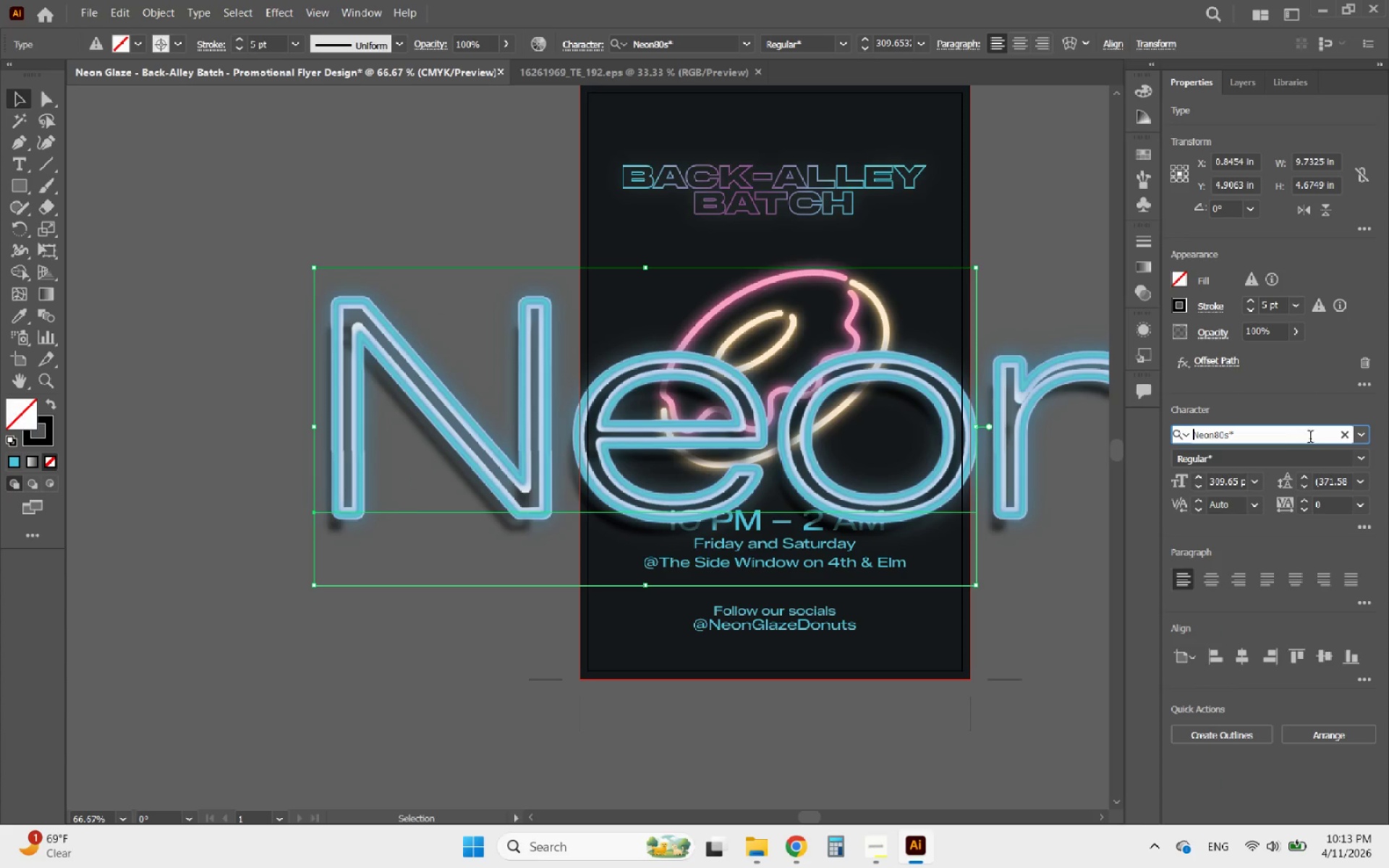 
left_click([1361, 438])
 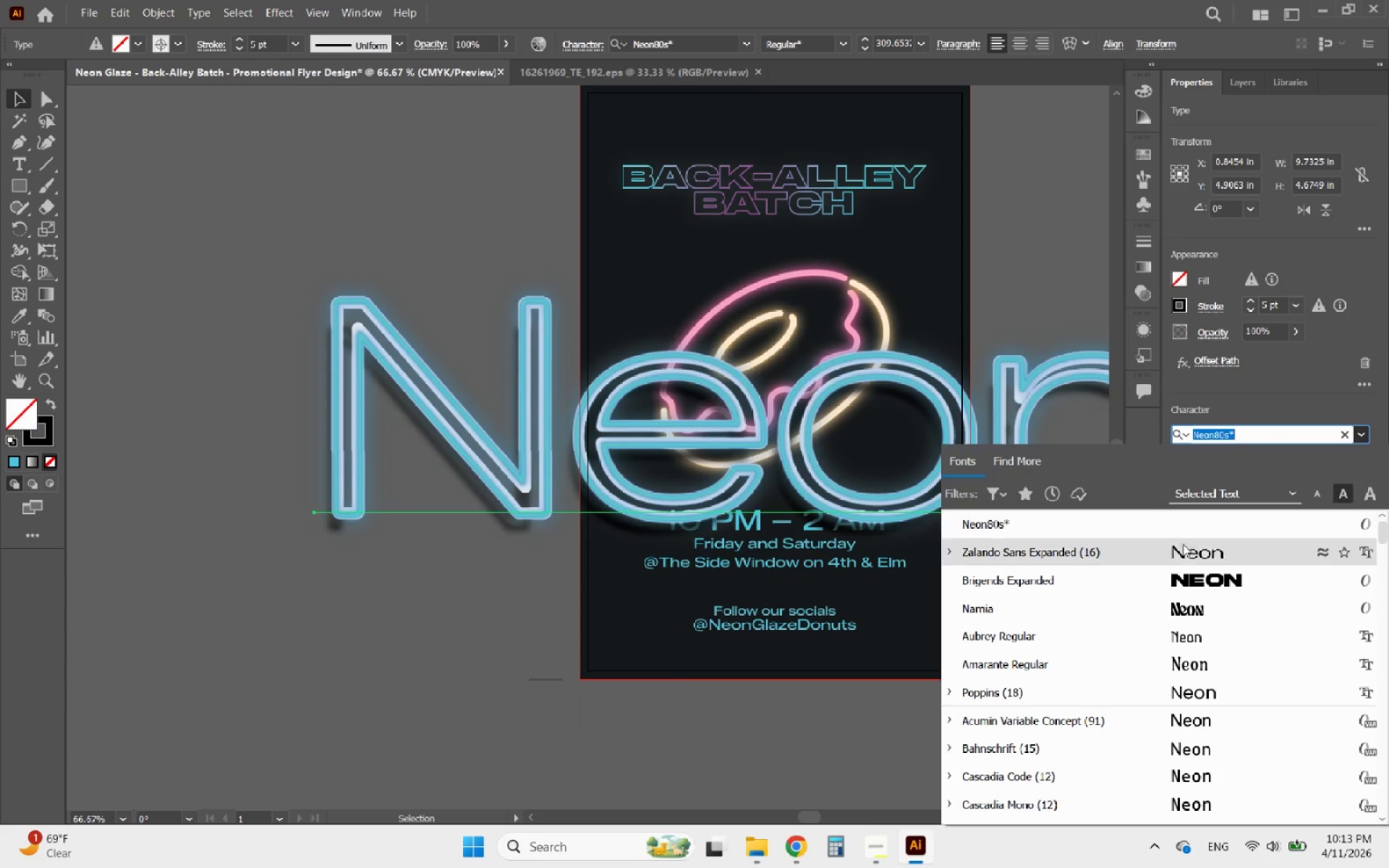 
left_click([1177, 547])
 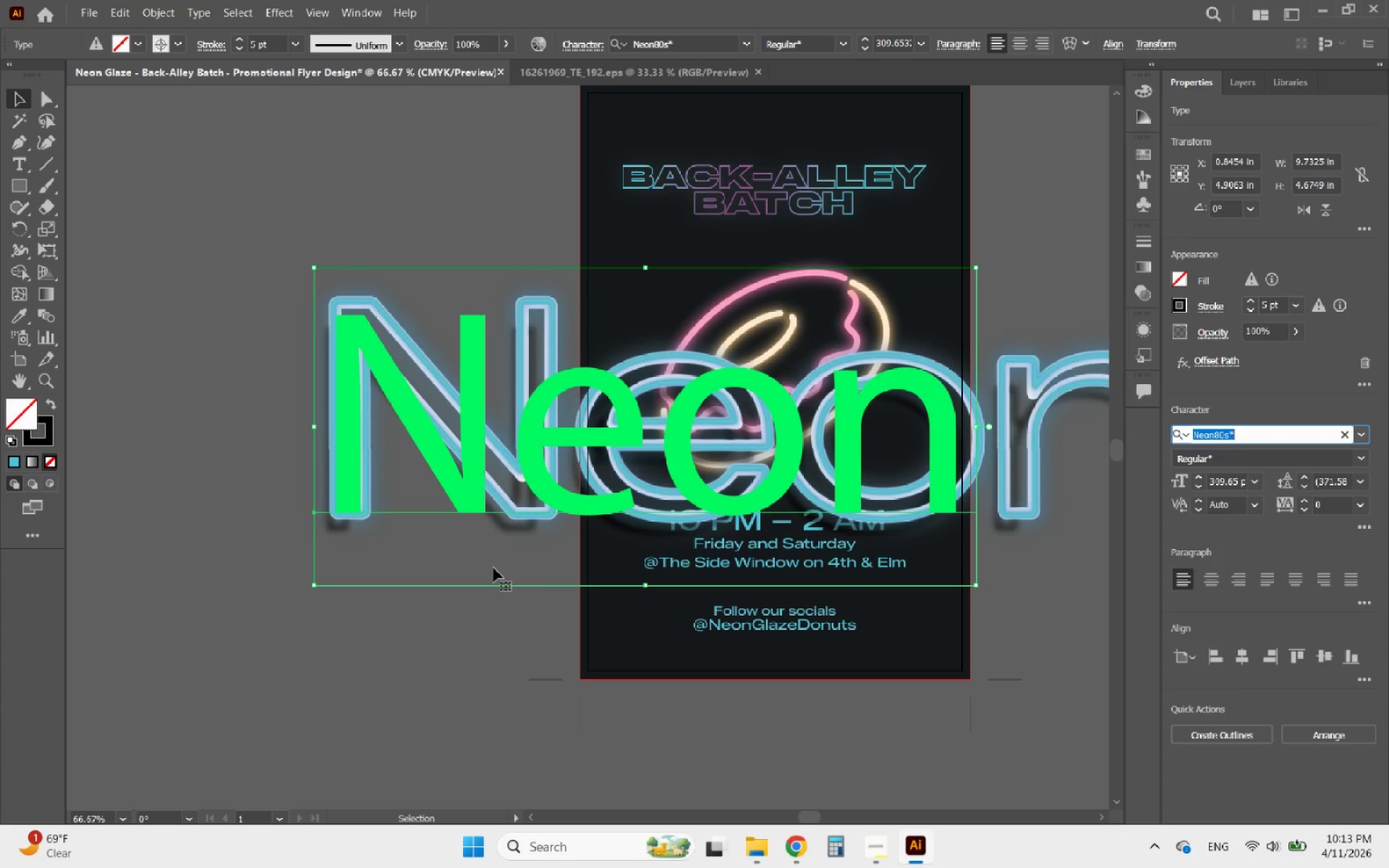 
left_click([470, 613])
 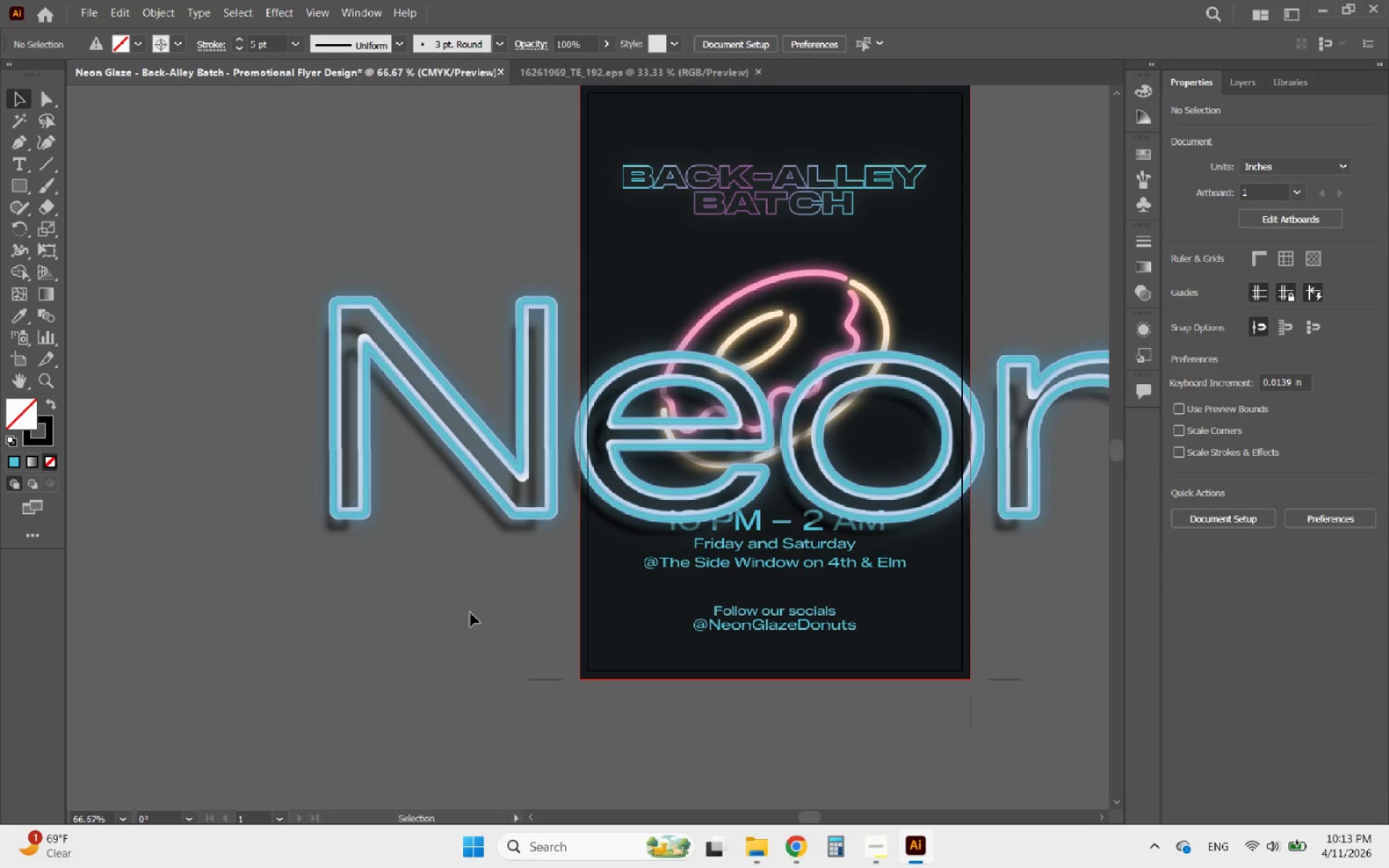 
left_click([470, 613])
 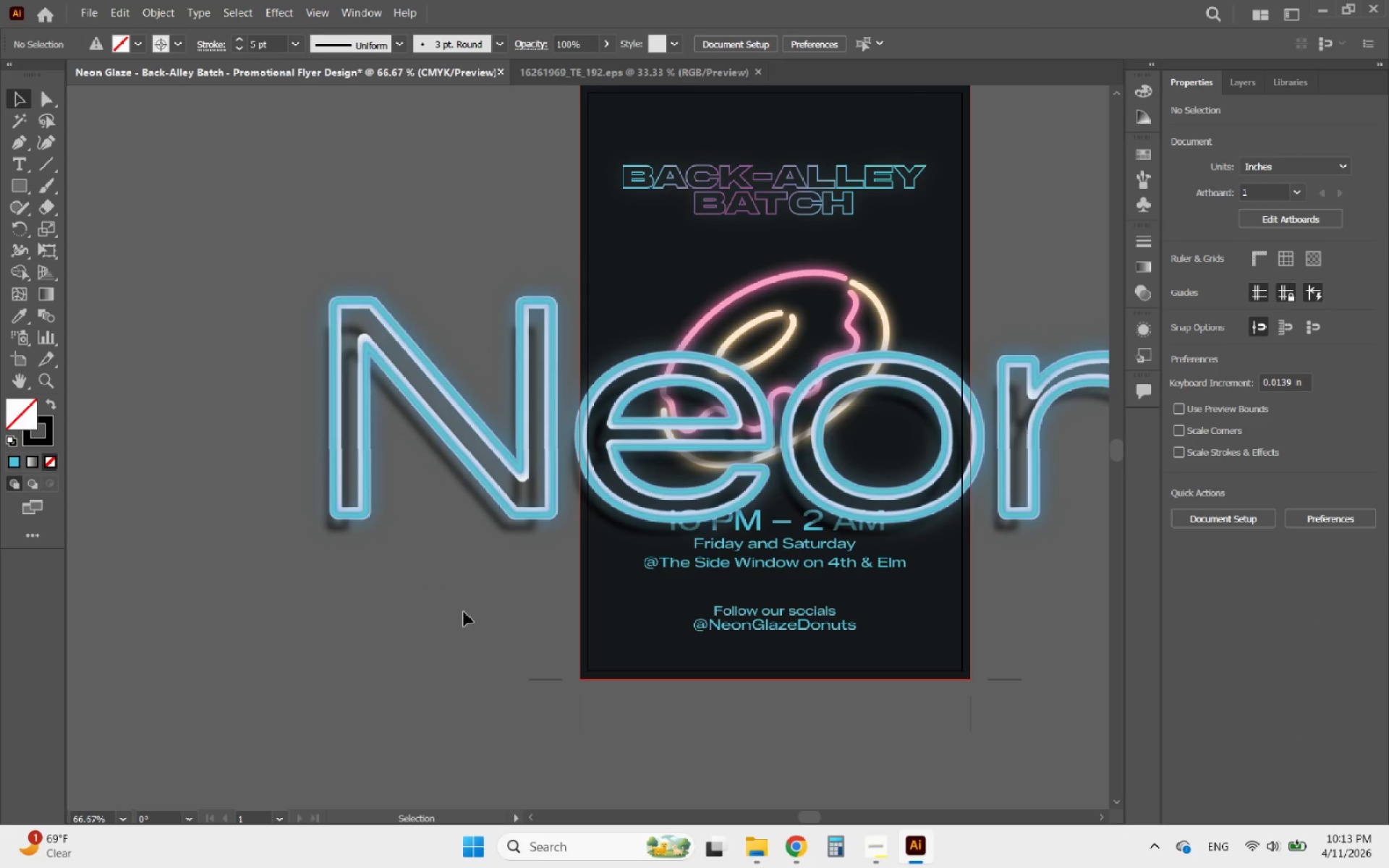 
hold_key(key=AltLeft, duration=0.95)
scroll: coordinate [336, 594], scroll_direction: down, amount: 1.0
 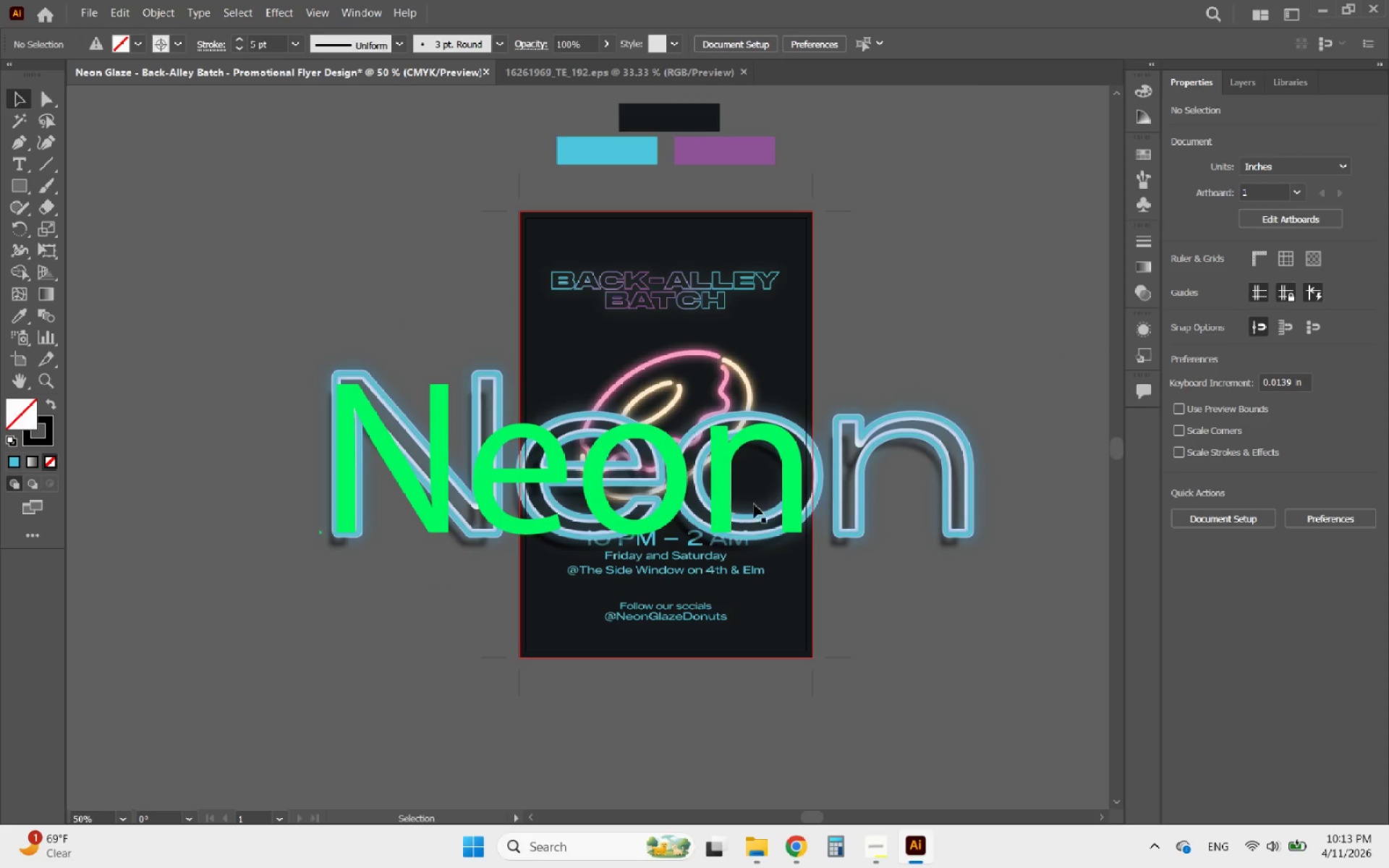 
hold_key(key=AltLeft, duration=1.97)
scroll: coordinate [883, 399], scroll_direction: up, amount: 4.0
 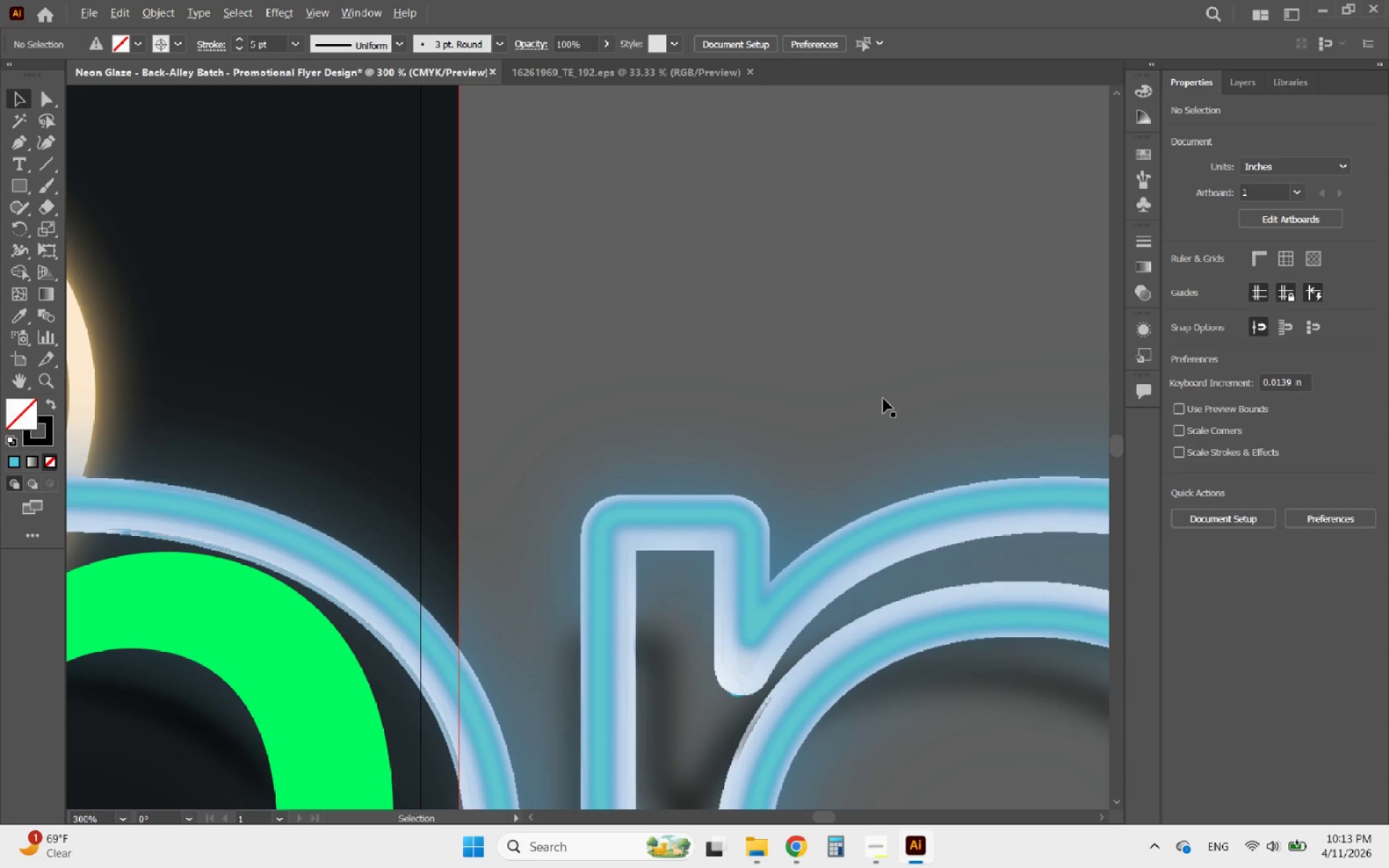 
scroll: coordinate [883, 399], scroll_direction: down, amount: 3.0
 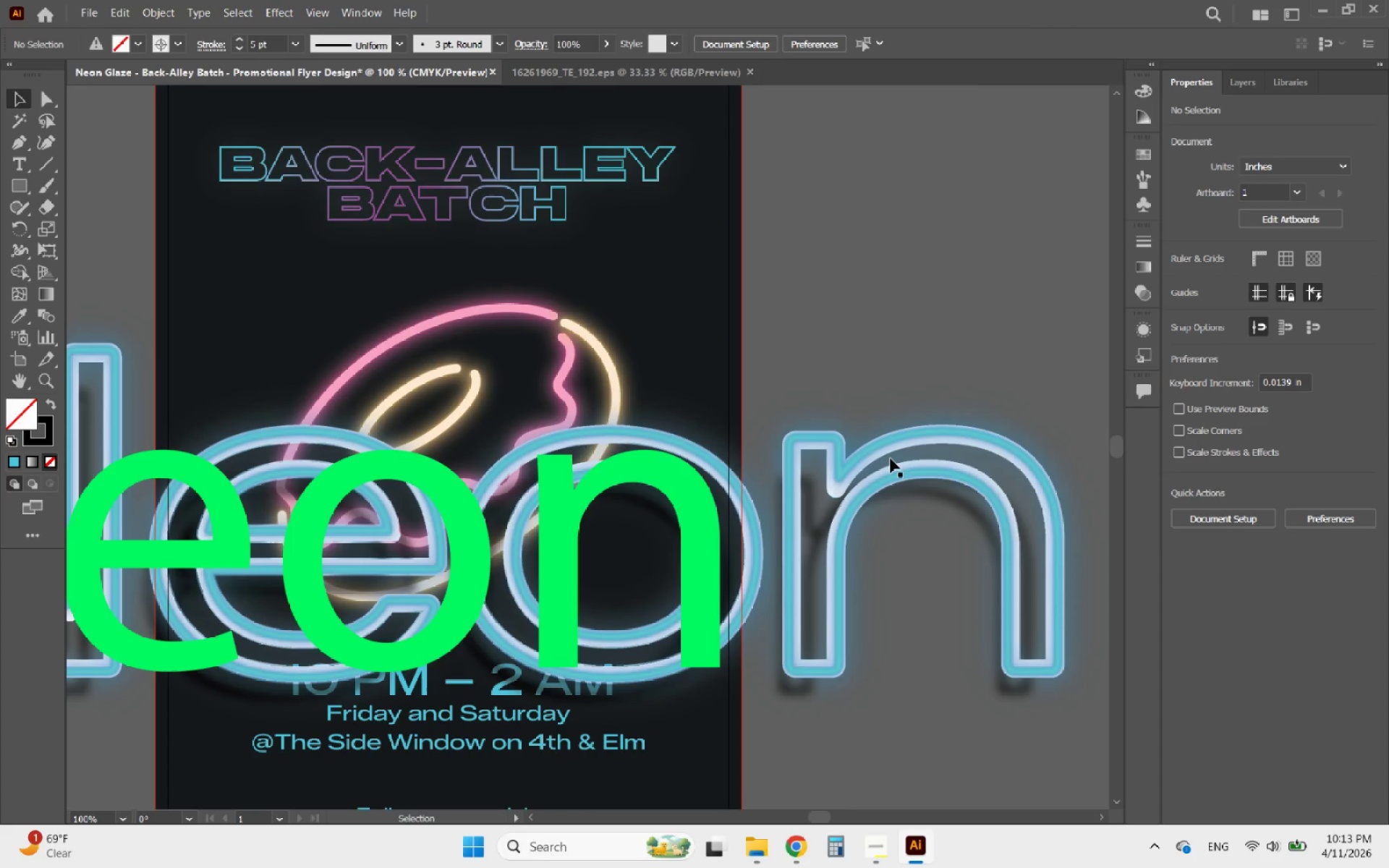 
left_click([891, 462])
 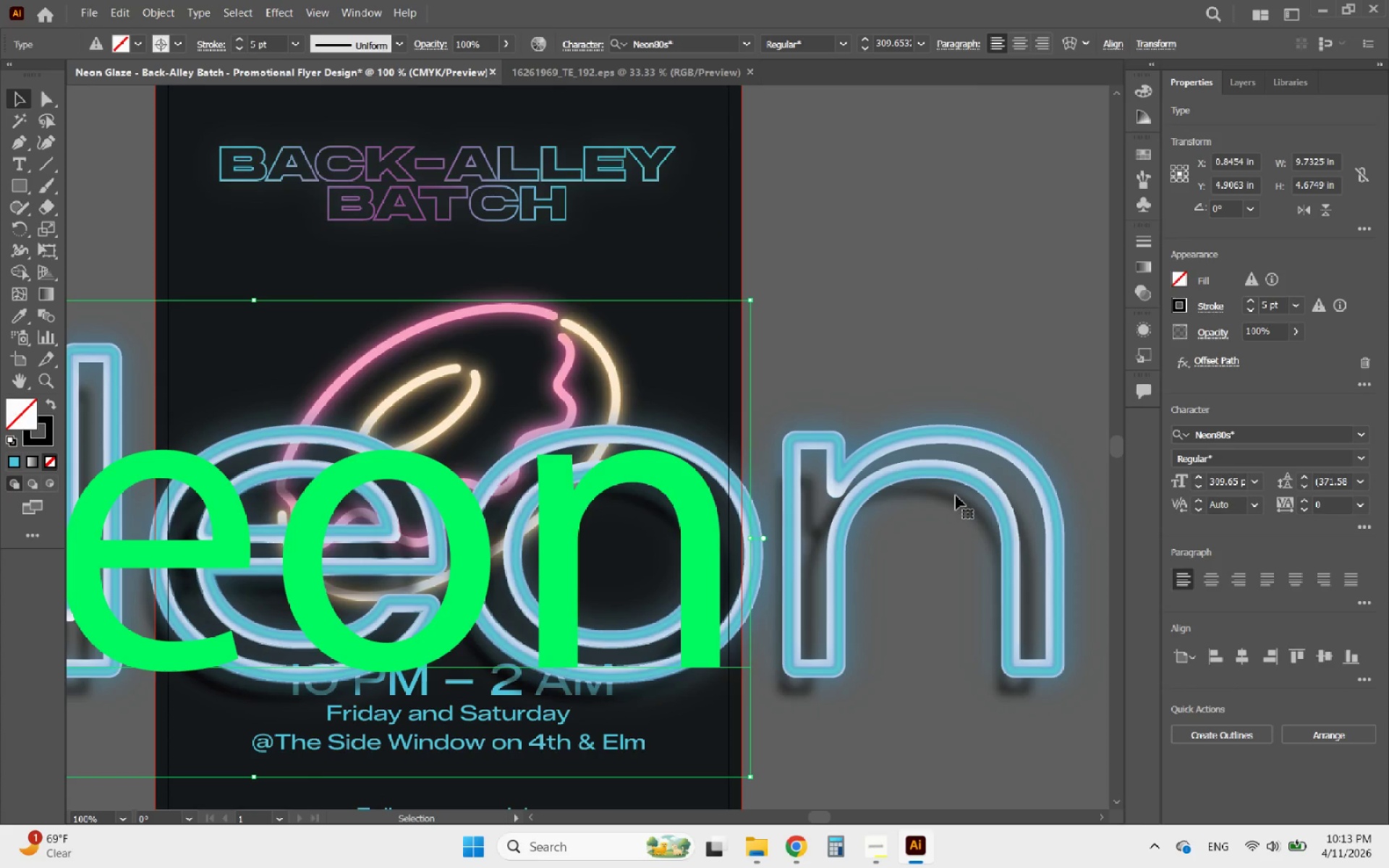 
hold_key(key=AltLeft, duration=0.44)
scroll: coordinate [956, 496], scroll_direction: down, amount: 2.0
 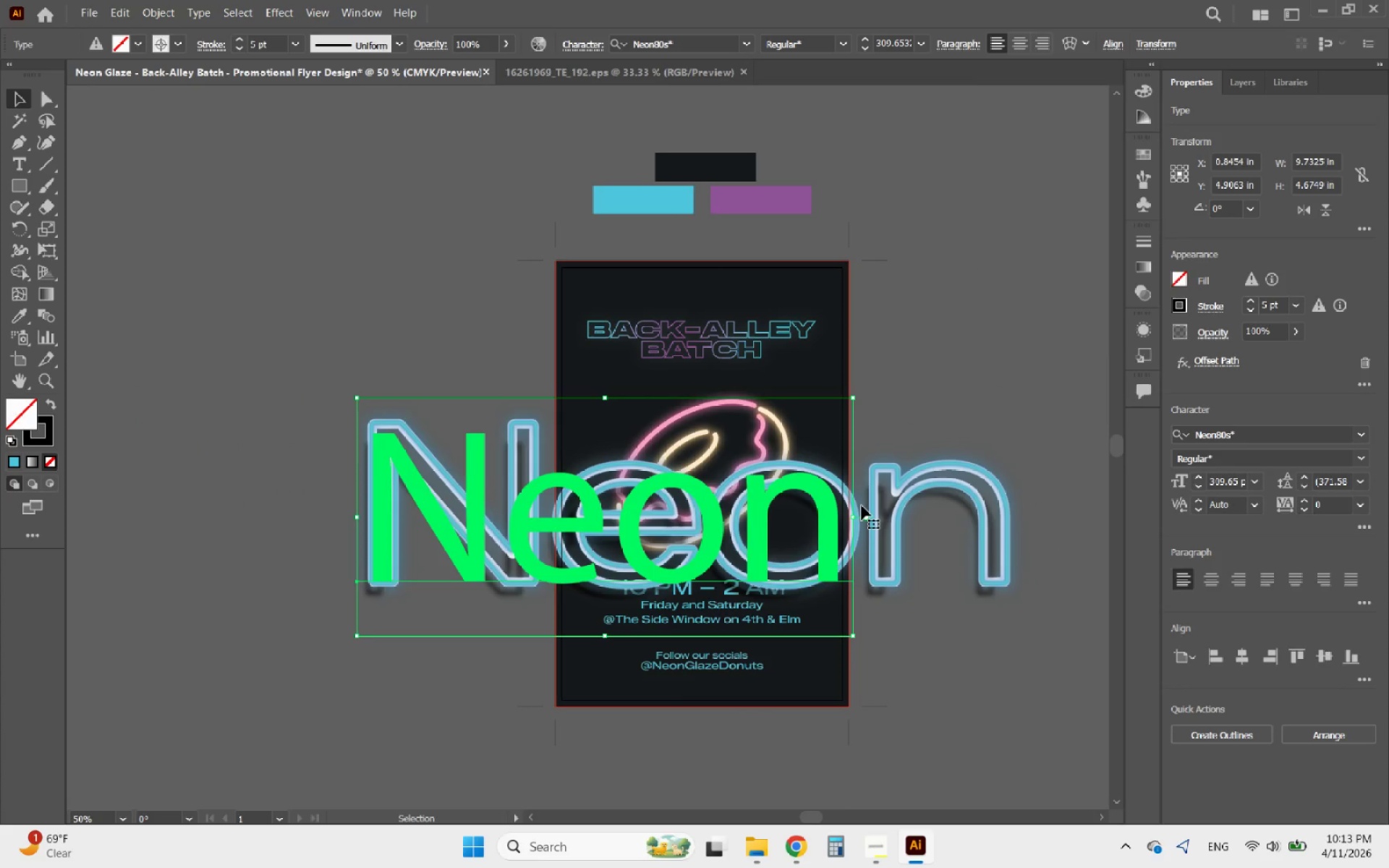 
hold_key(key=ShiftLeft, duration=2.14)
left_click_drag(start_coordinate=[854, 514], to_coordinate=[568, 519])
 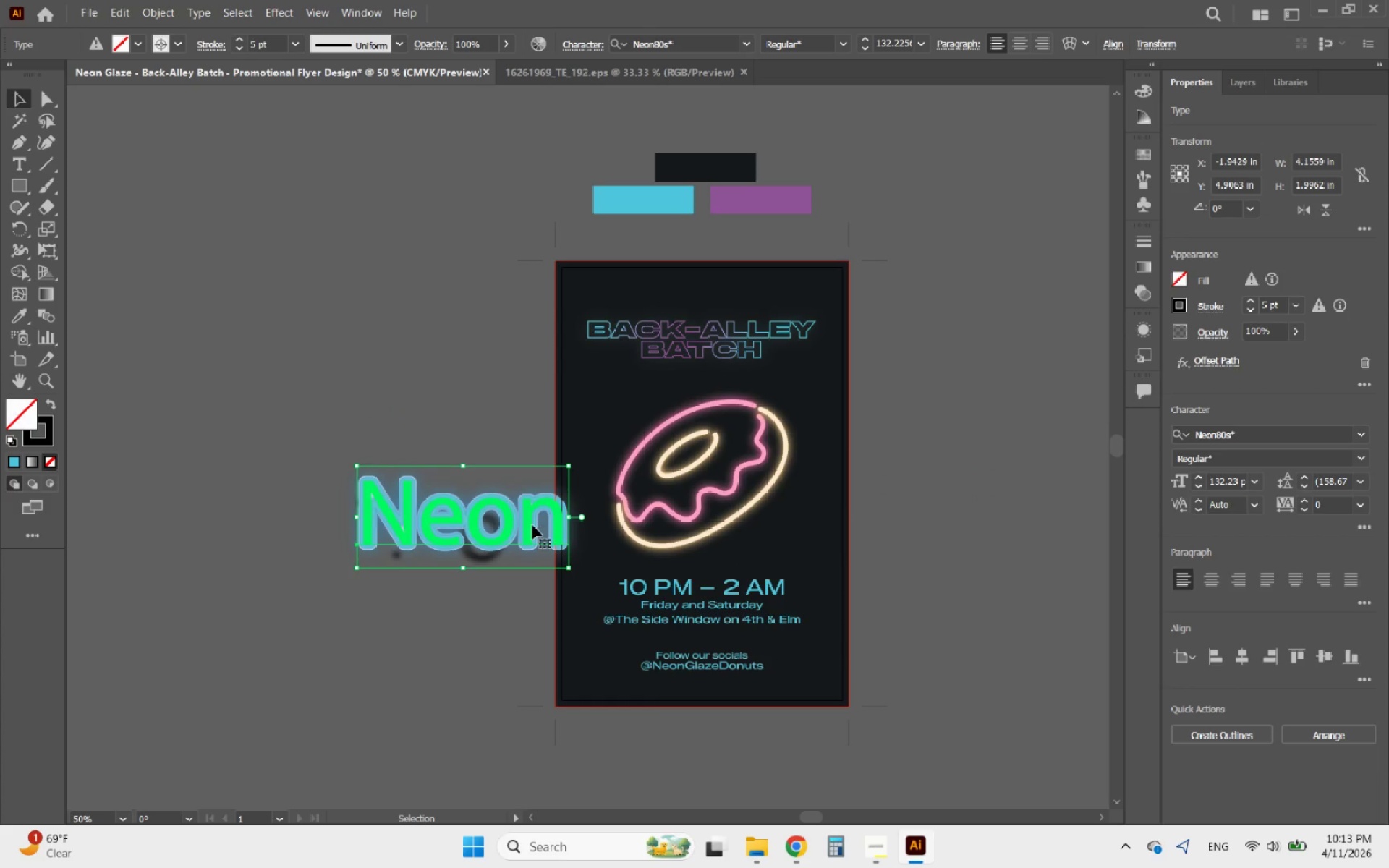 
left_click_drag(start_coordinate=[532, 525], to_coordinate=[791, 550])
 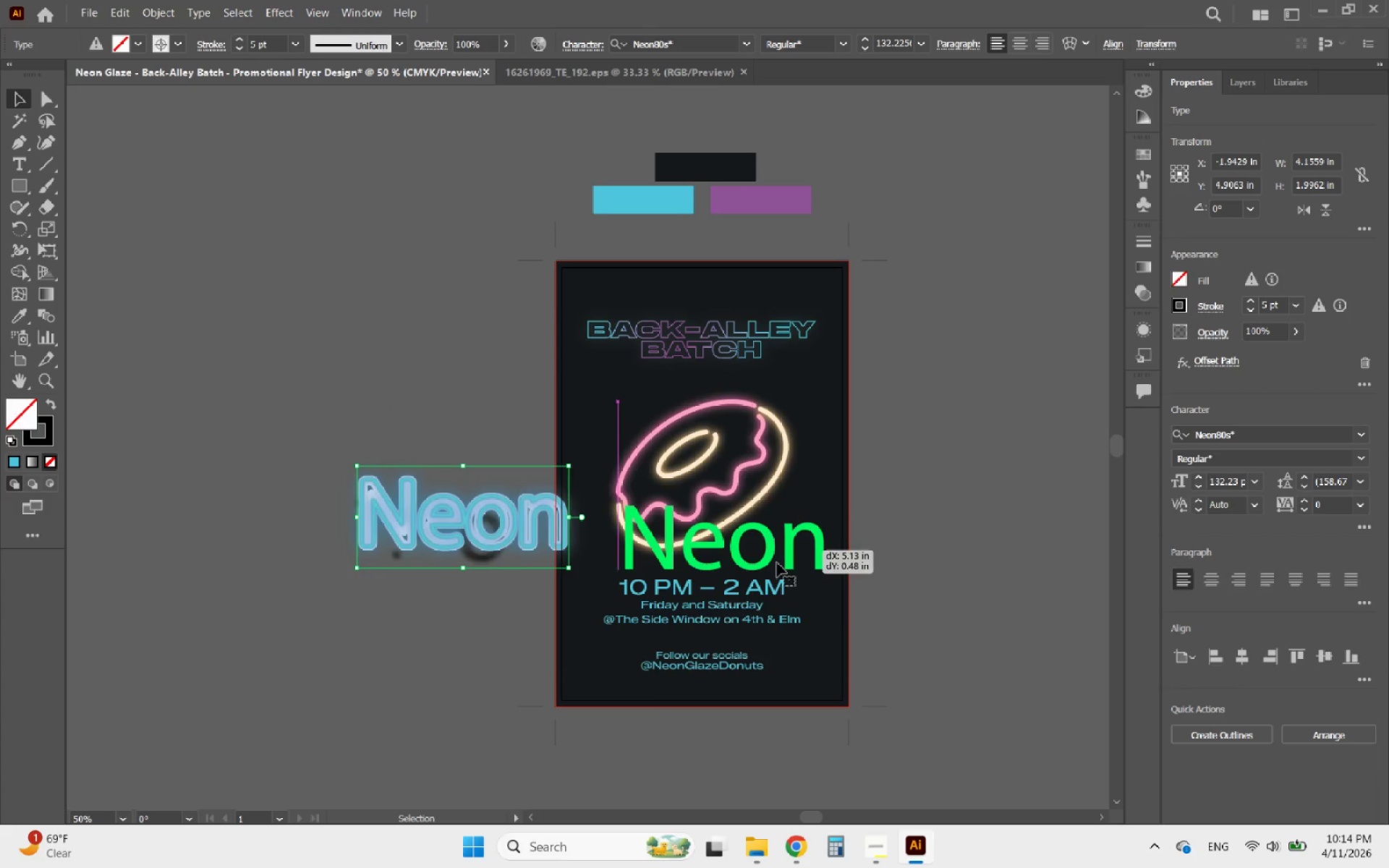 
hold_key(key=AltLeft, duration=1.58)
scroll: coordinate [749, 557], scroll_direction: up, amount: 4.0
 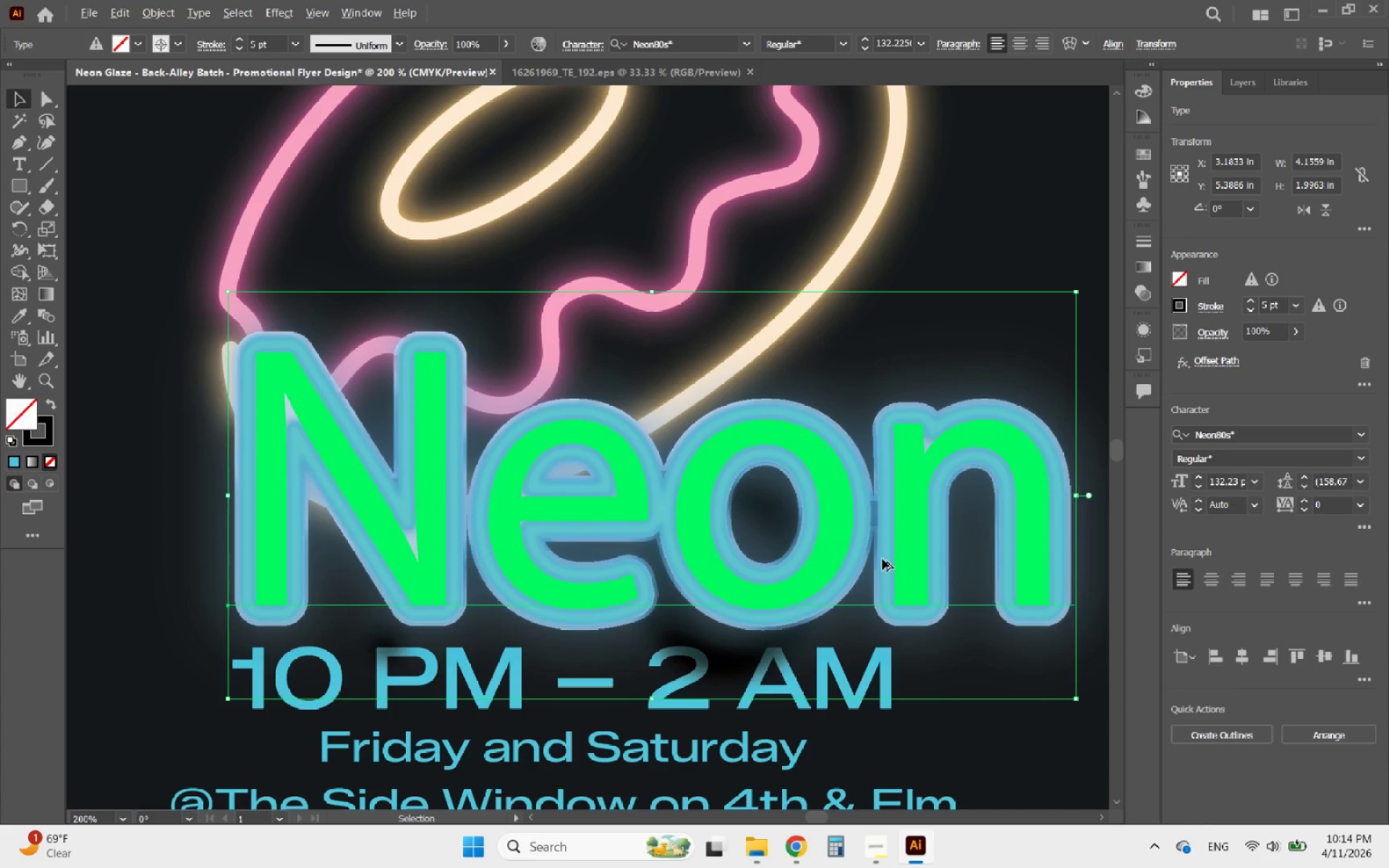 
scroll: coordinate [786, 579], scroll_direction: down, amount: 1.0
 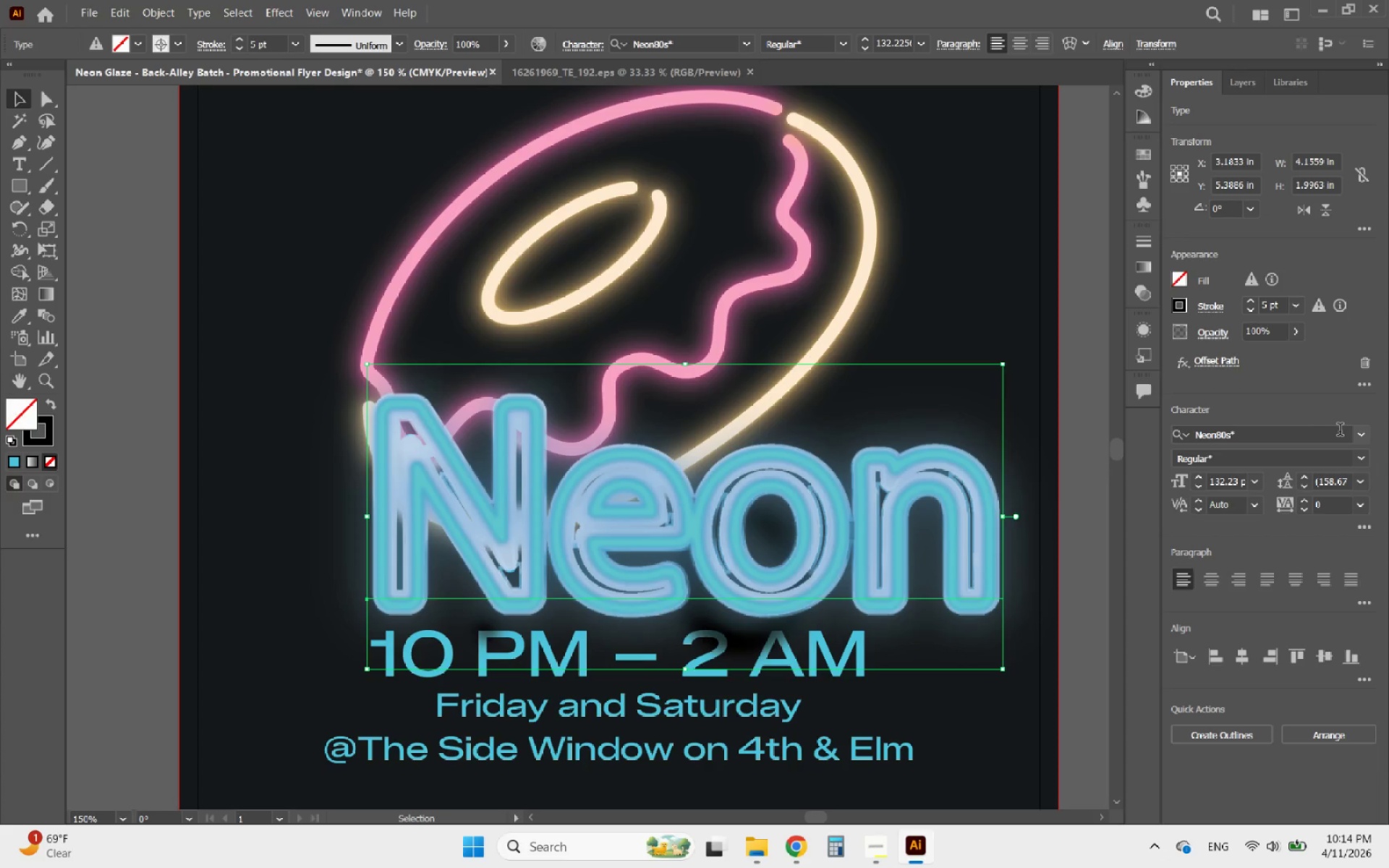 
left_click([1358, 431])
 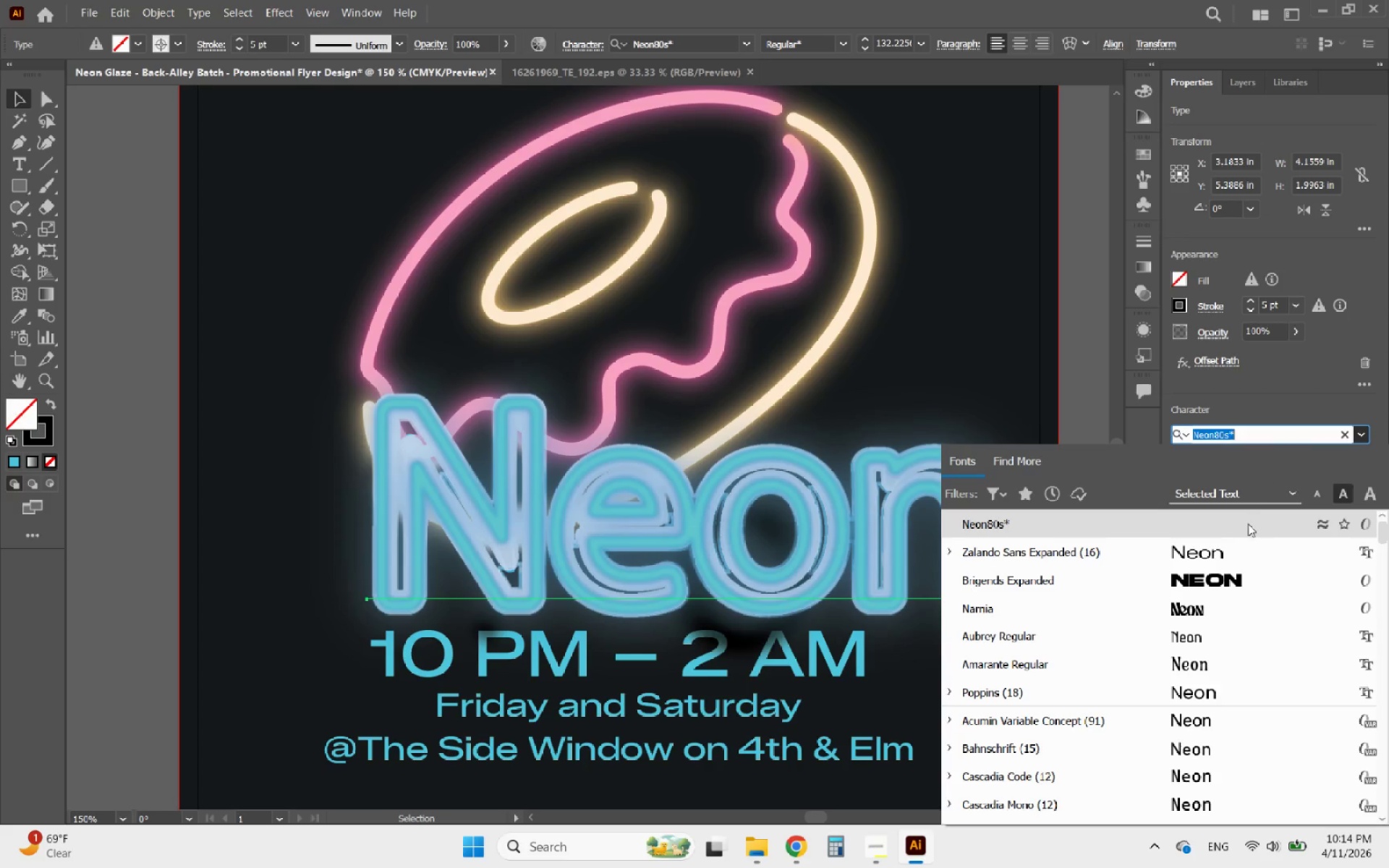 
left_click([1180, 560])
 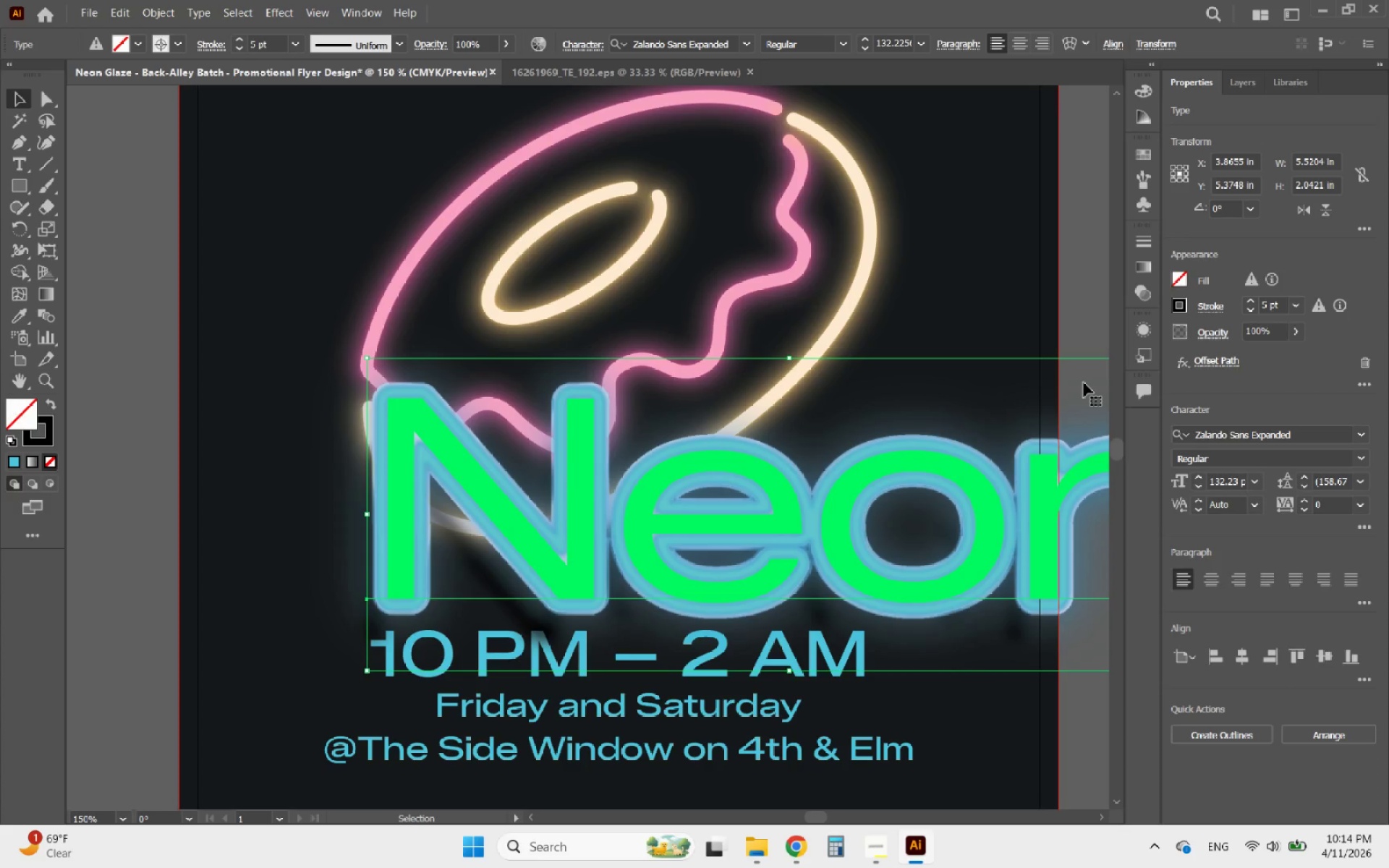 
left_click([1084, 354])
 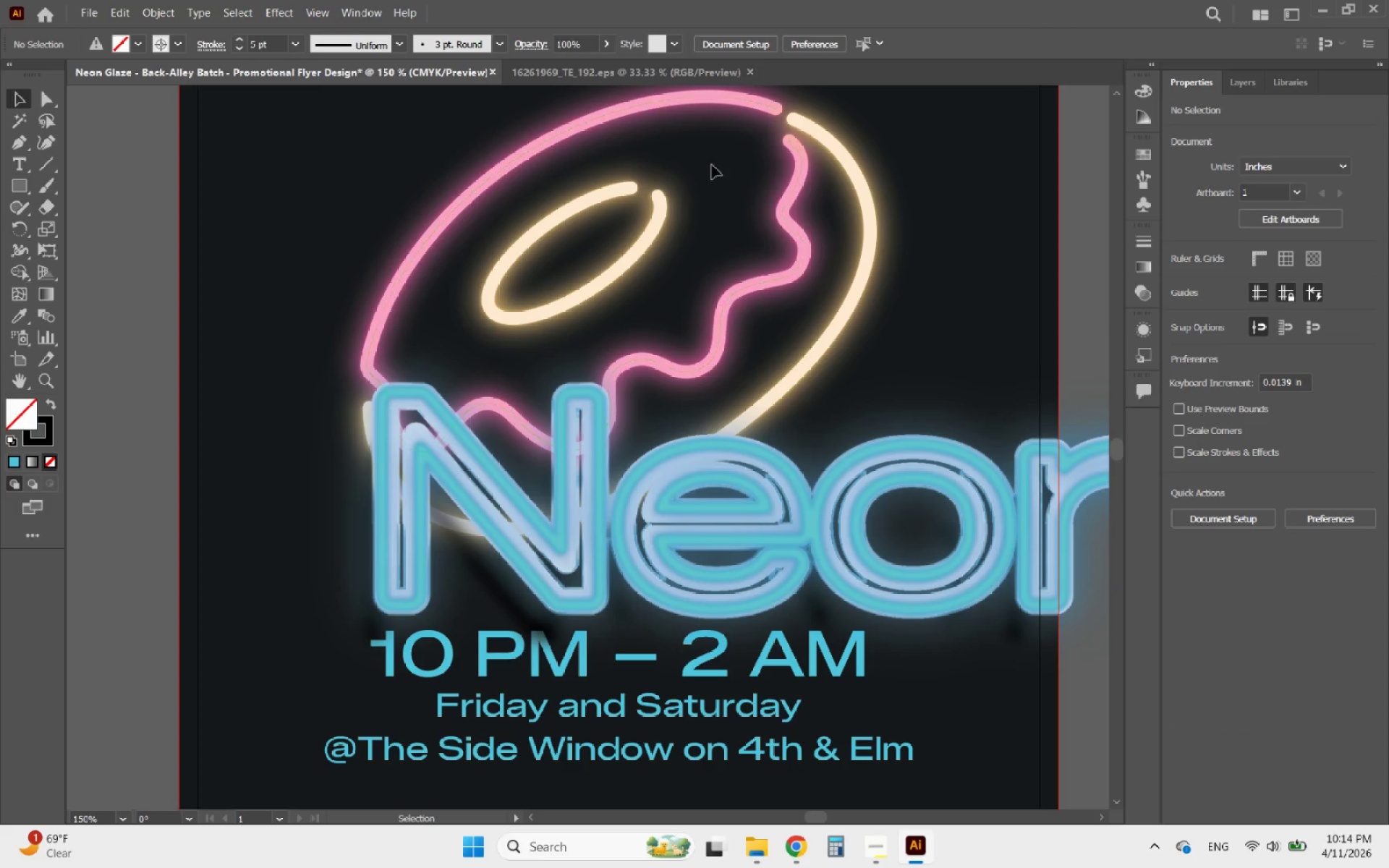 
mouse_move([630, 100])
 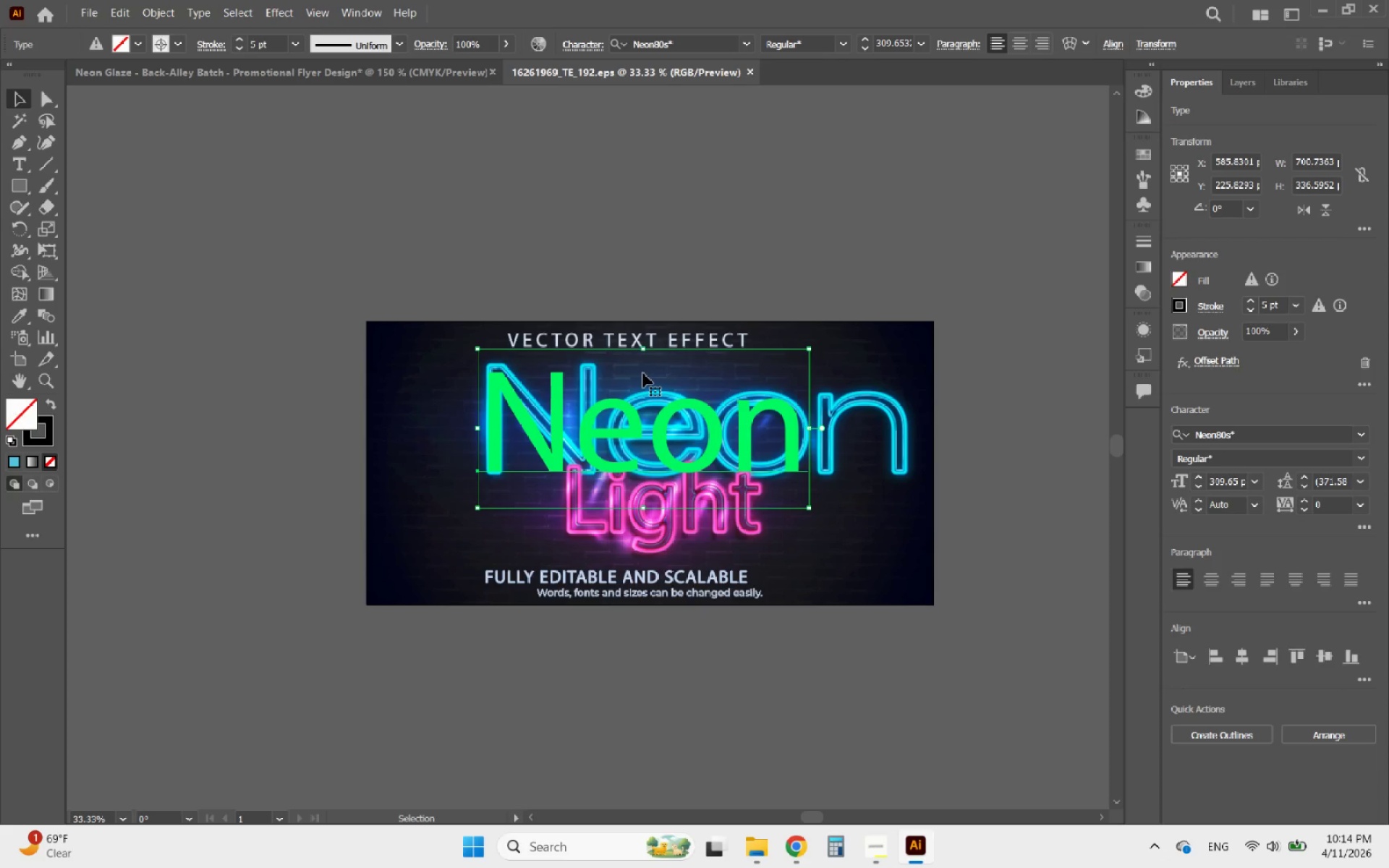 
hold_key(key=AltLeft, duration=0.91)
scroll: coordinate [647, 483], scroll_direction: up, amount: 4.0
 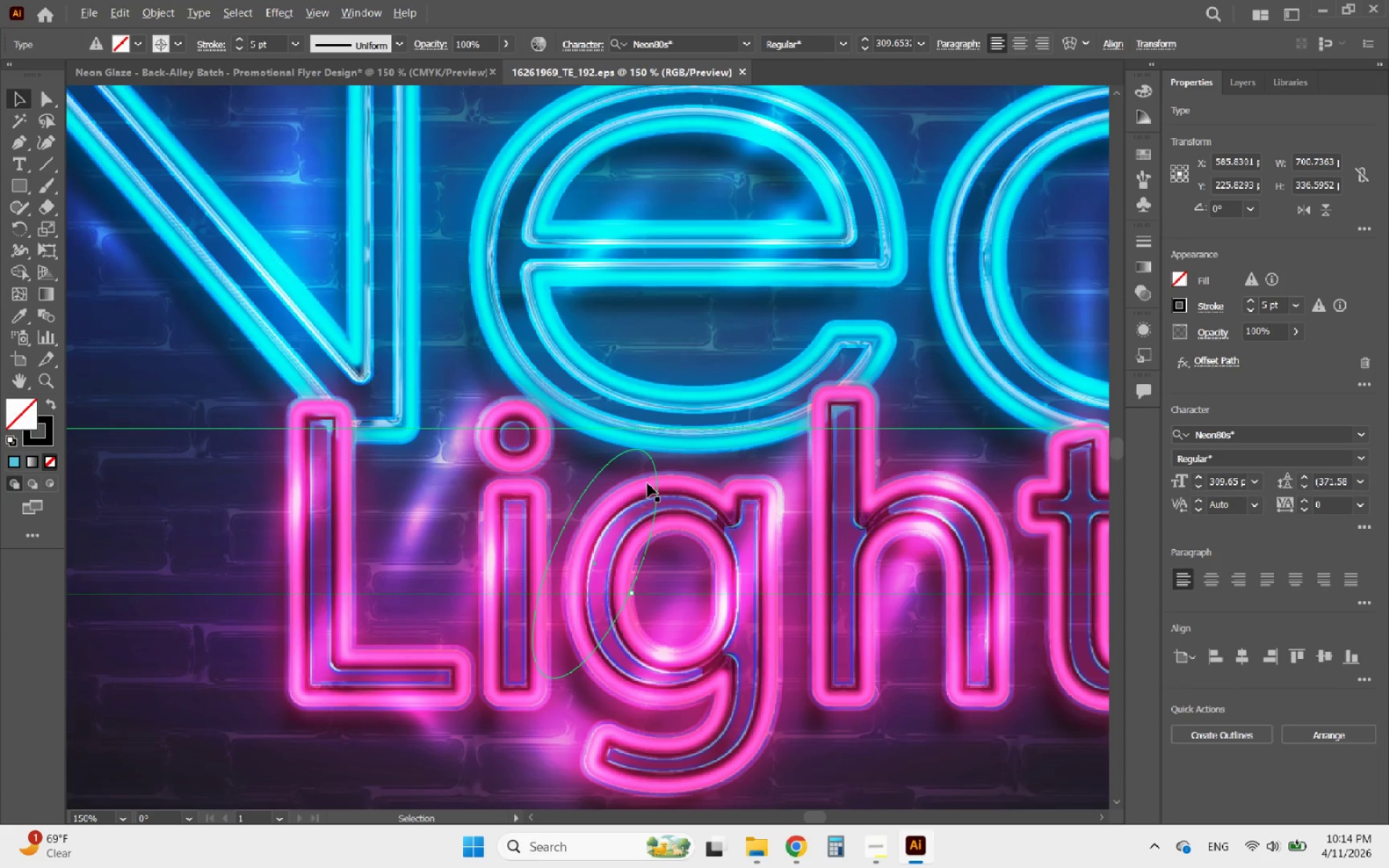 
hold_key(key=AltLeft, duration=1.47)
scroll: coordinate [618, 468], scroll_direction: down, amount: 2.0
 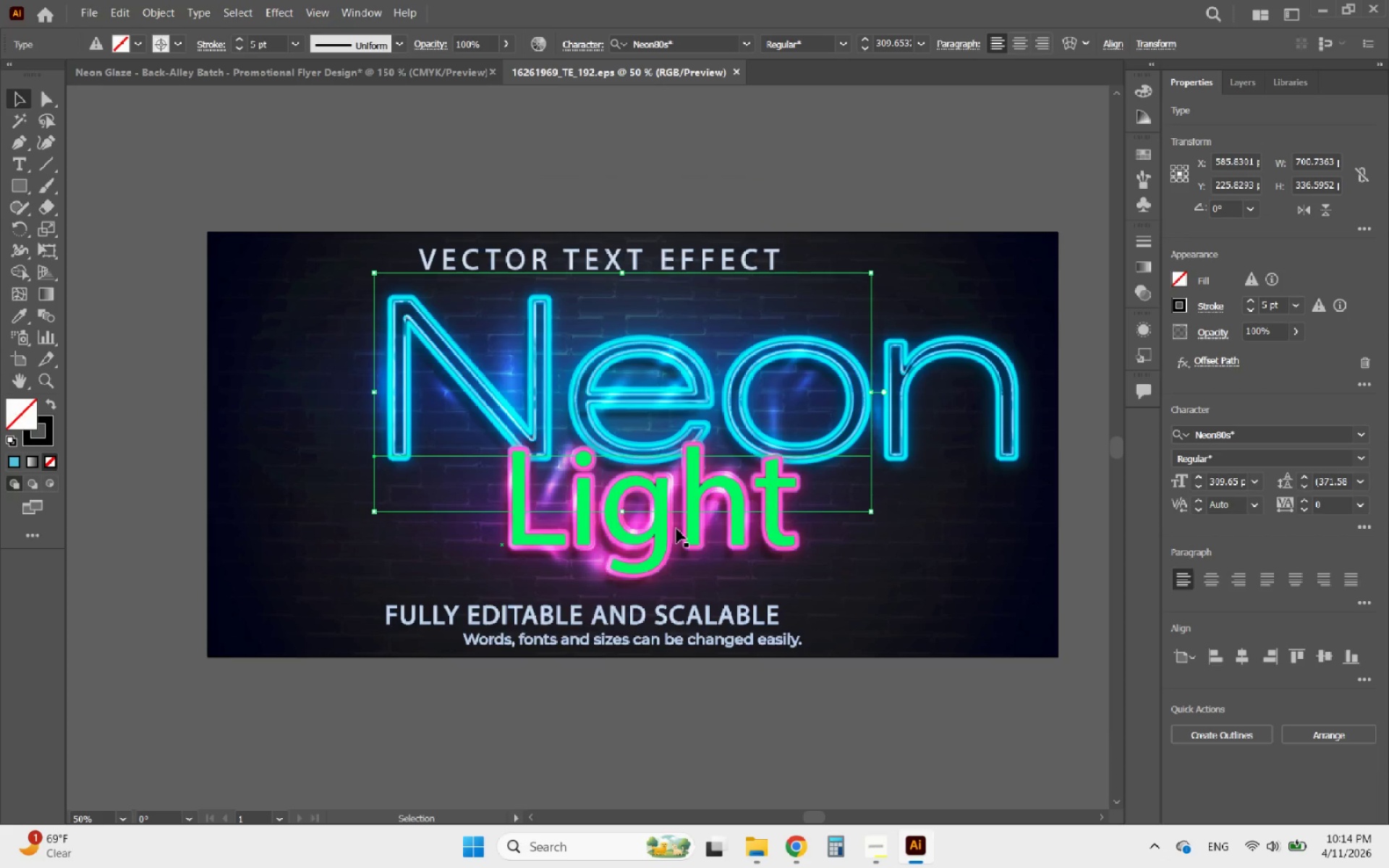 
hold_key(key=AltLeft, duration=0.89)
scroll: coordinate [626, 461], scroll_direction: down, amount: 1.0
 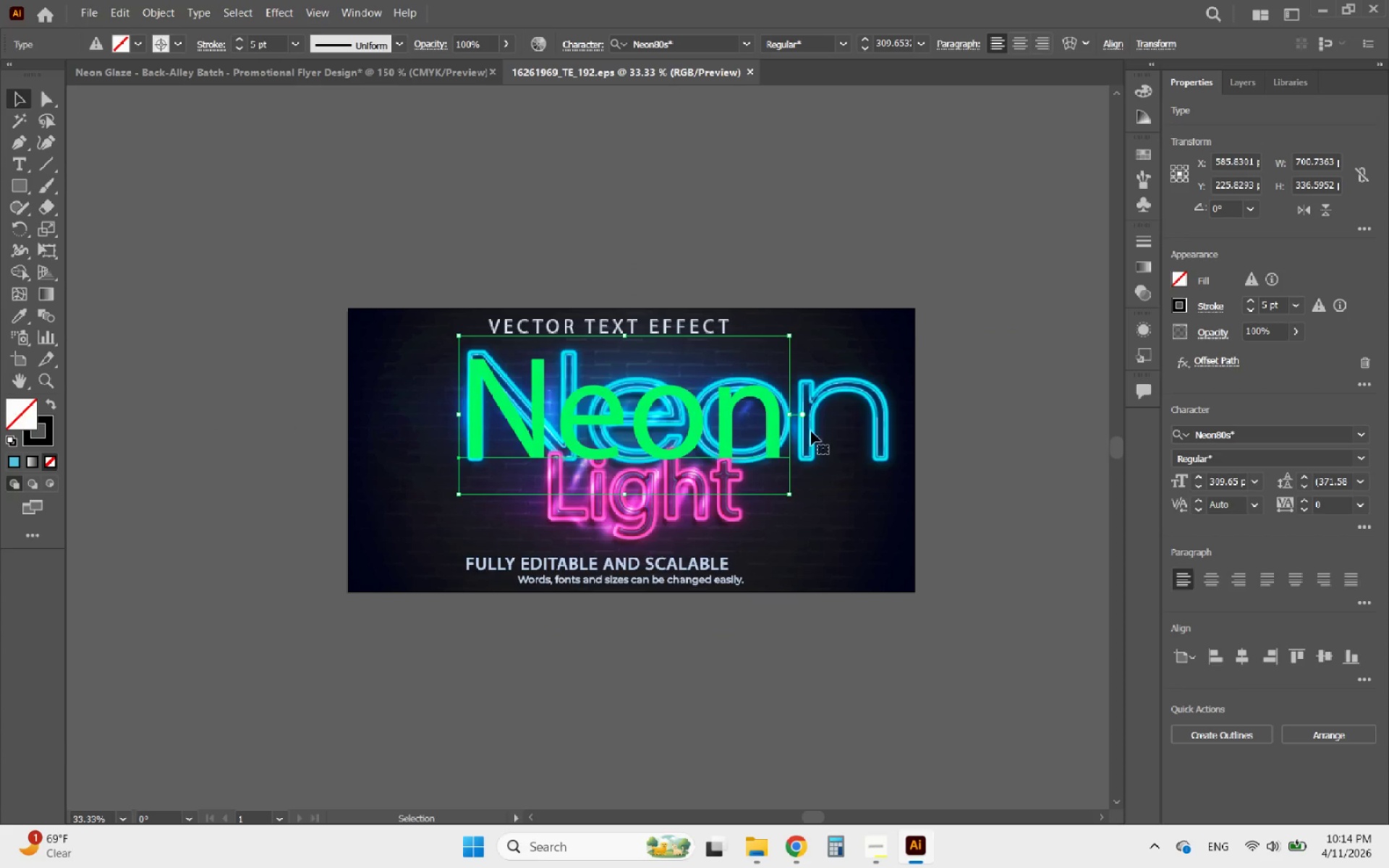 
left_click_drag(start_coordinate=[786, 423], to_coordinate=[782, 274])
 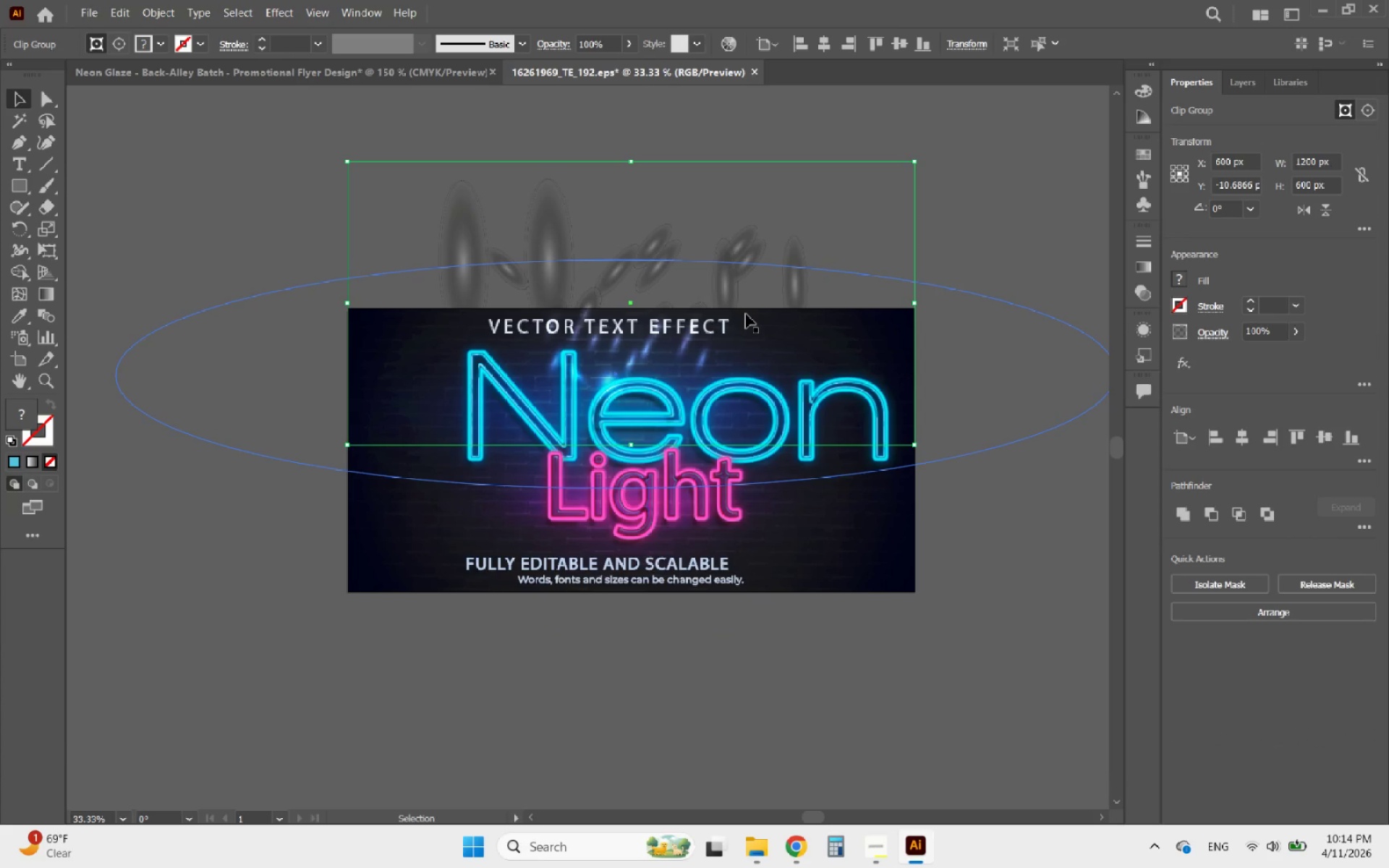 
key(Delete)
 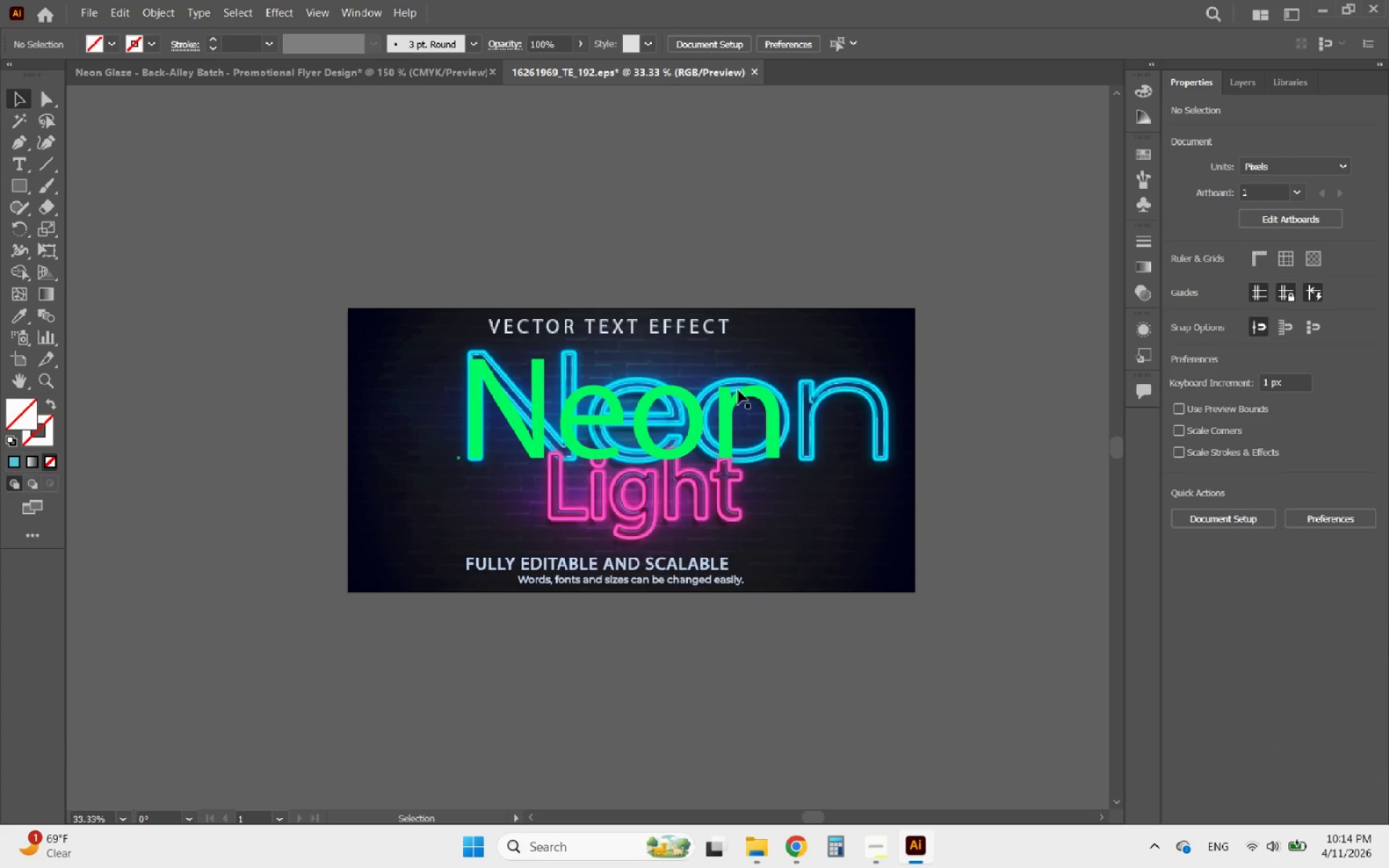 
left_click([736, 391])
 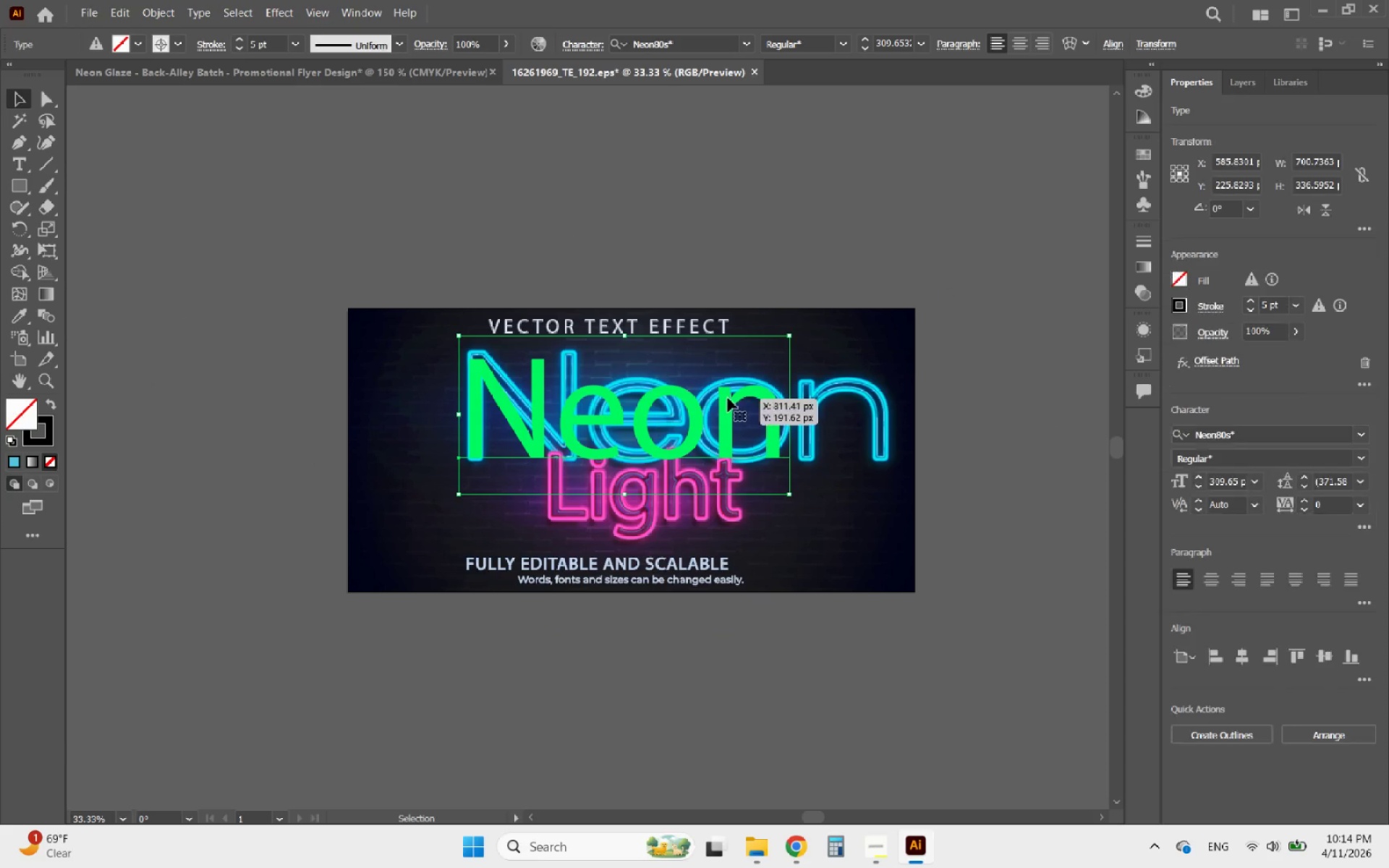 
left_click_drag(start_coordinate=[728, 398], to_coordinate=[725, 179])
 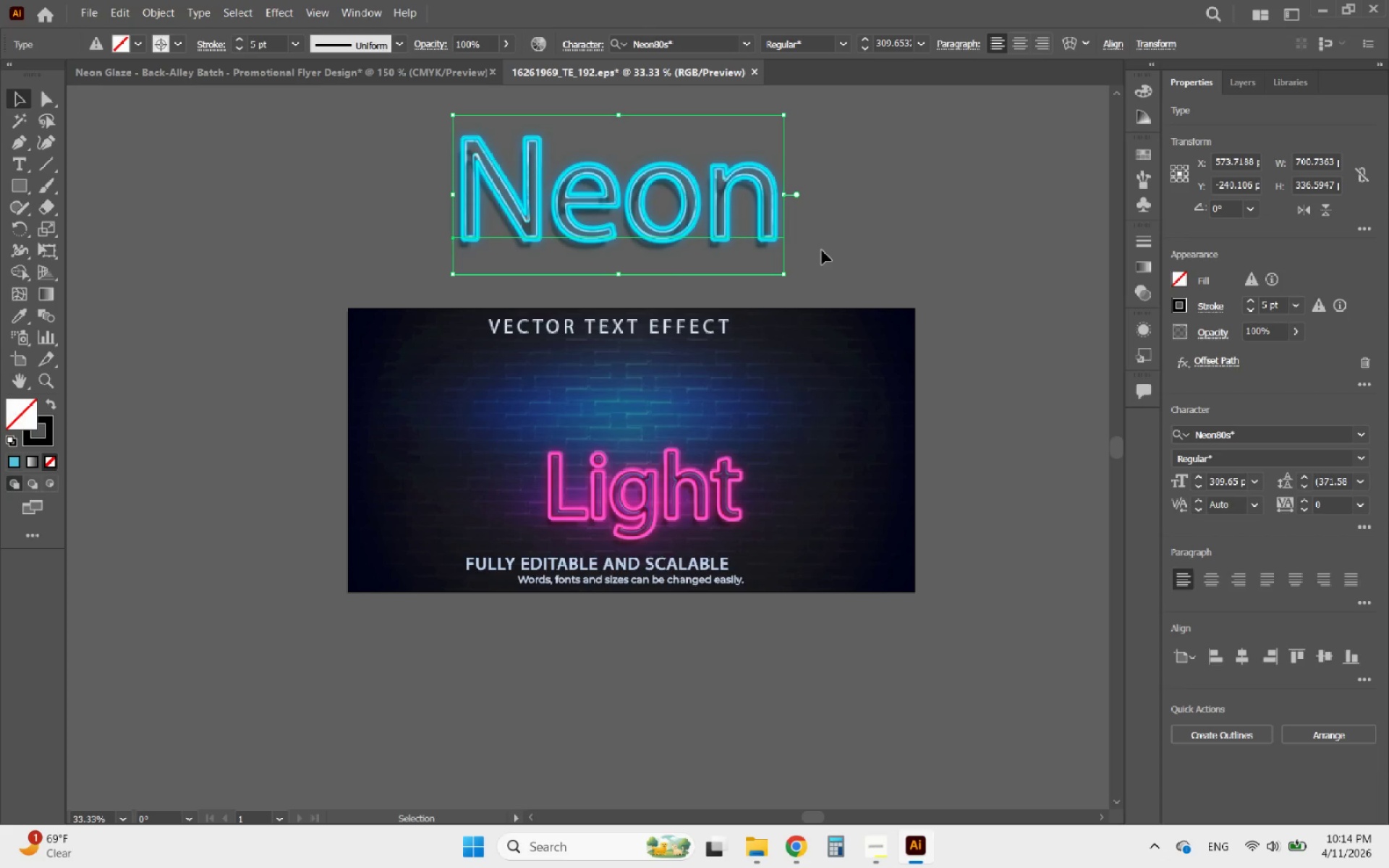 
left_click([1261, 438])
 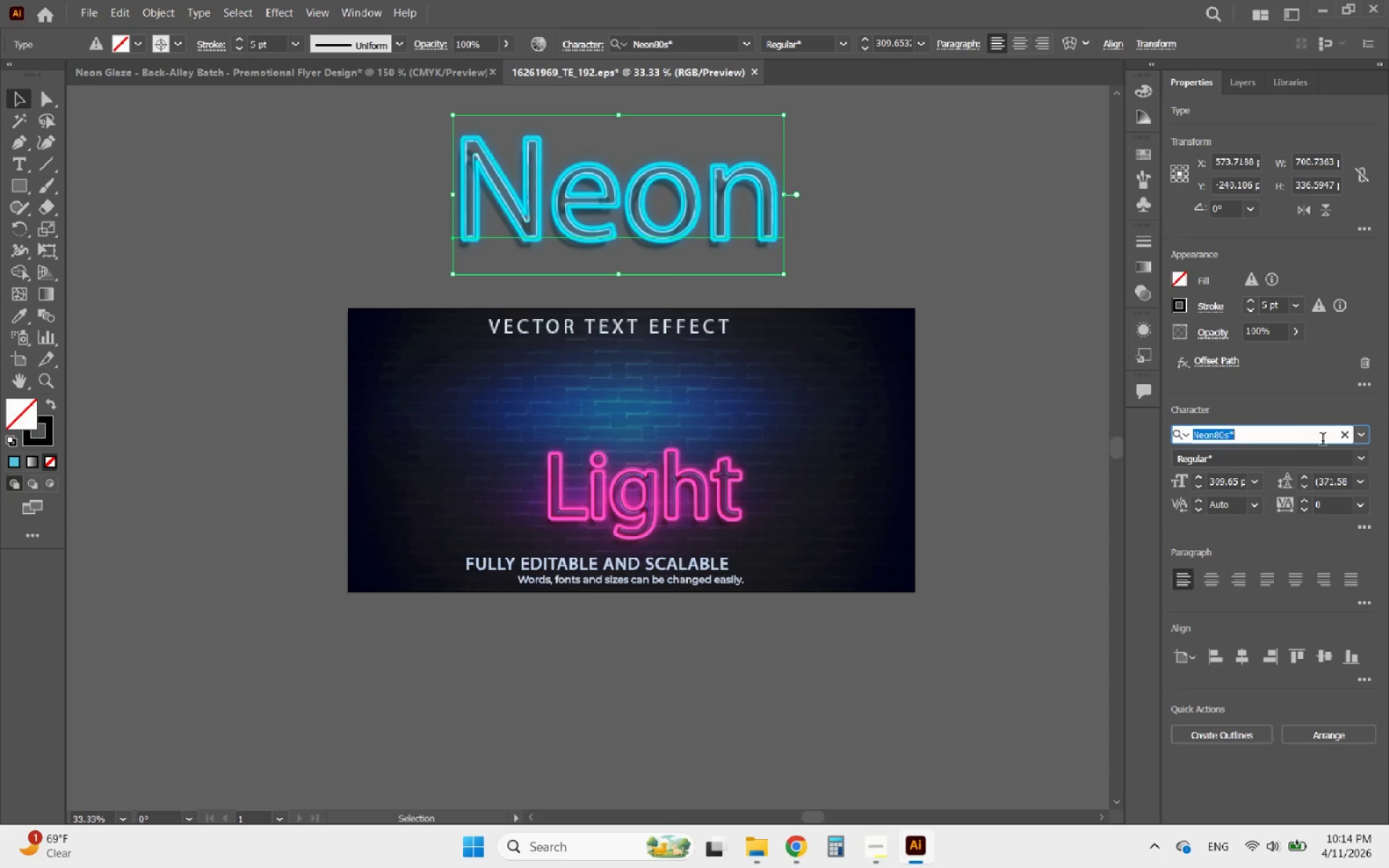 
left_click([1365, 439])
 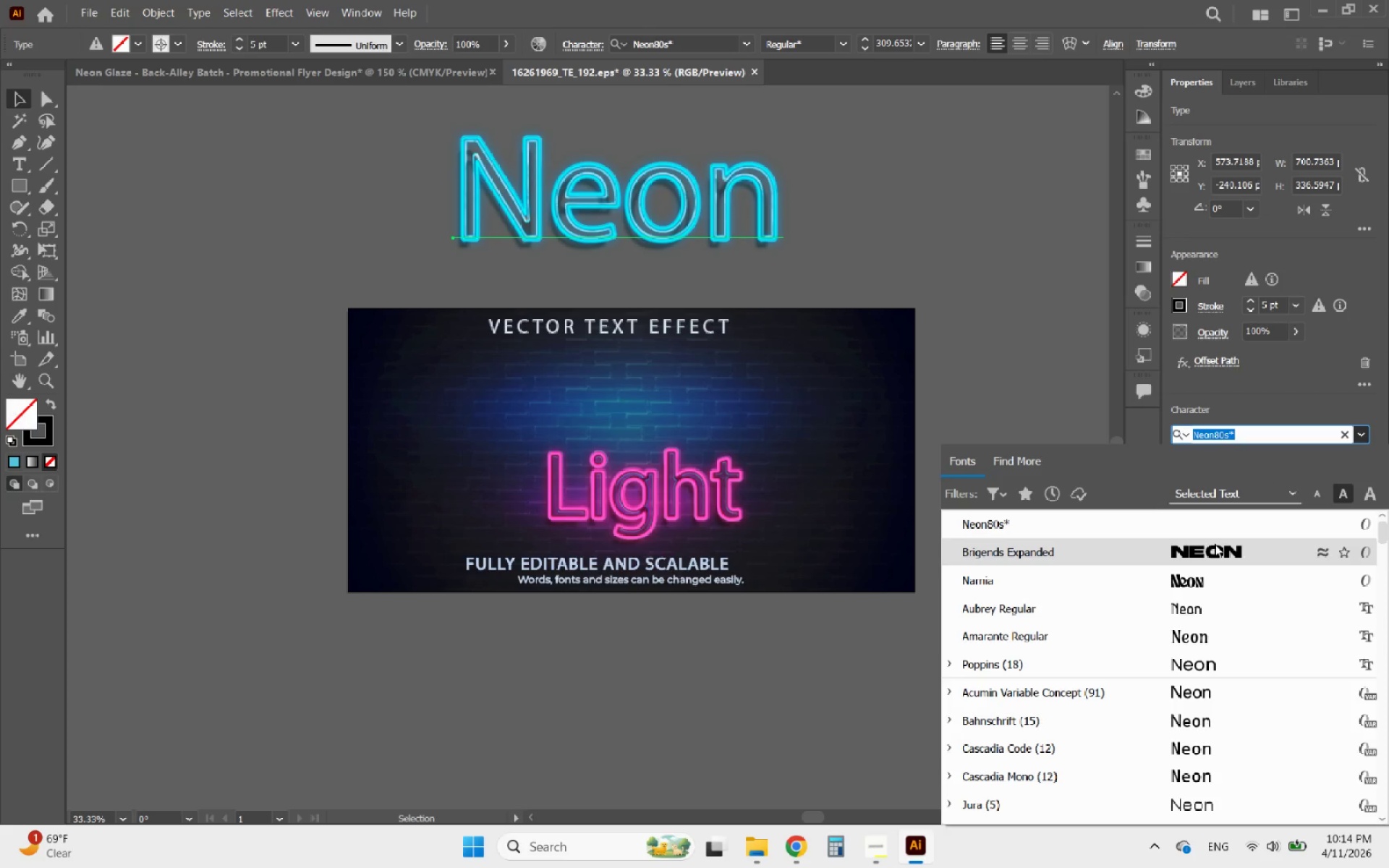 
left_click([1212, 548])
 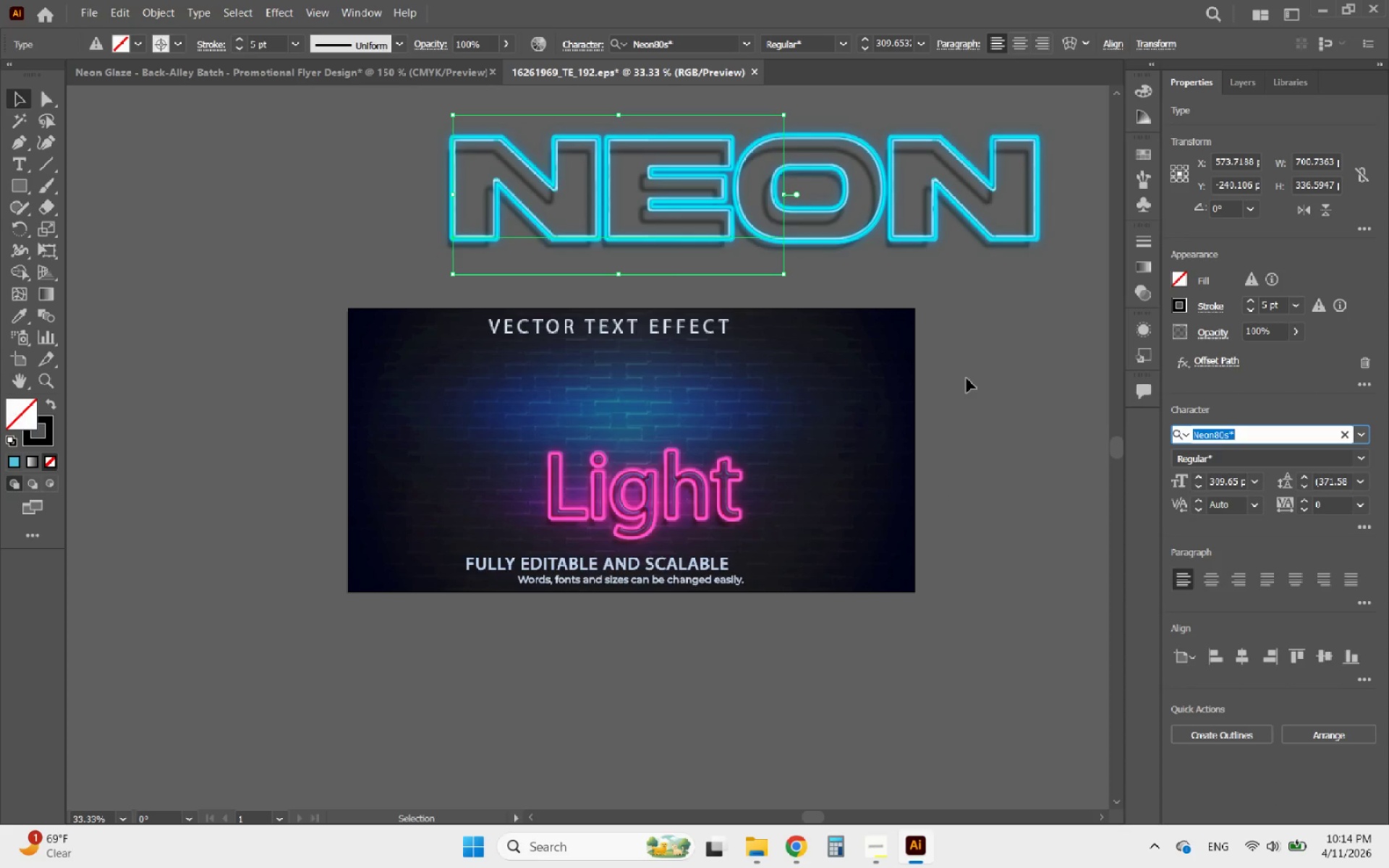 
left_click([967, 378])
 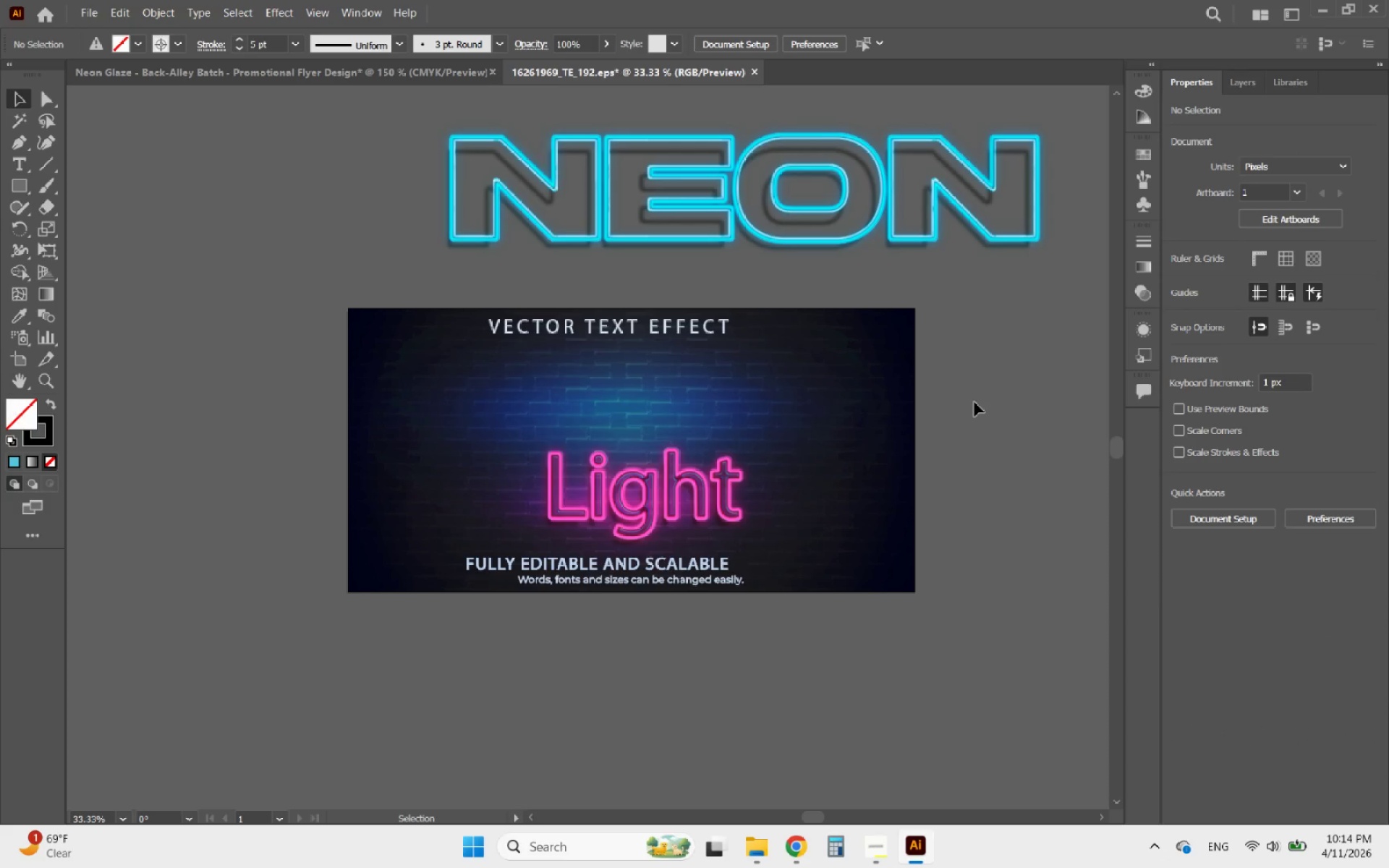 
hold_key(key=AltLeft, duration=2.19)
scroll: coordinate [704, 181], scroll_direction: up, amount: 4.0
 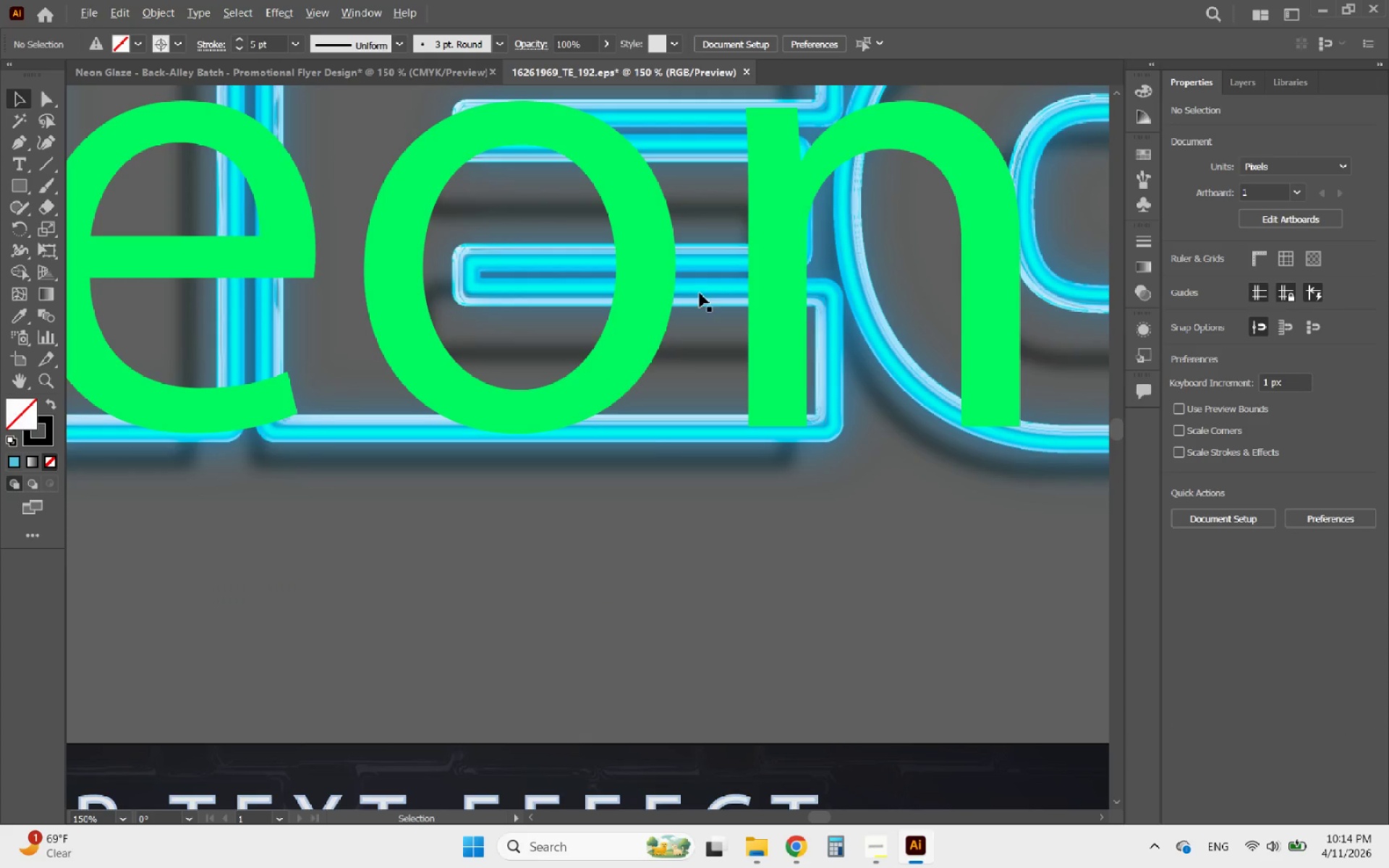 
scroll: coordinate [649, 443], scroll_direction: down, amount: 4.0
 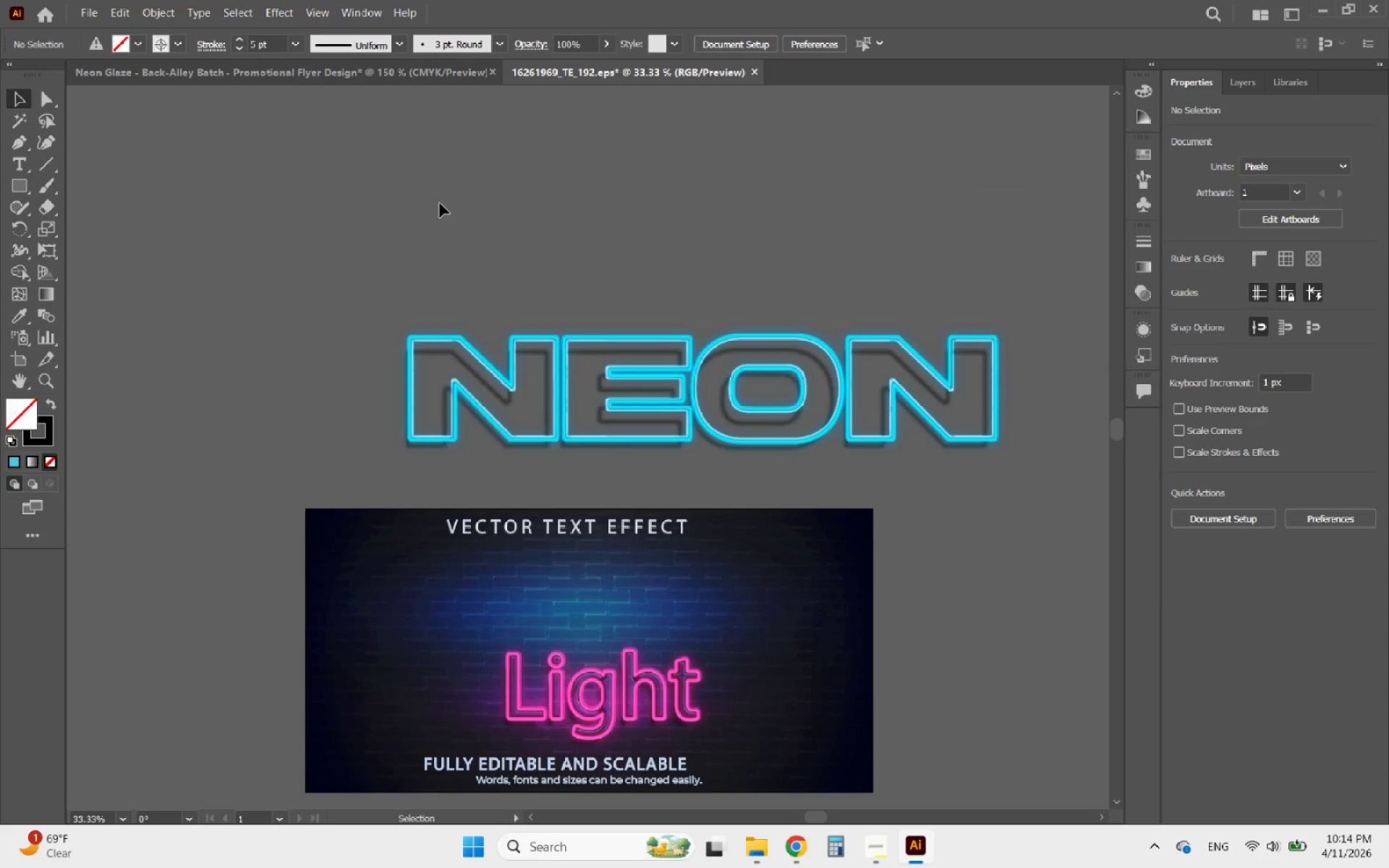 
left_click([422, 68])
 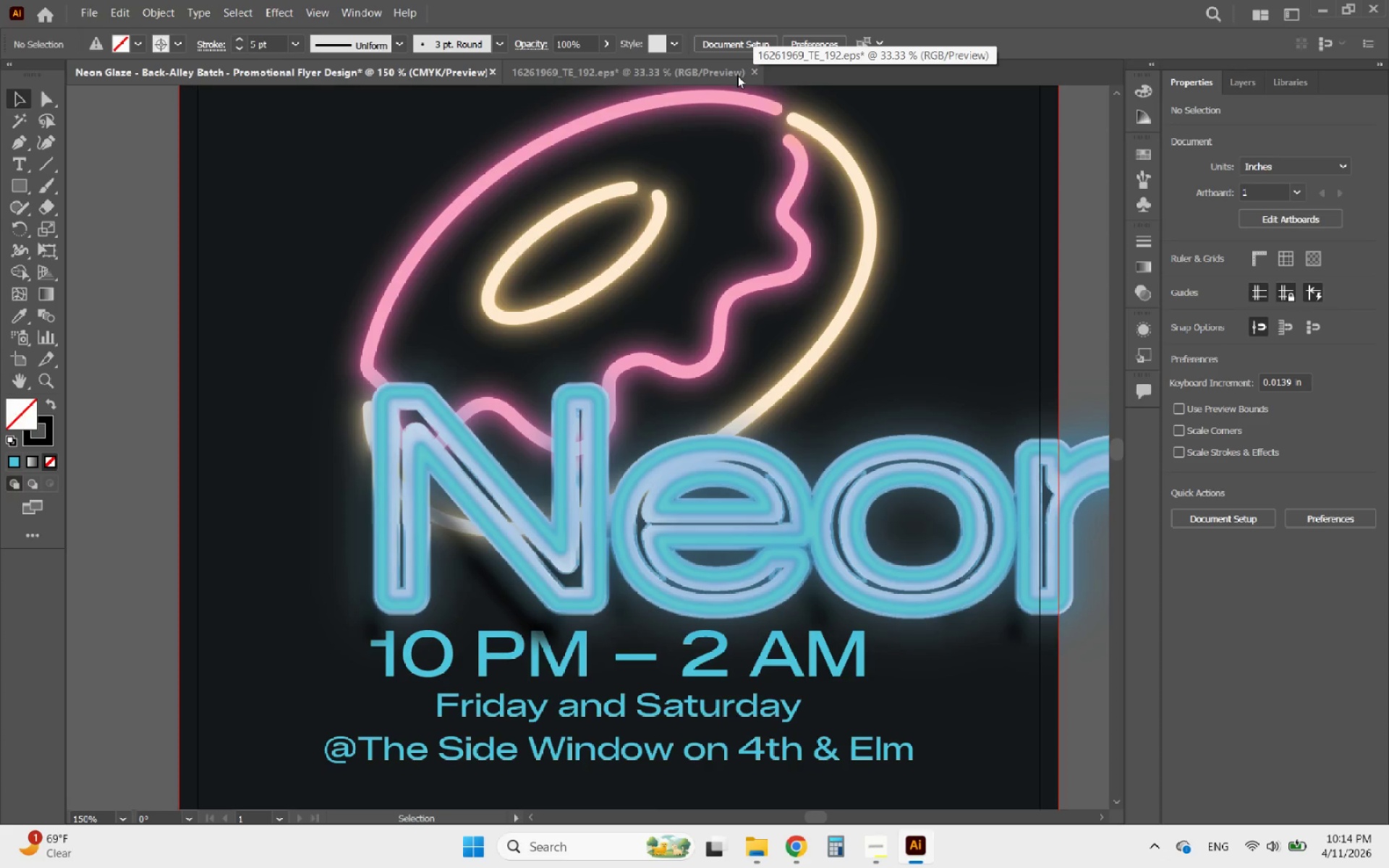 
left_click([751, 71])
 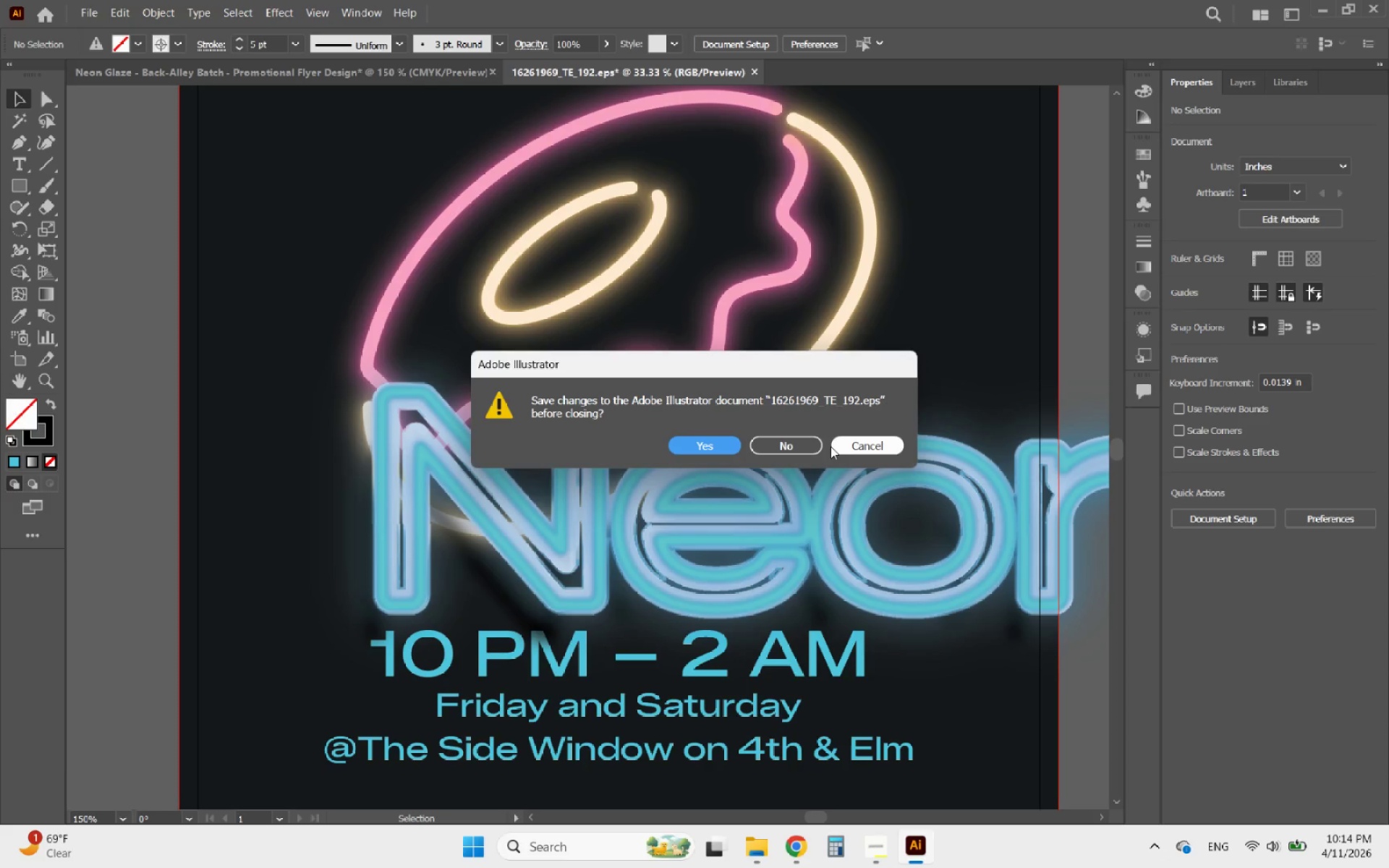 
left_click([810, 445])
 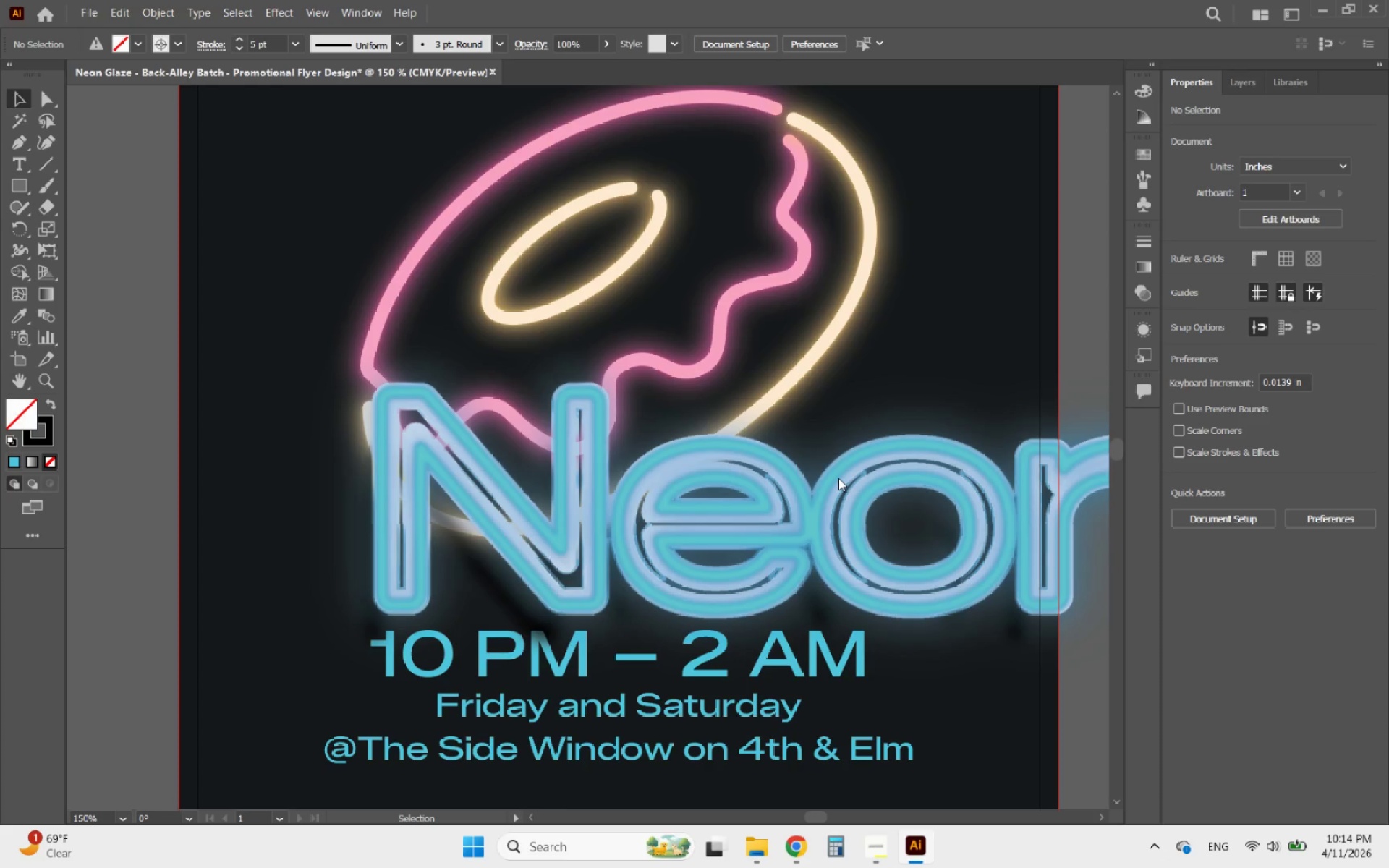 
left_click([838, 478])
 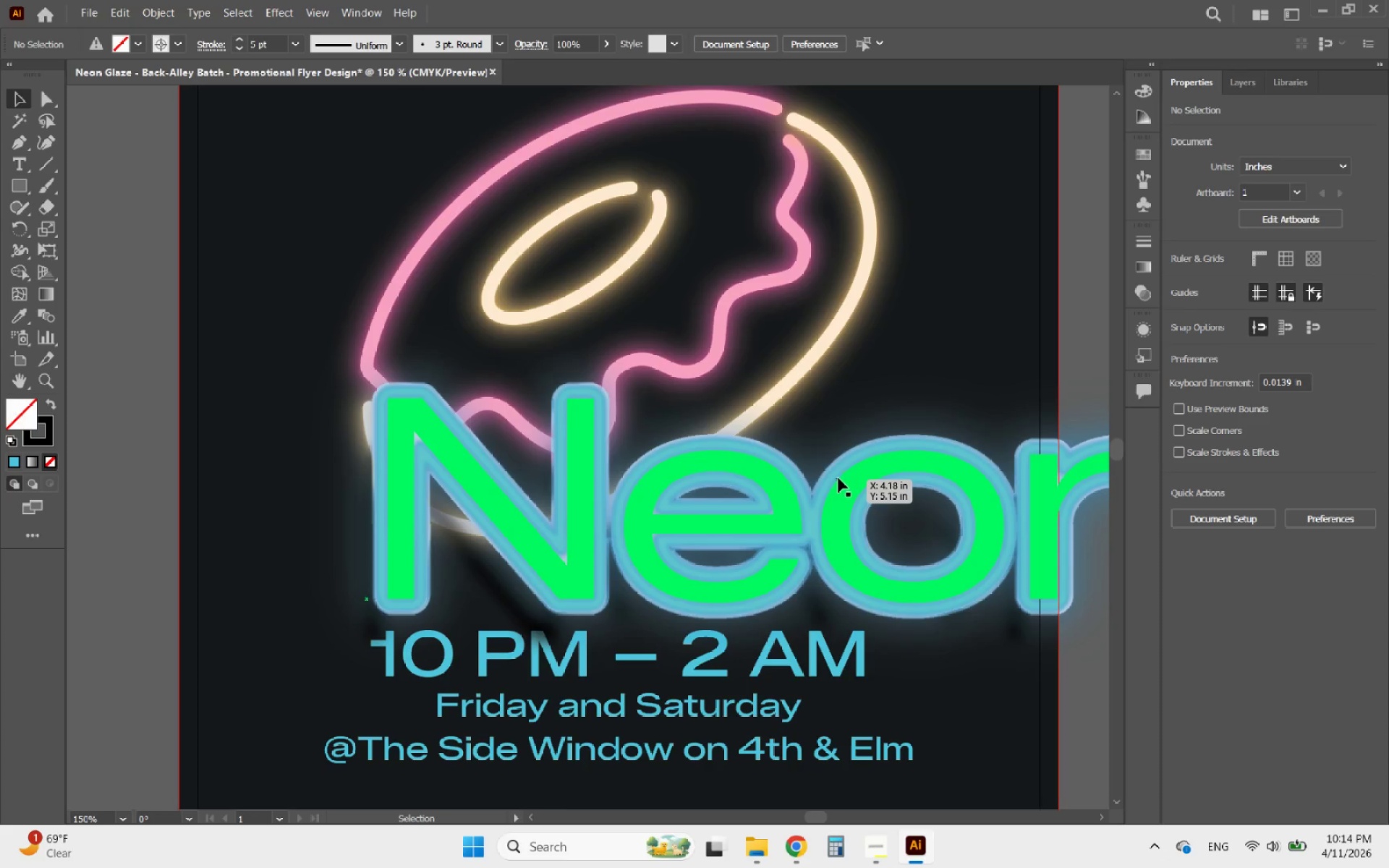 
left_click([838, 478])
 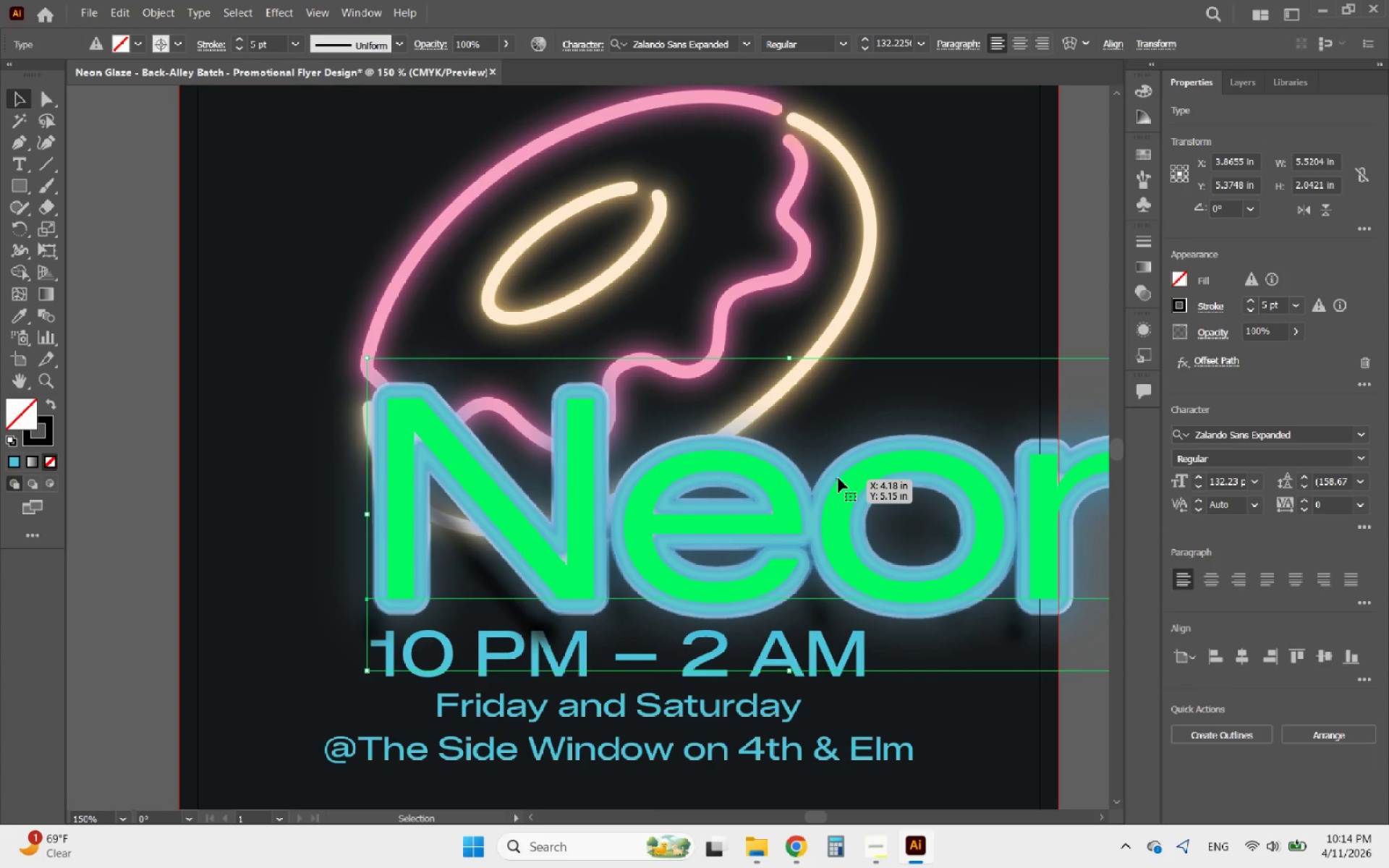 
key(Delete)
 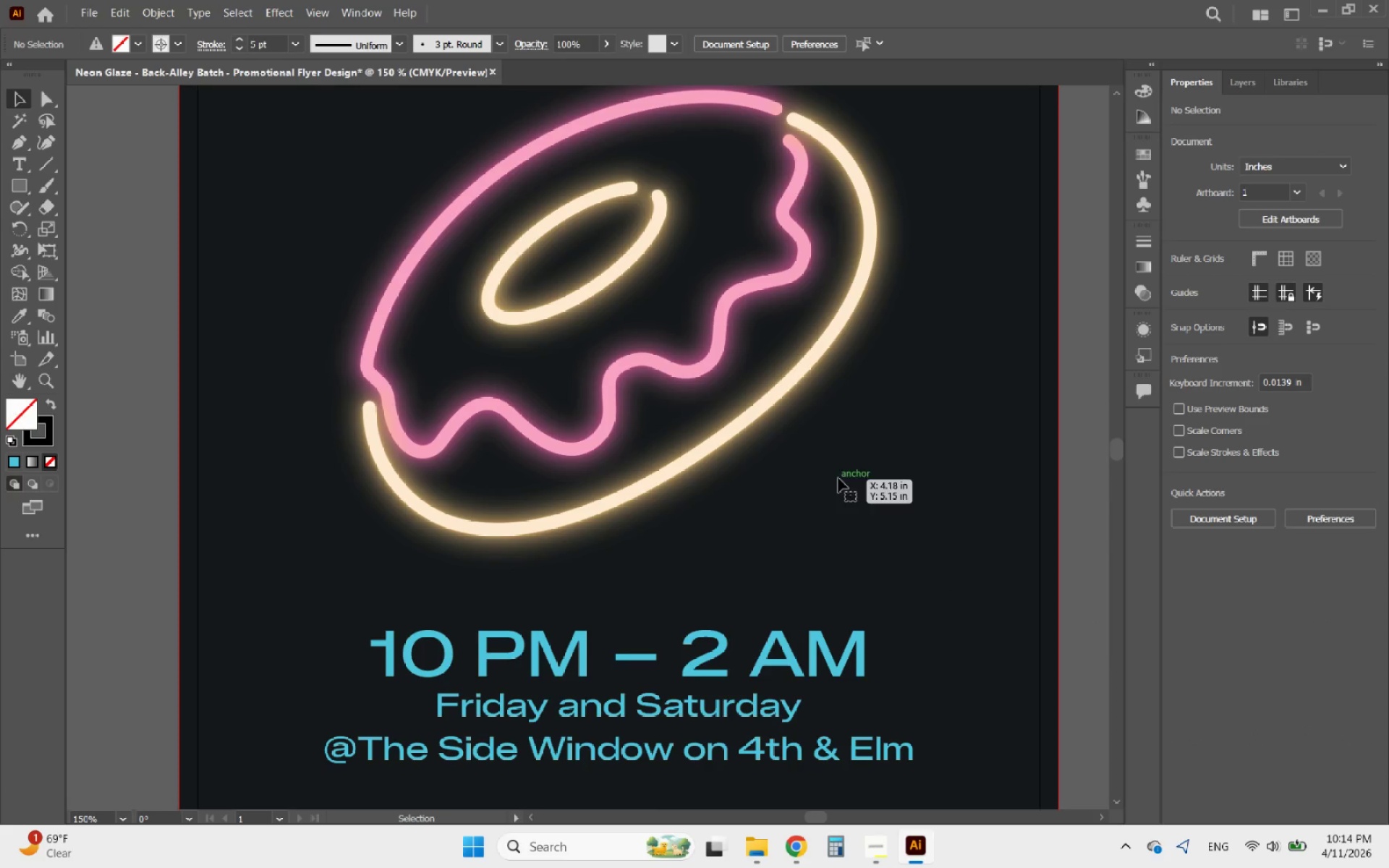 
hold_key(key=AltLeft, duration=2.03)
scroll: coordinate [538, 477], scroll_direction: down, amount: 3.0
 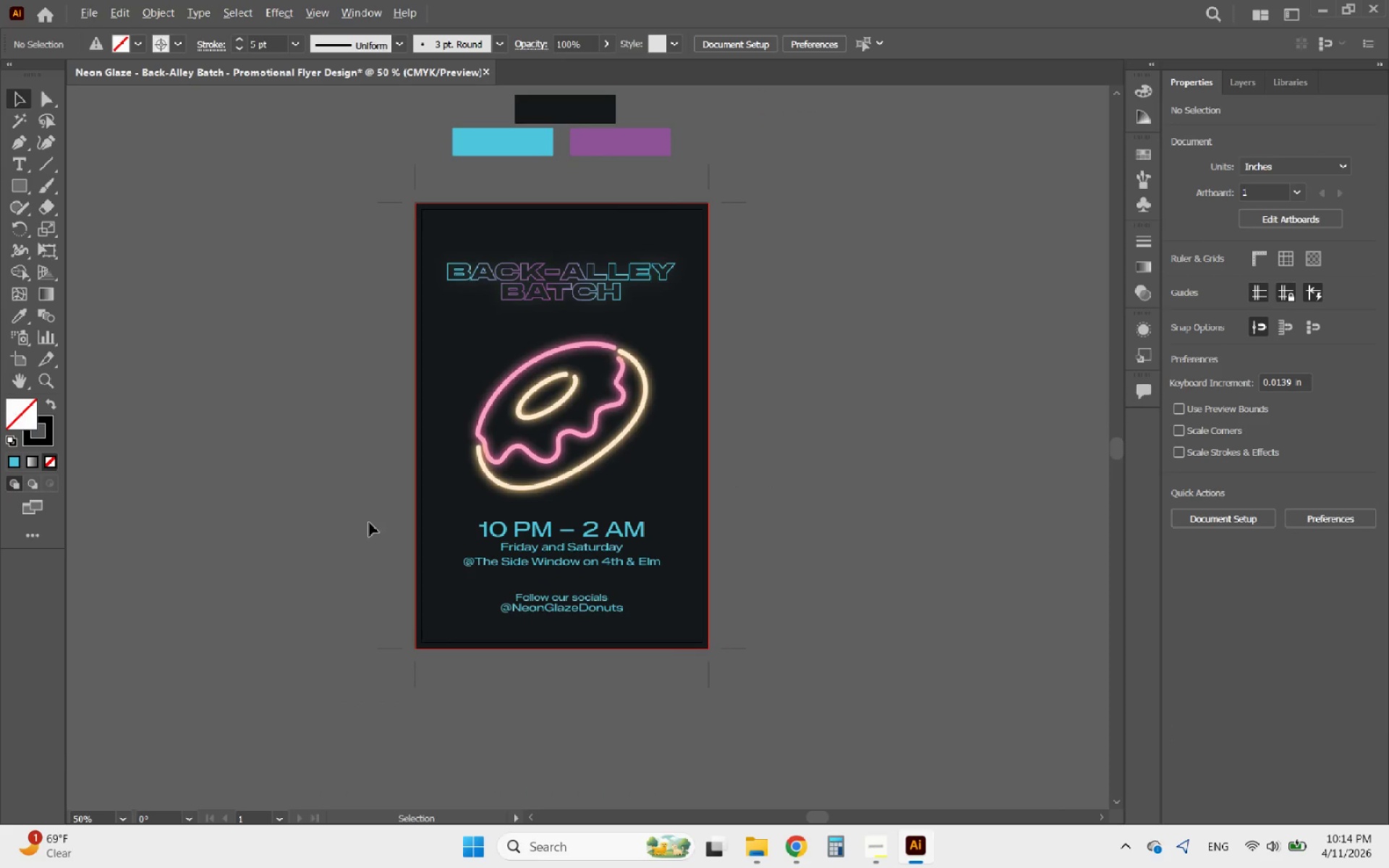 
scroll: coordinate [341, 509], scroll_direction: up, amount: 1.0
 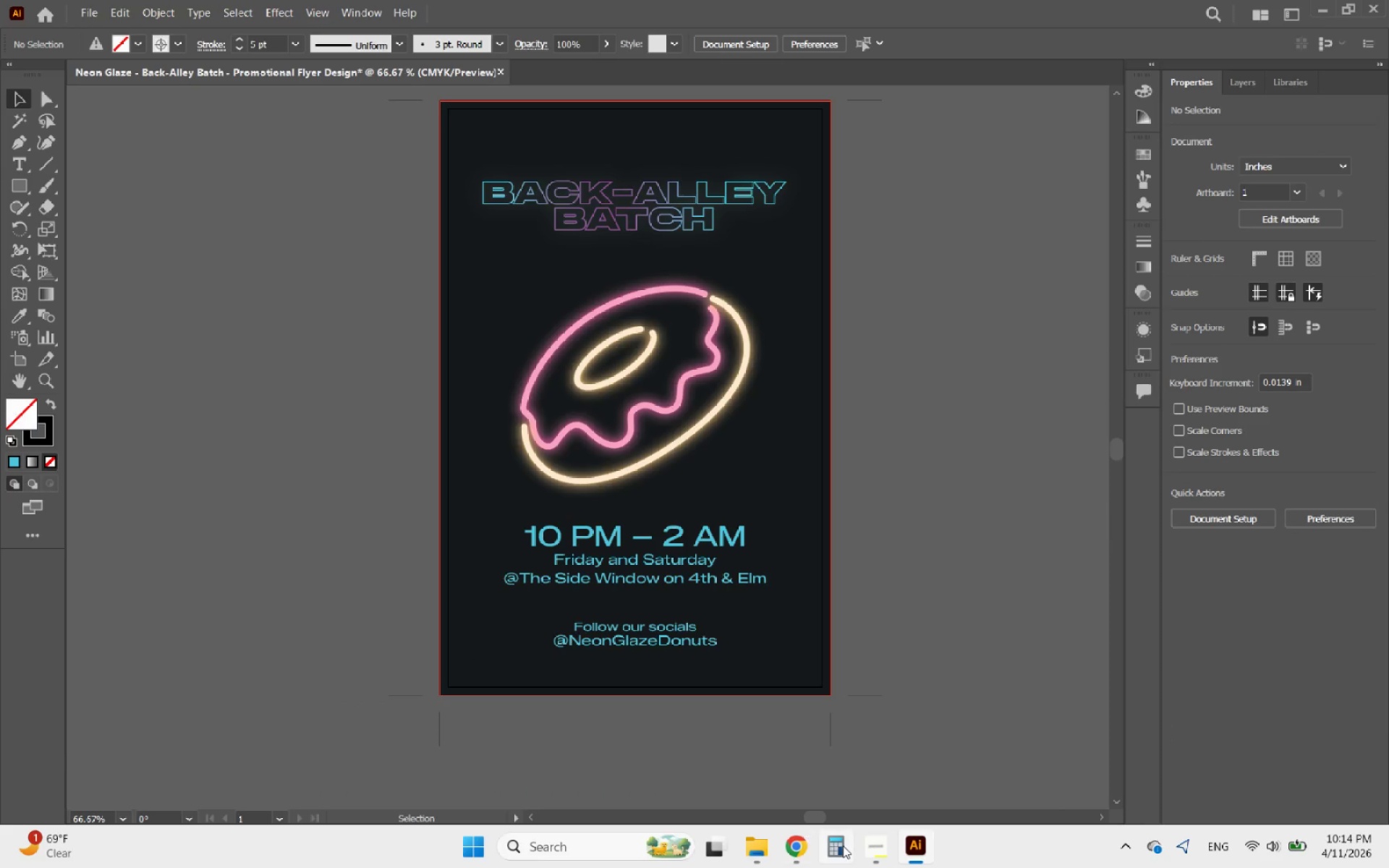 
hold_key(key=AltLeft, duration=0.61)
scroll: coordinate [694, 375], scroll_direction: down, amount: 1.0
 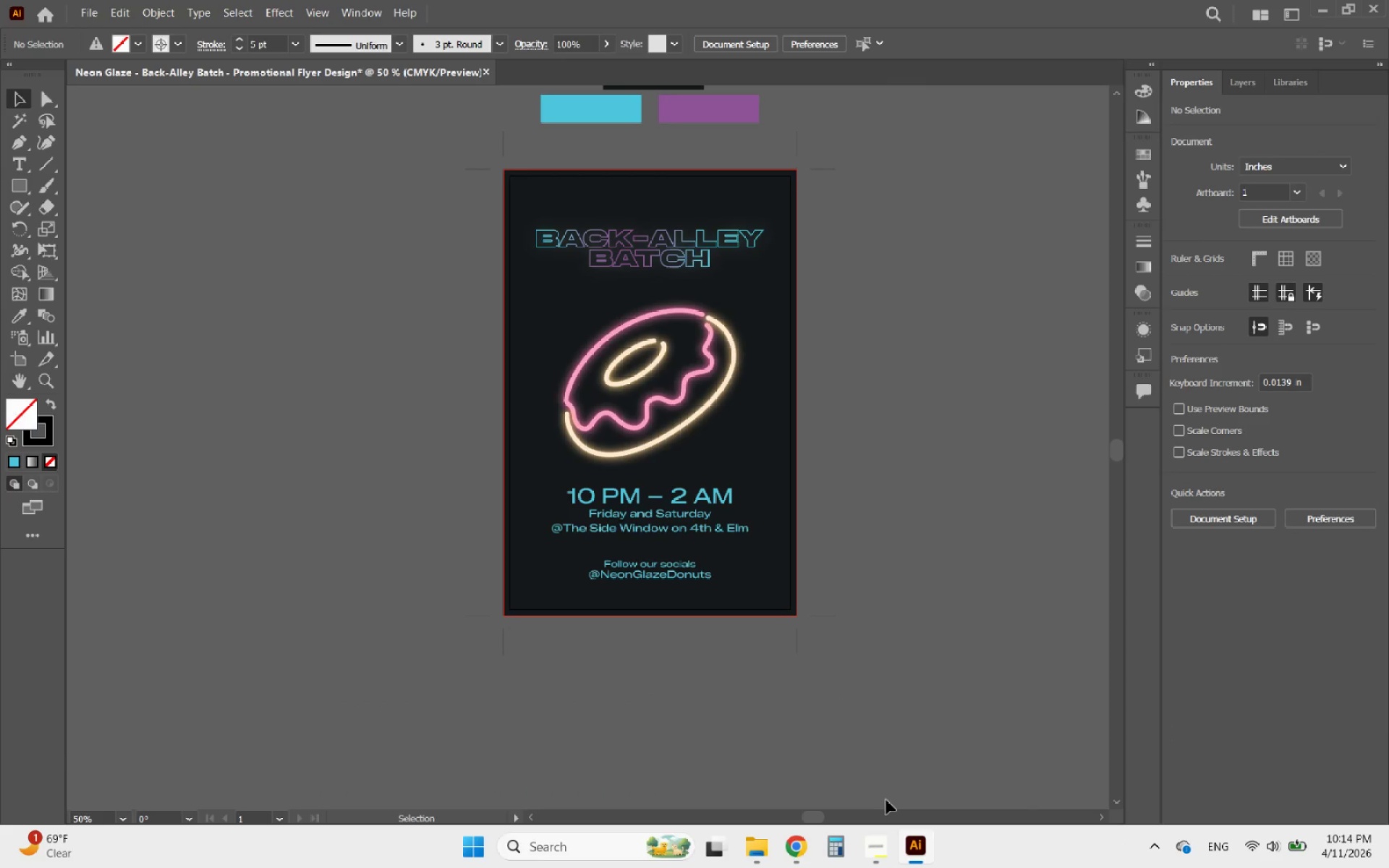 
mouse_move([859, 849])
 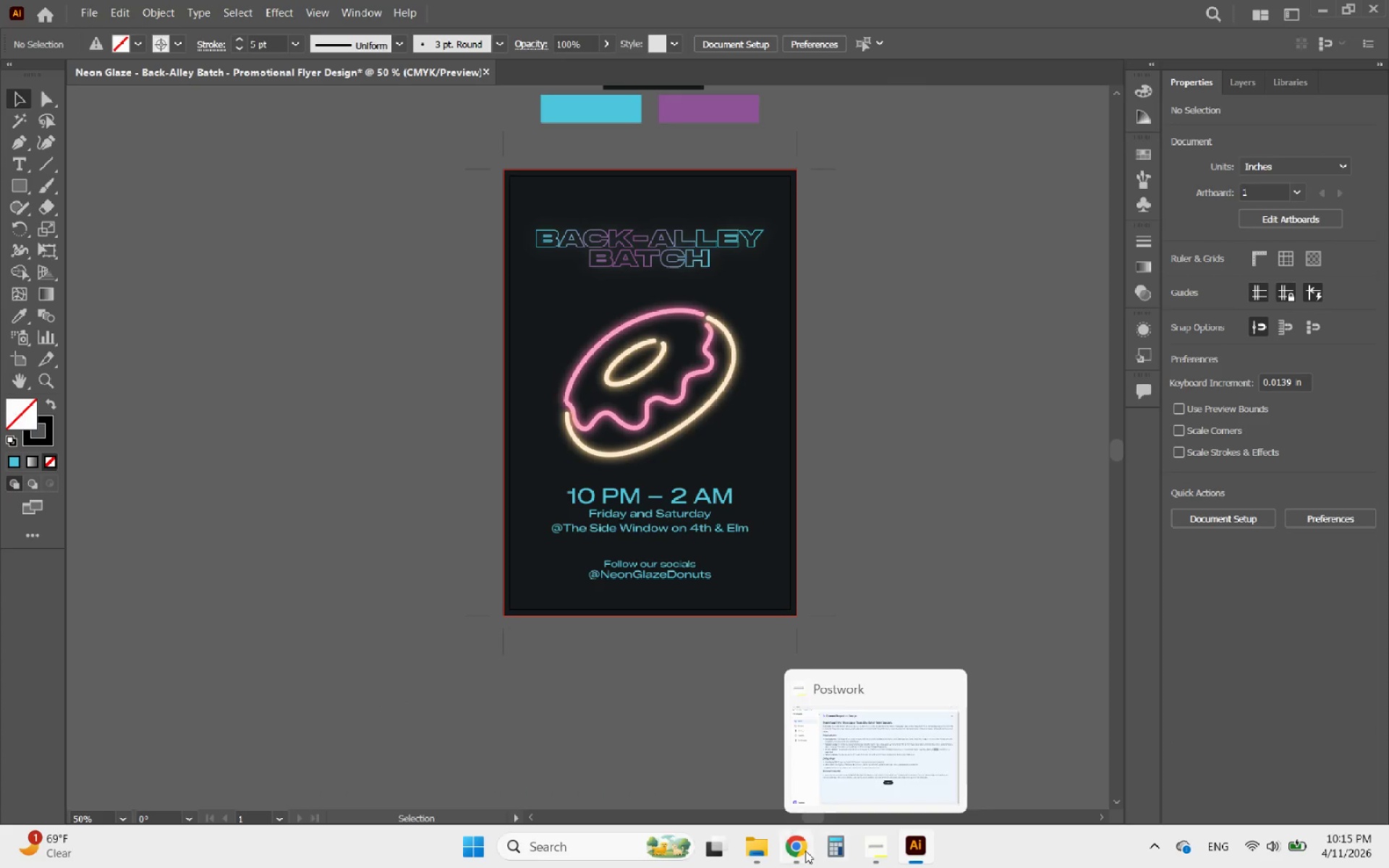 
left_click([804, 851])
 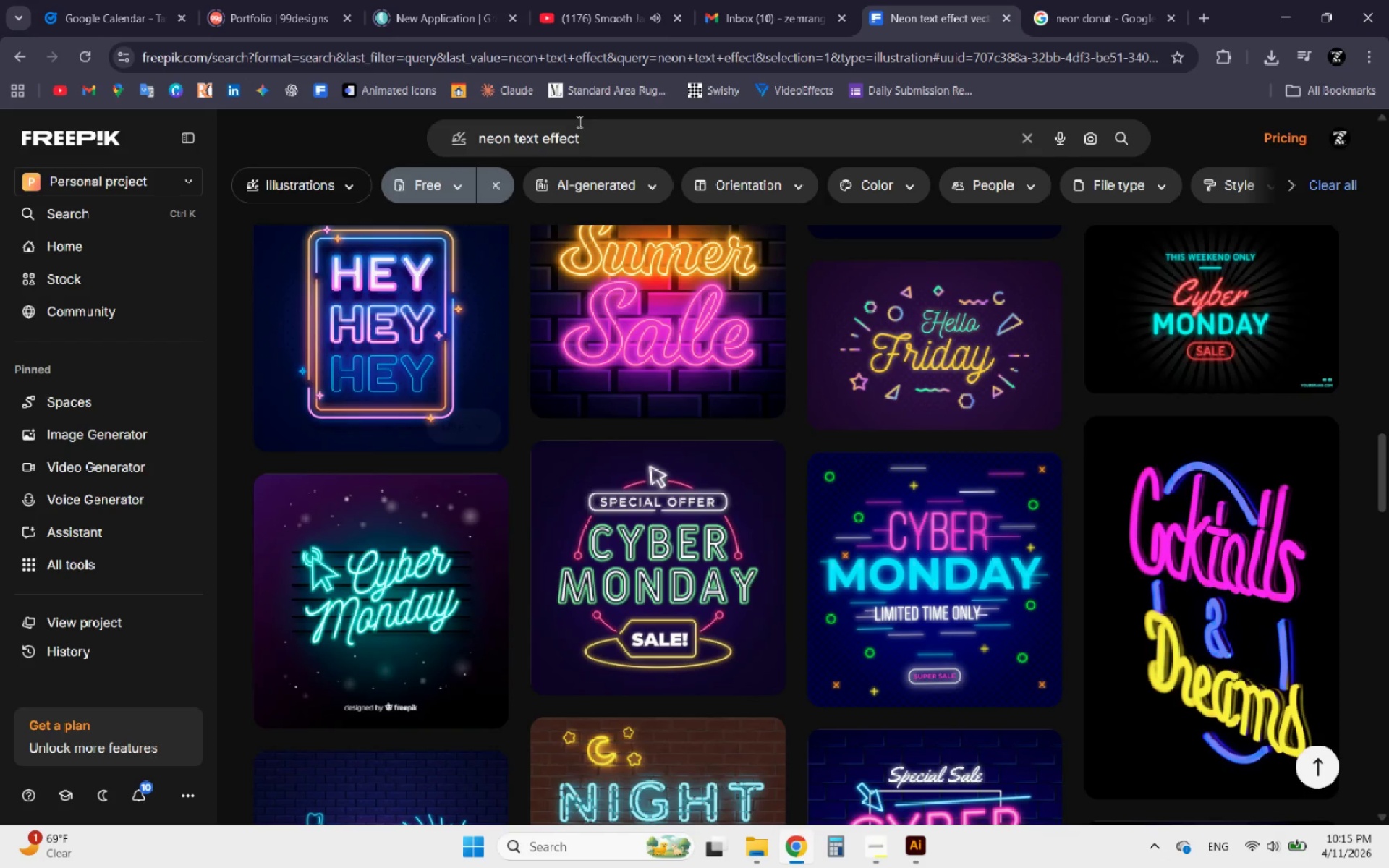 
left_click_drag(start_coordinate=[599, 137], to_coordinate=[514, 141])
 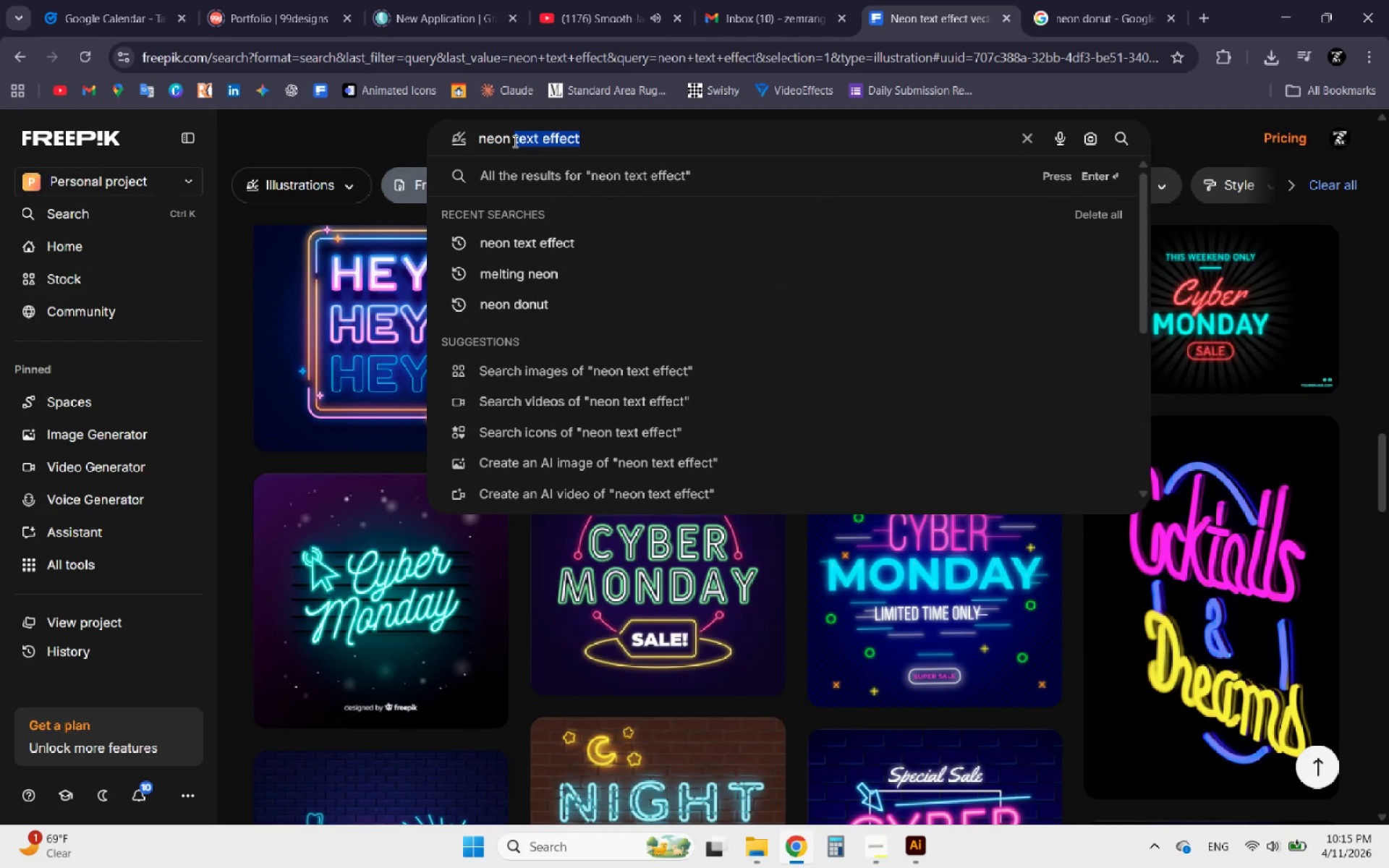 
type(cakes)
key(Backspace)
key(Backspace)
key(Backspace)
key(Backspace)
type(akes)
 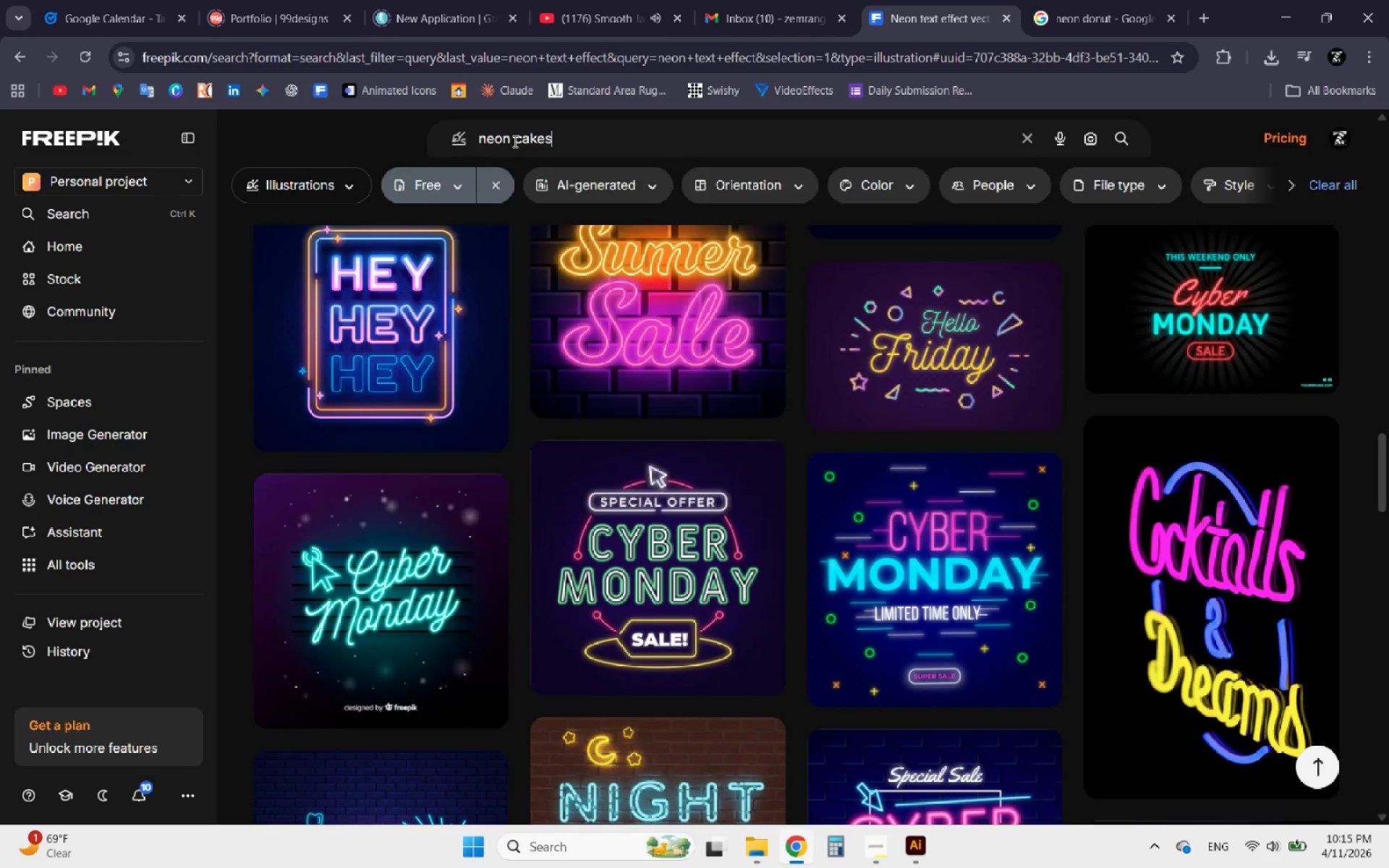 
key(Enter)
 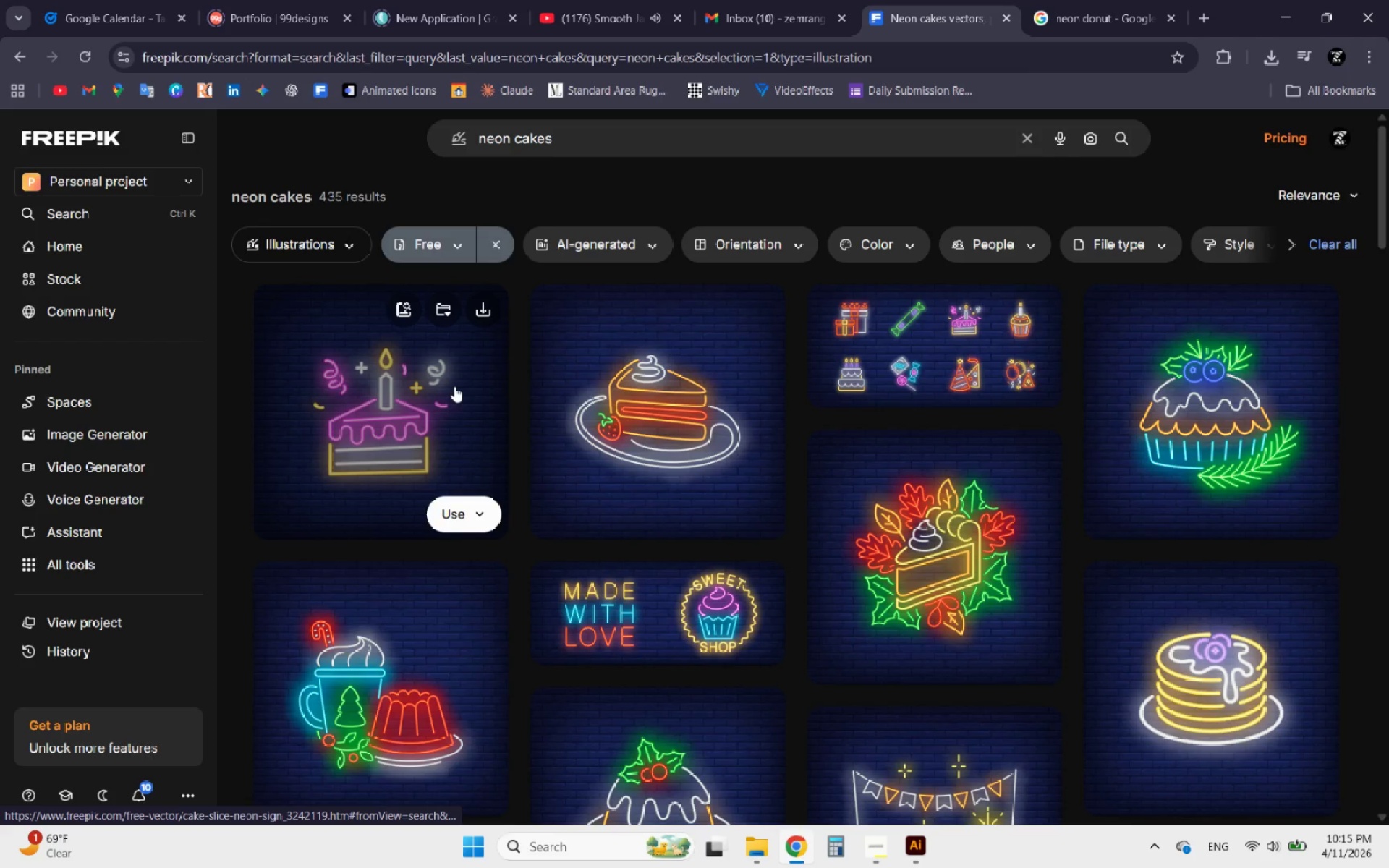 
wait(6.61)
 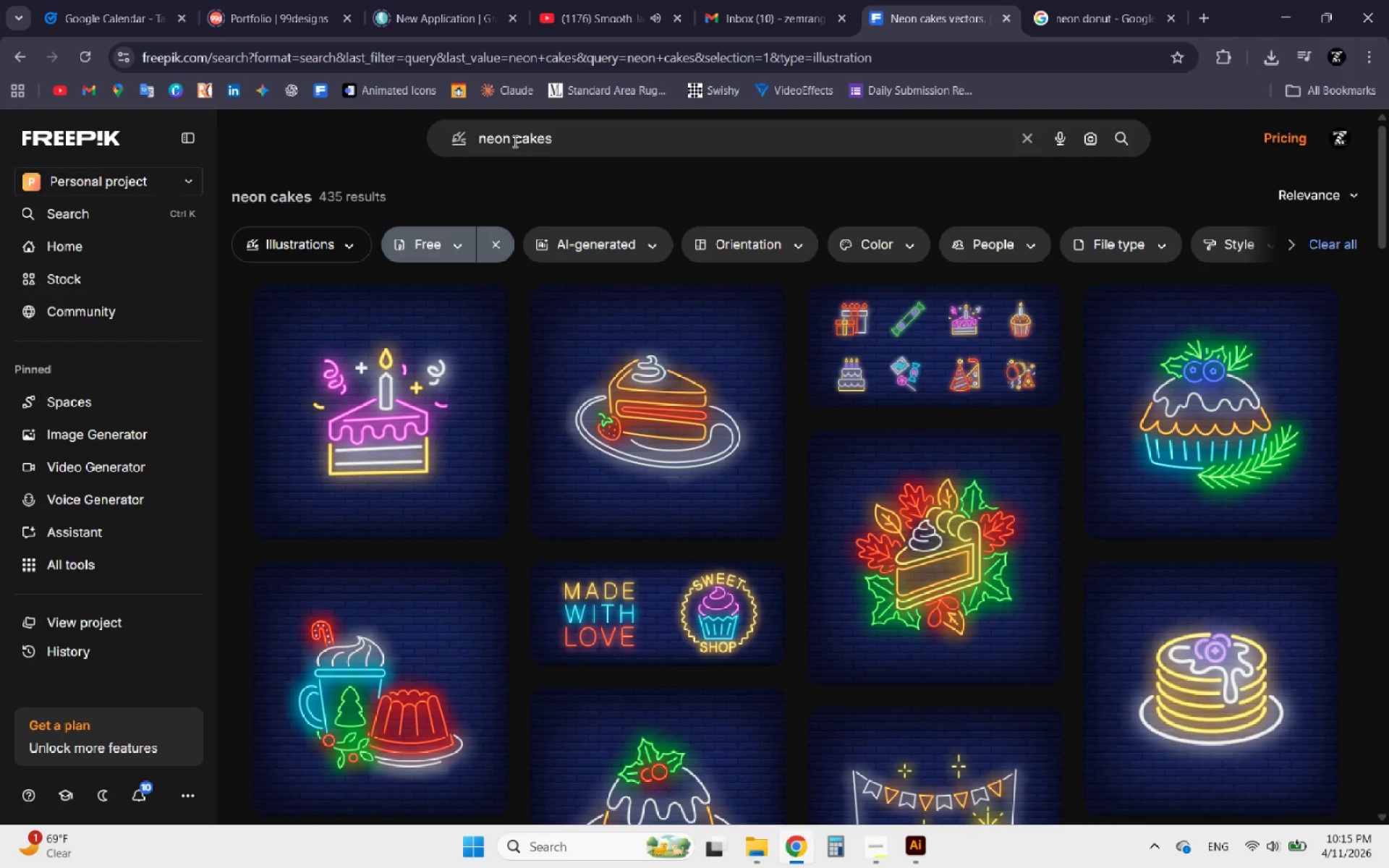 
left_click([454, 386])
 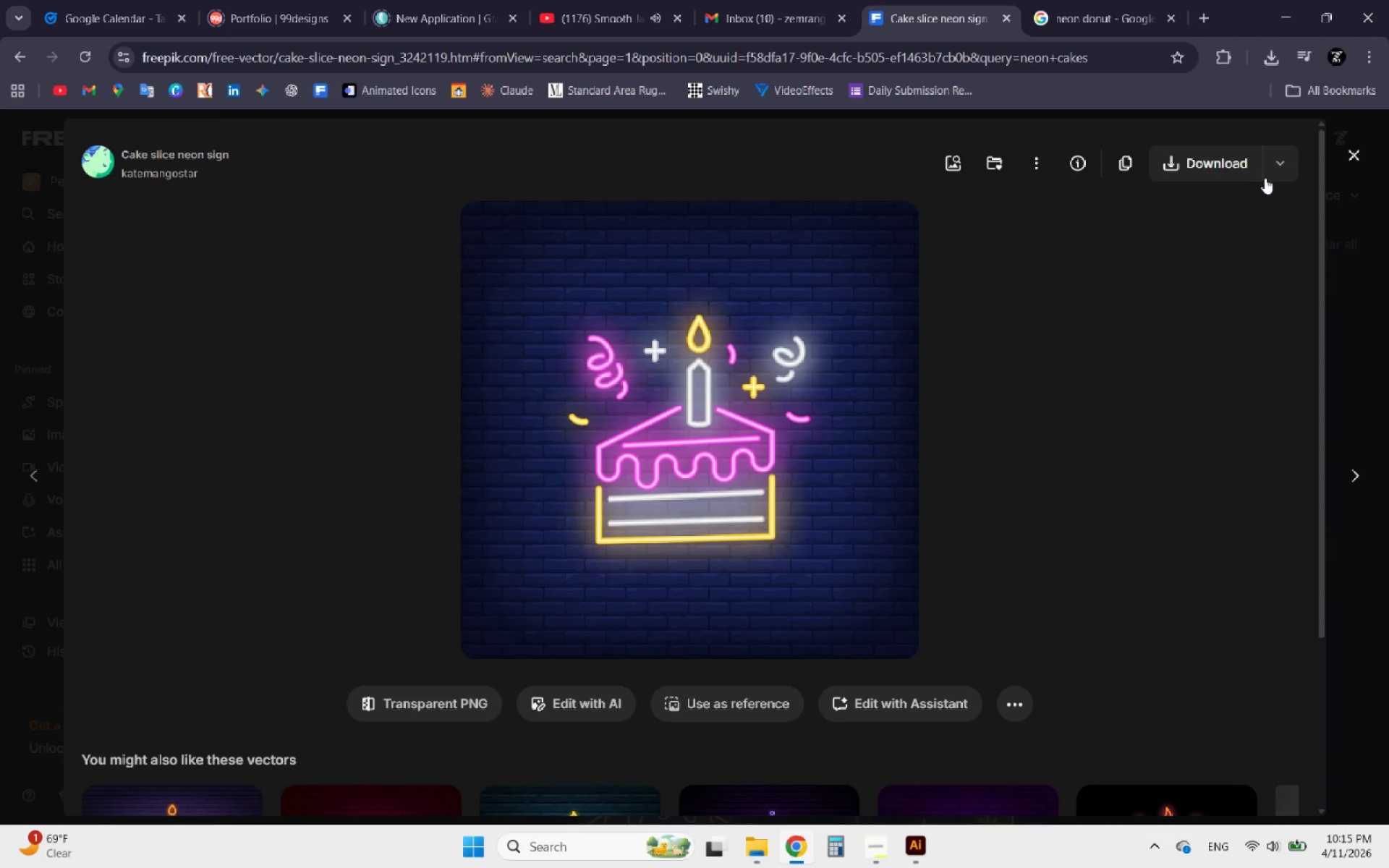 
wait(15.77)
 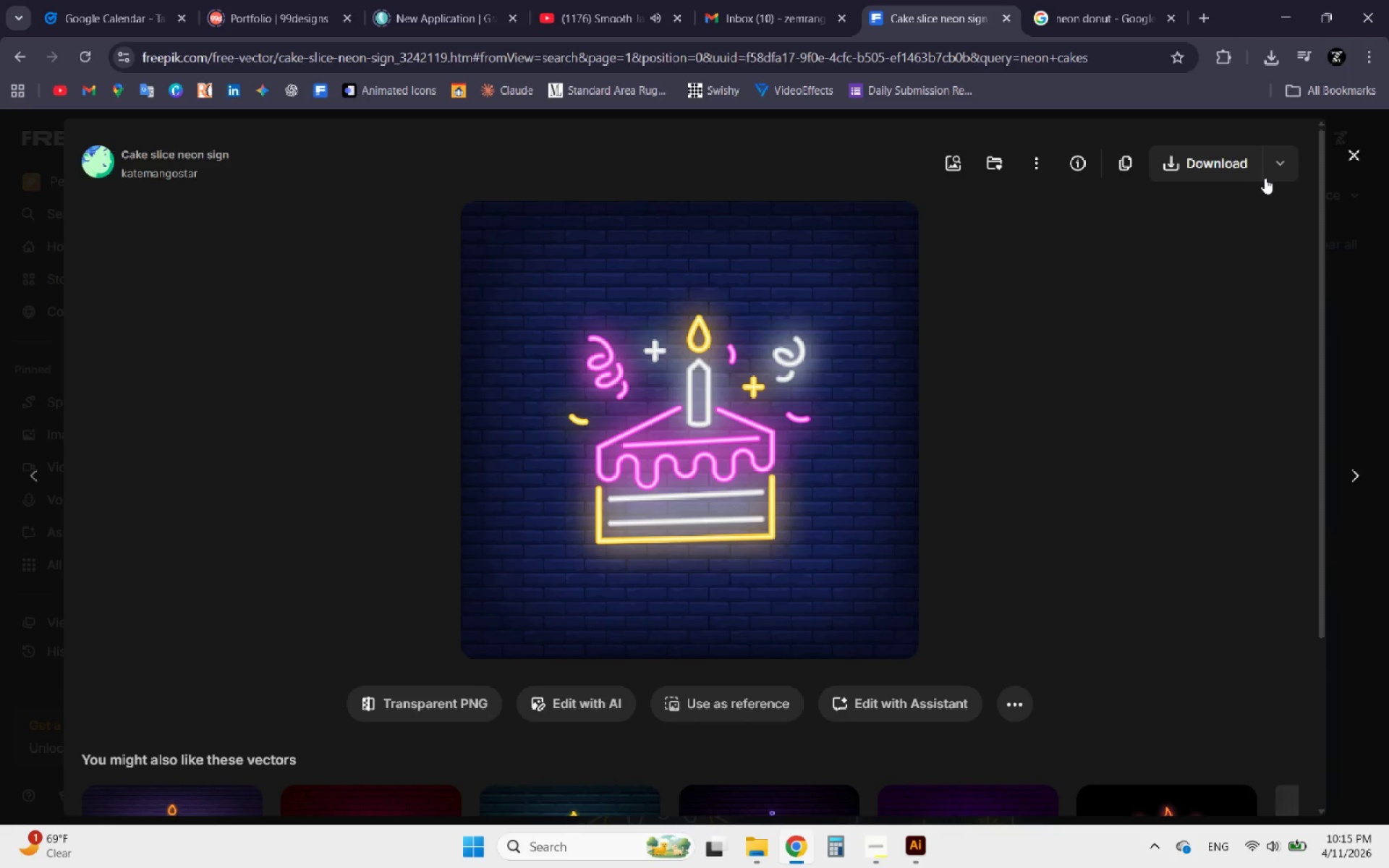 
mouse_move([1281, 190])
 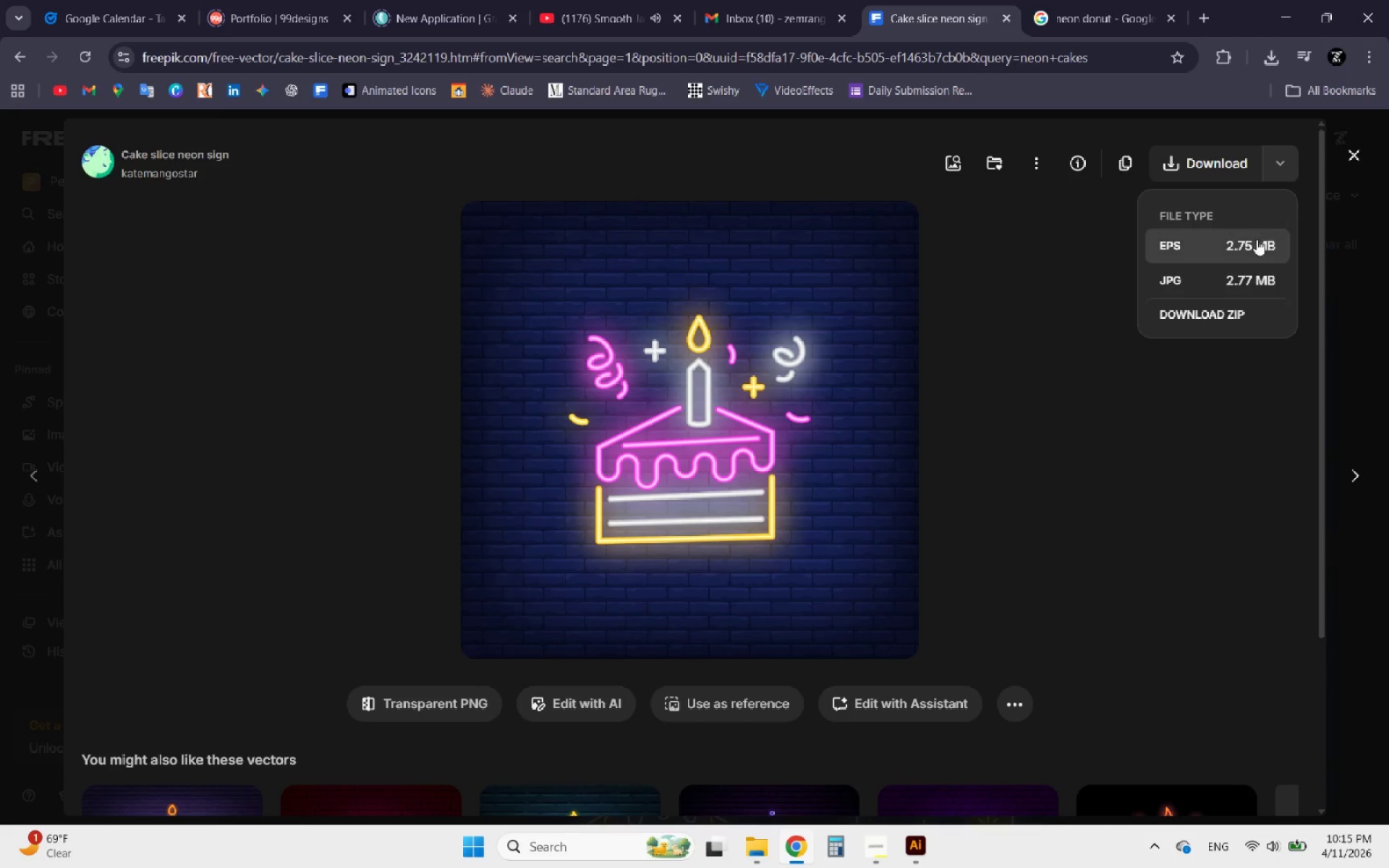 
left_click([1257, 240])
 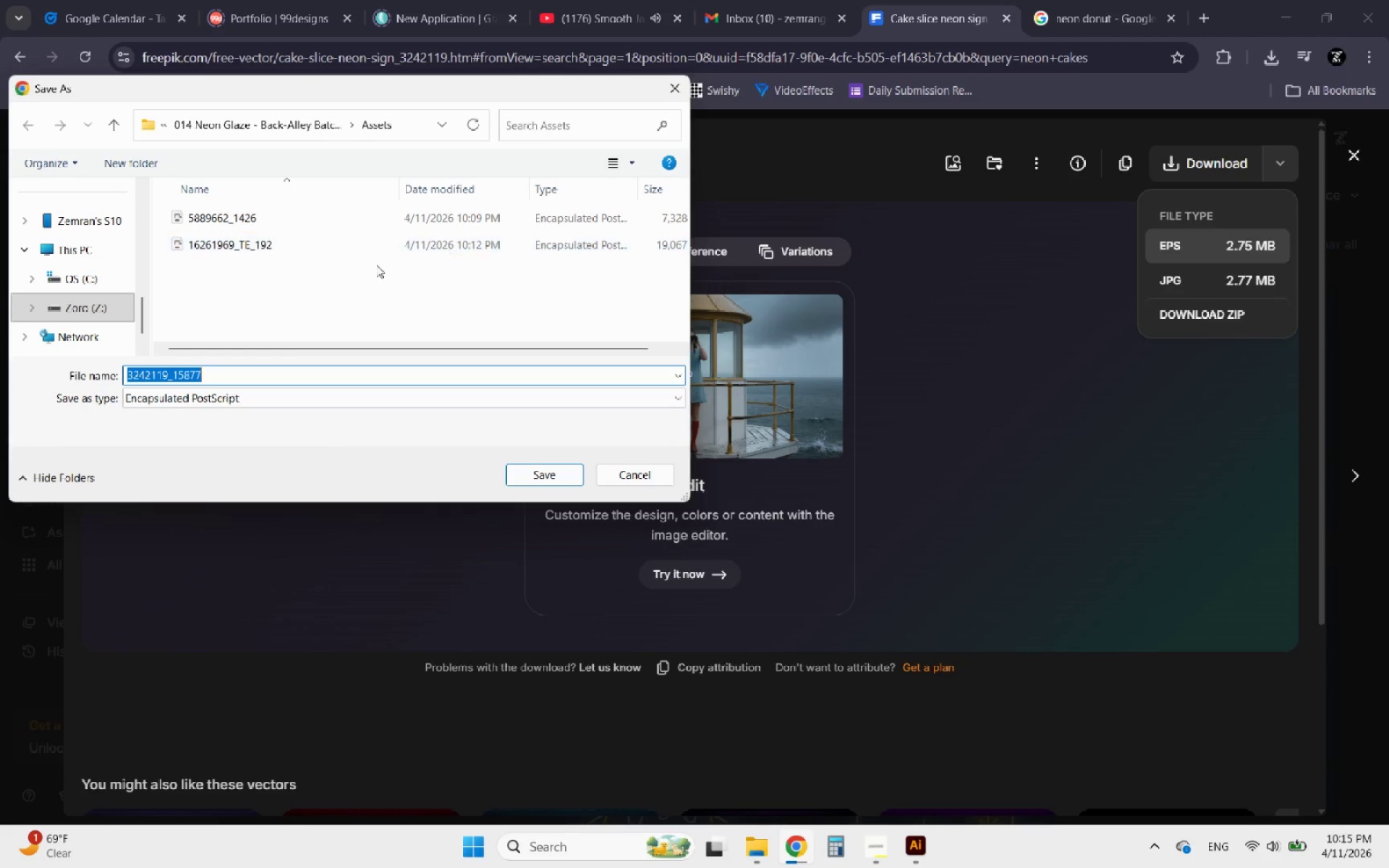 
left_click([526, 471])
 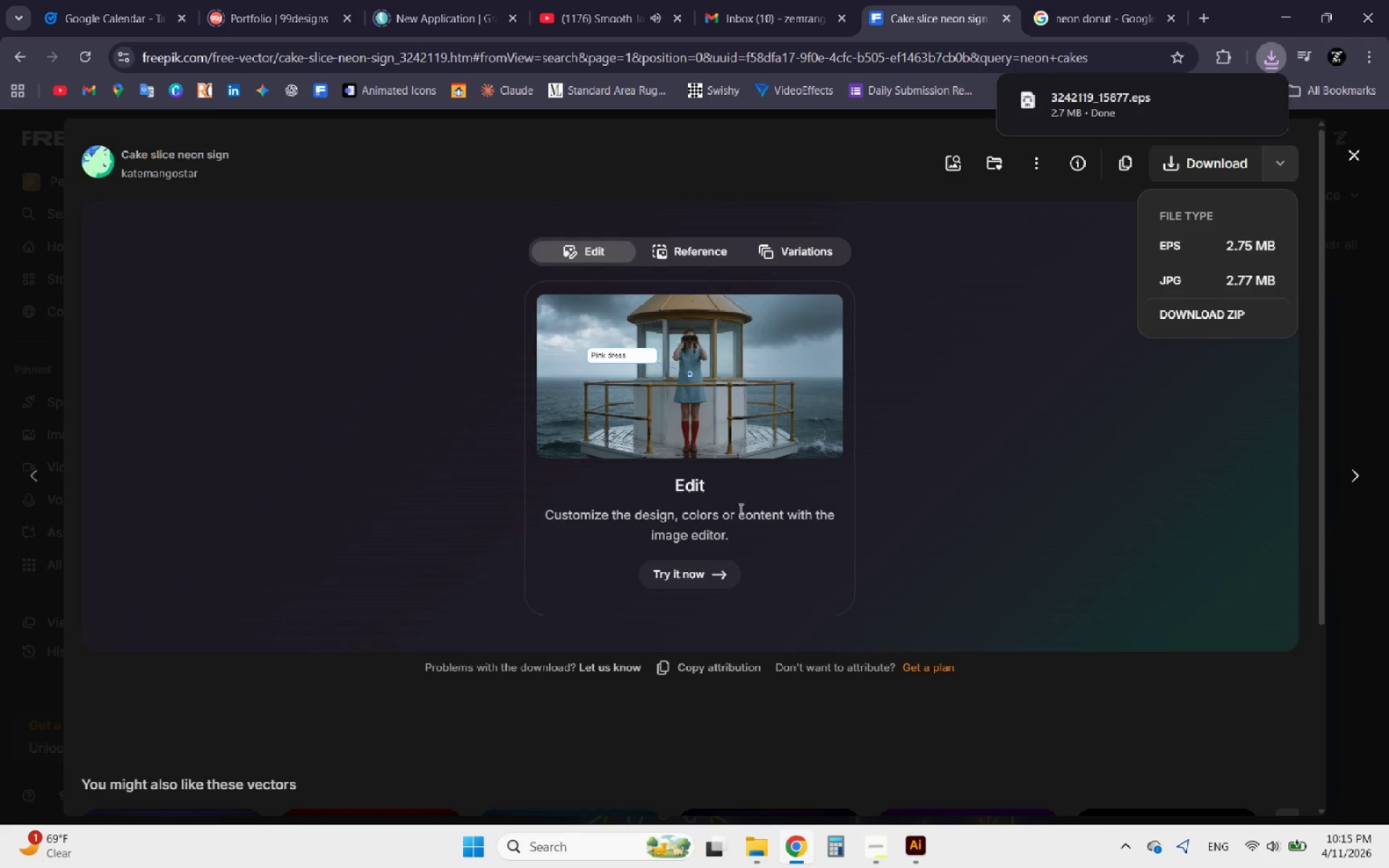 
wait(6.0)
 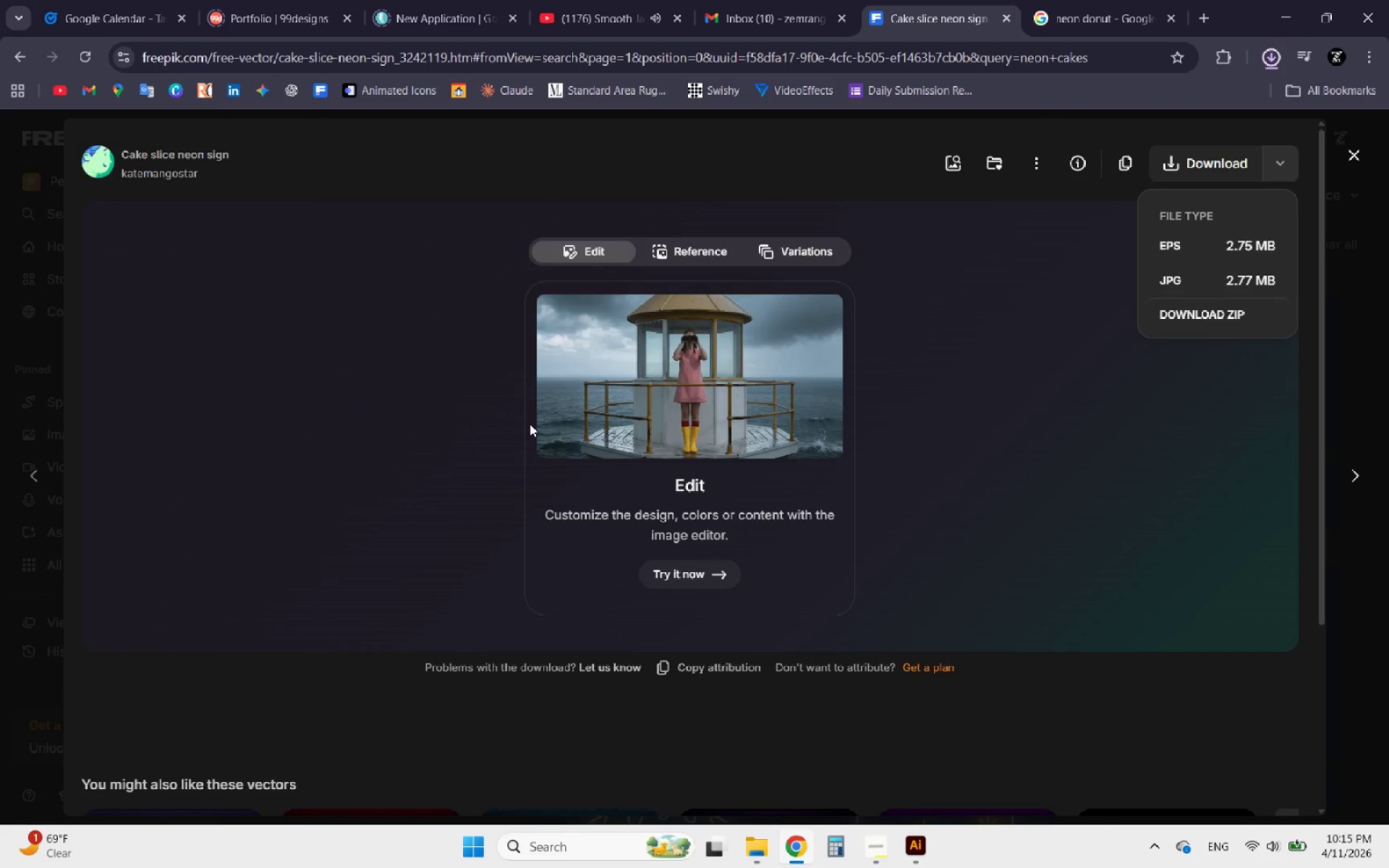 
left_click([1262, 97])
 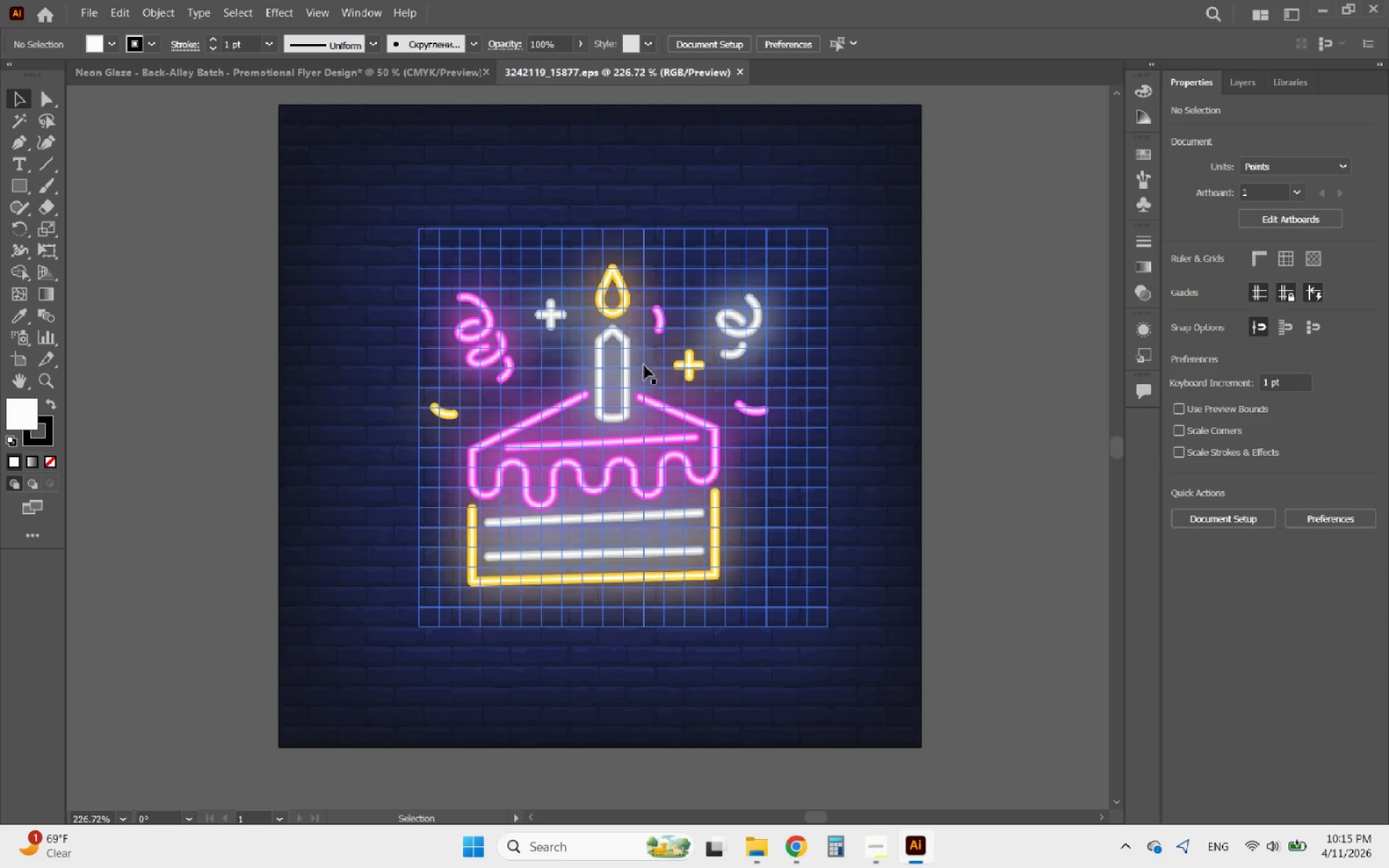 
left_click([651, 341])
 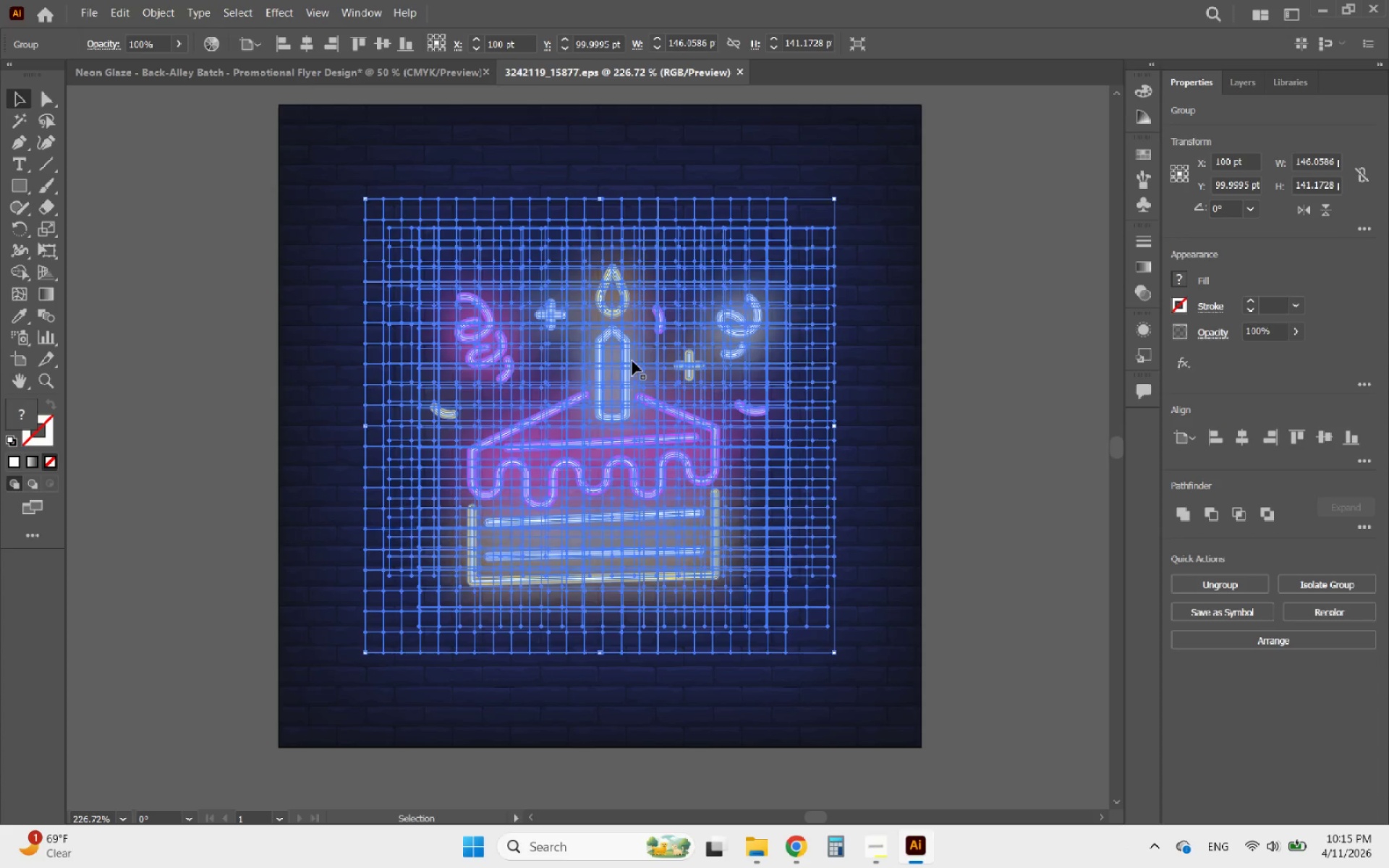 
left_click_drag(start_coordinate=[625, 362], to_coordinate=[292, 326])
 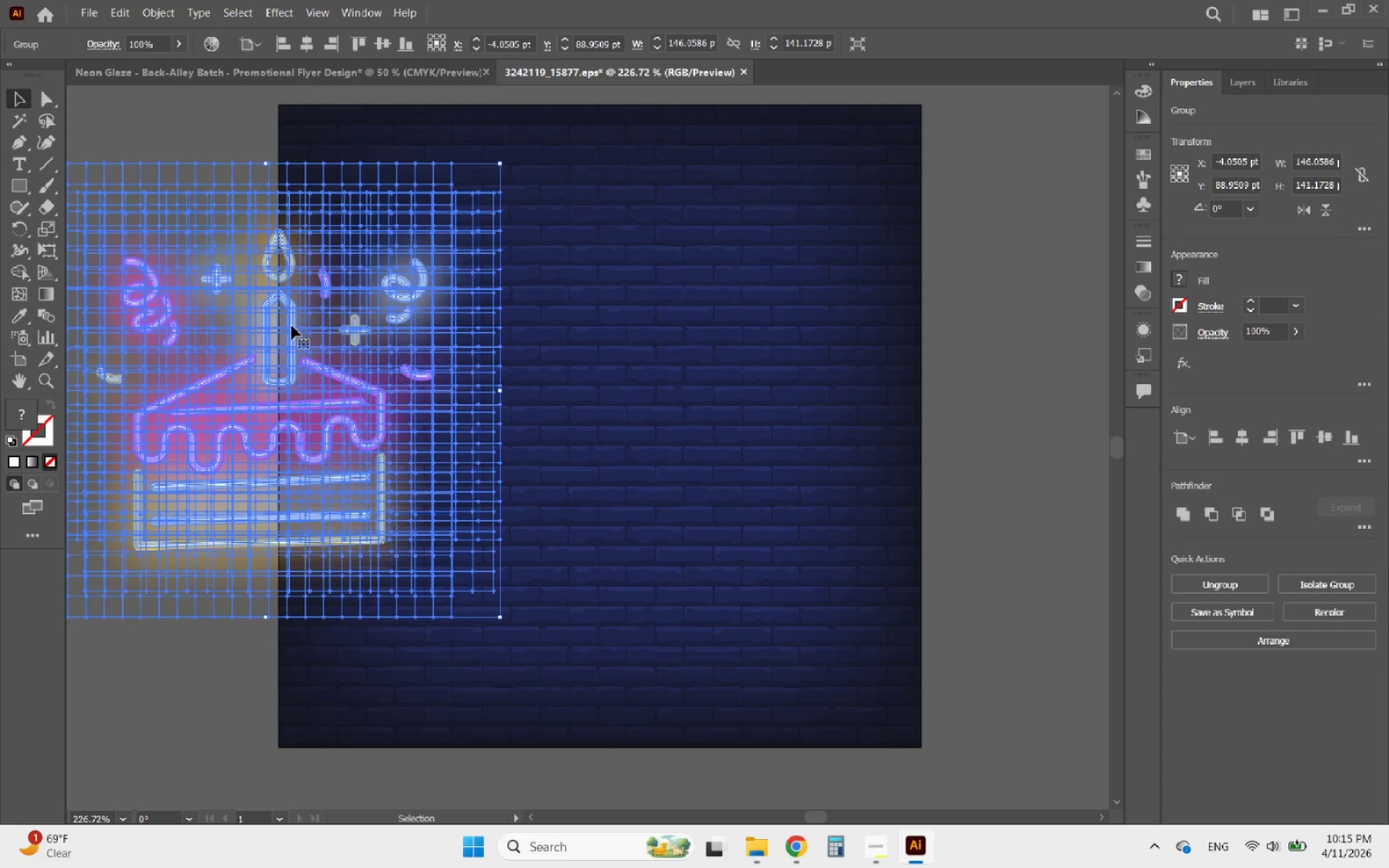 
key(Control+C)
 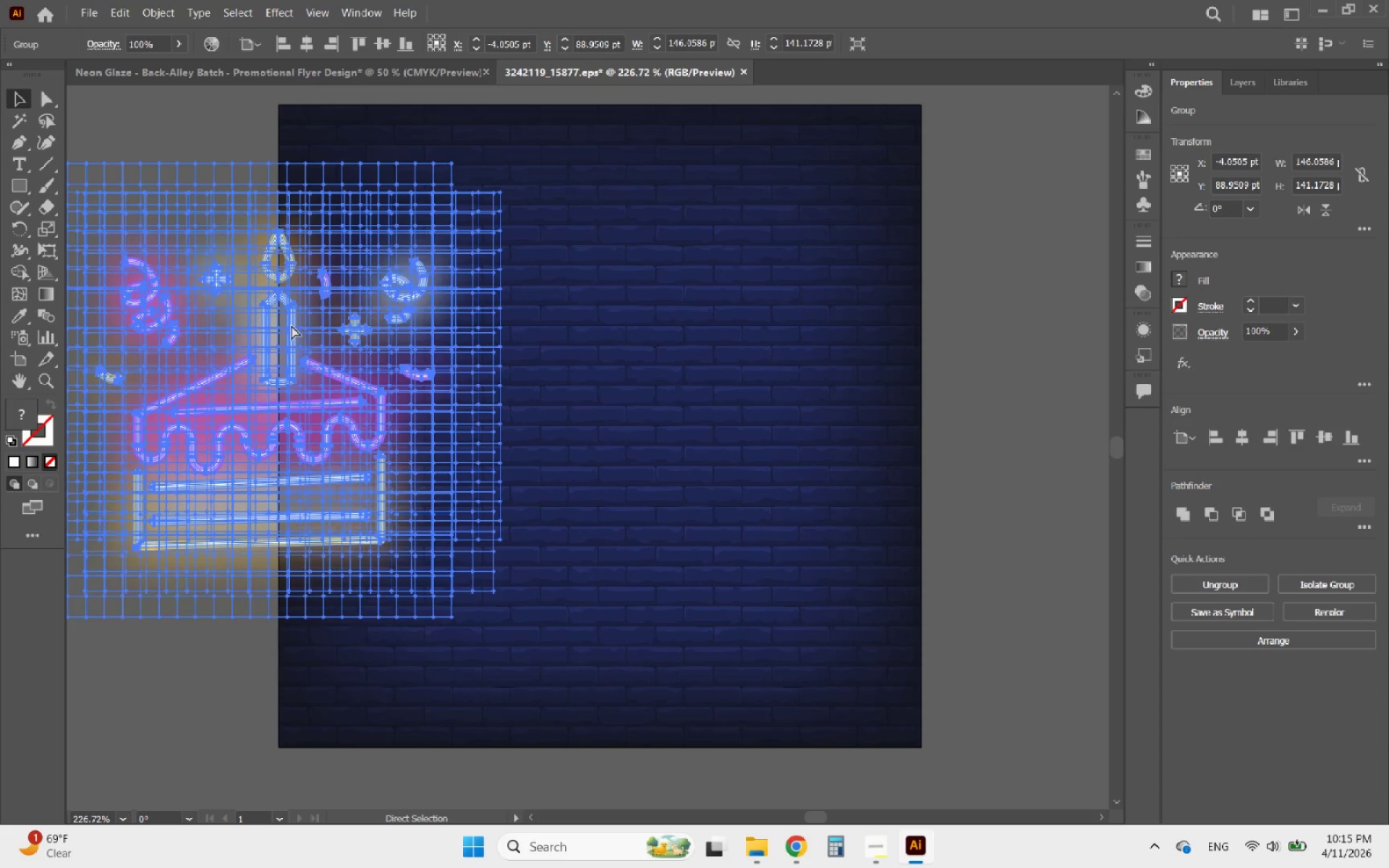 
key(Control+C)
 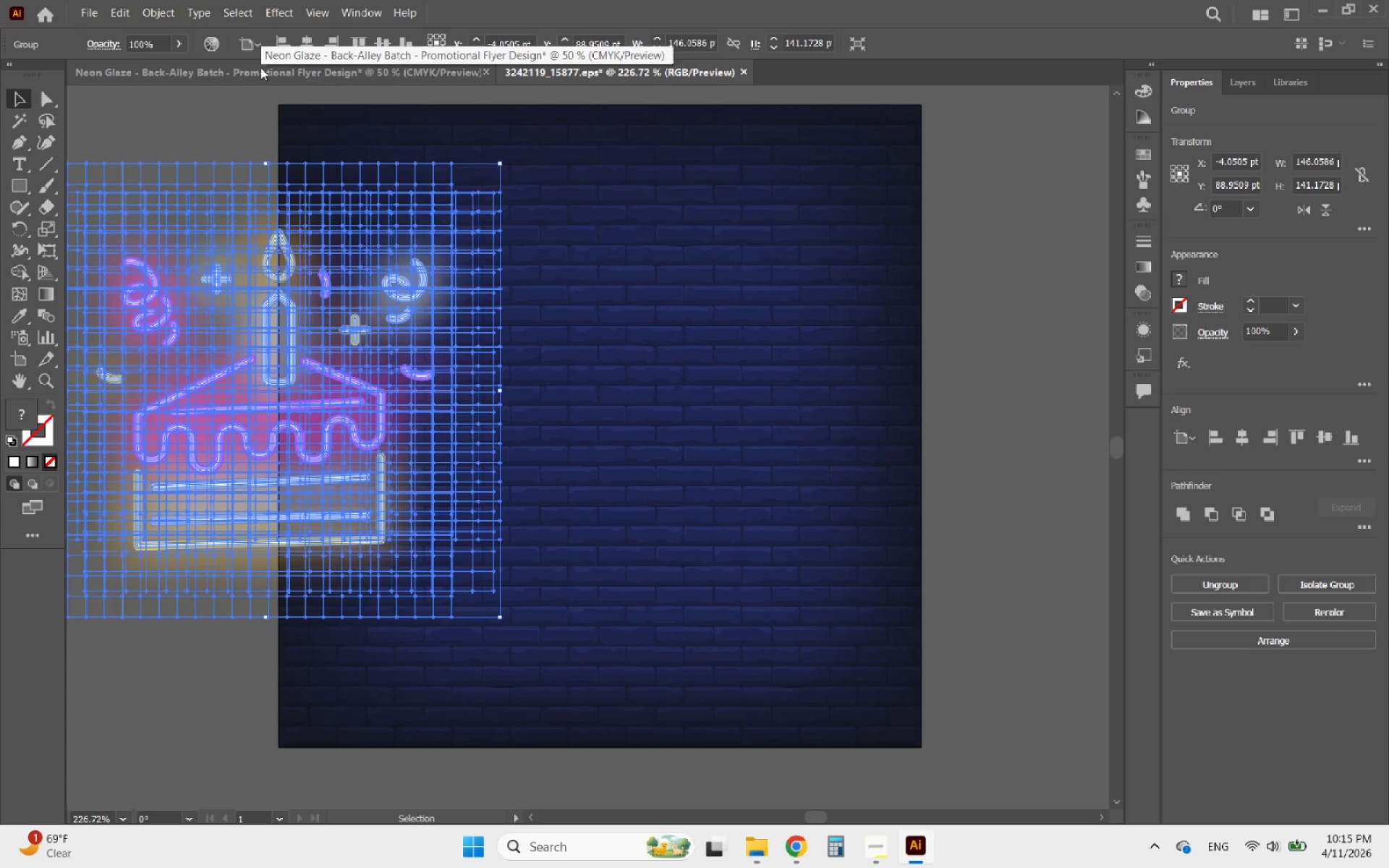 
key(Control+Z)
 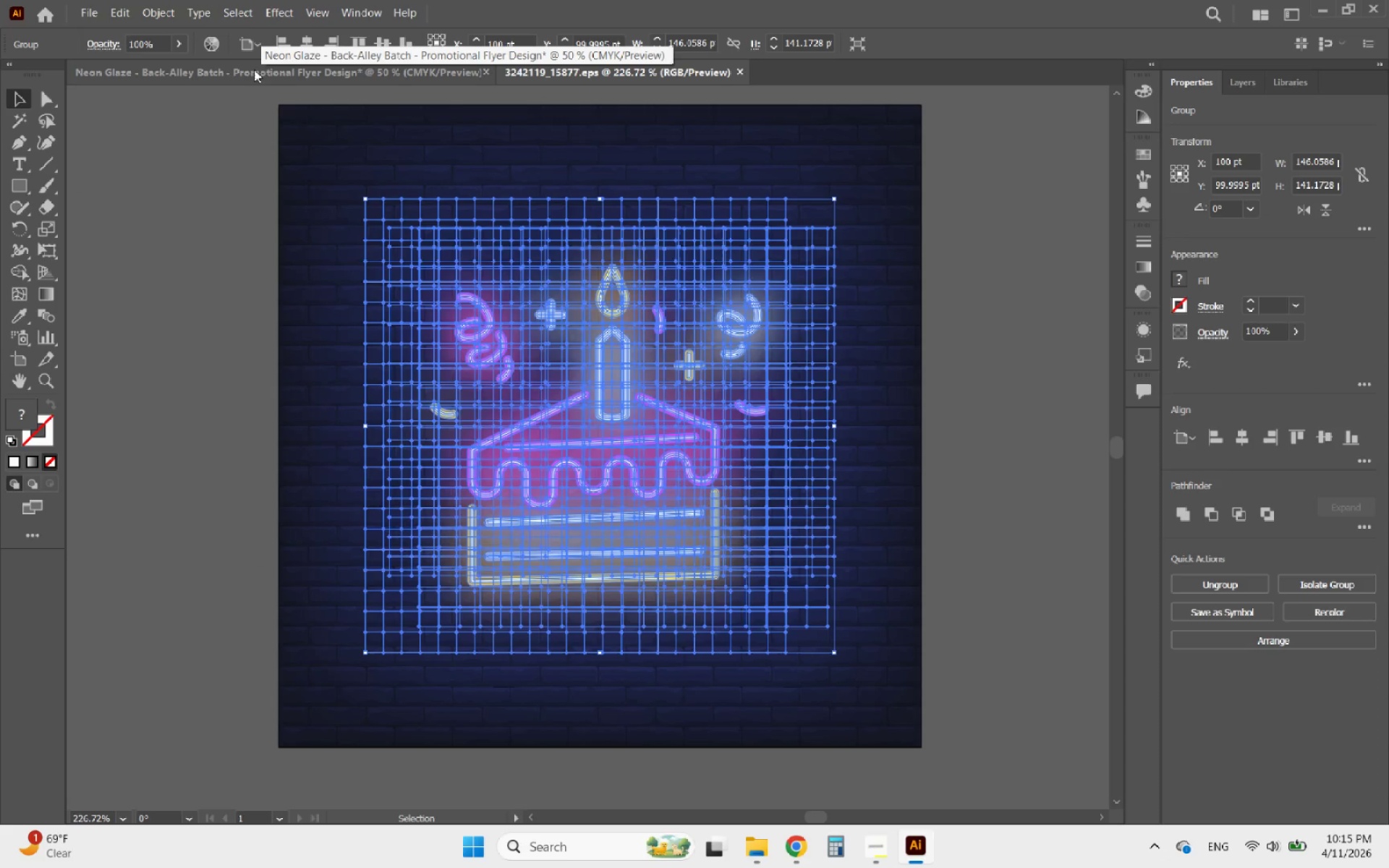 
left_click([243, 69])
 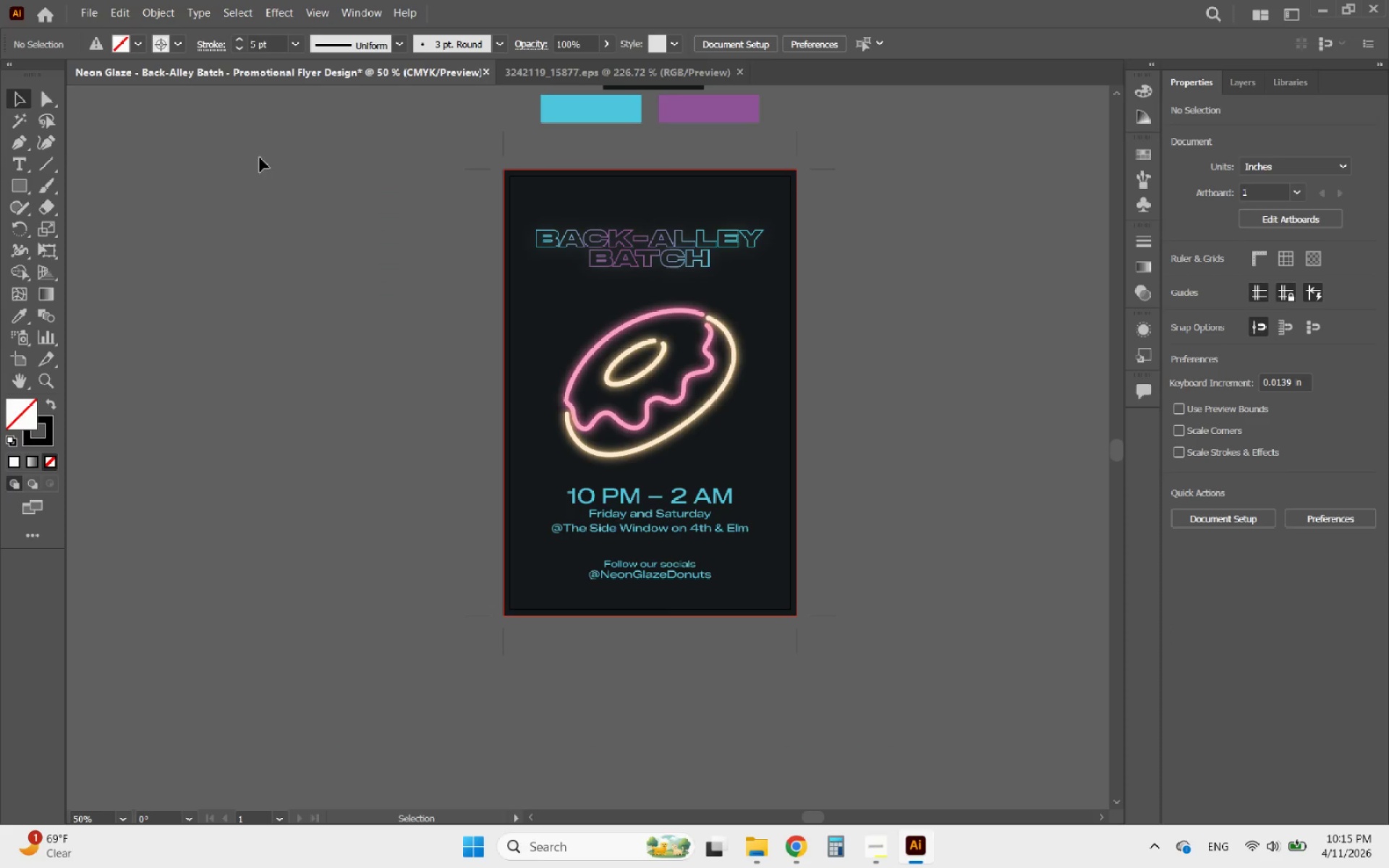 
left_click([275, 214])
 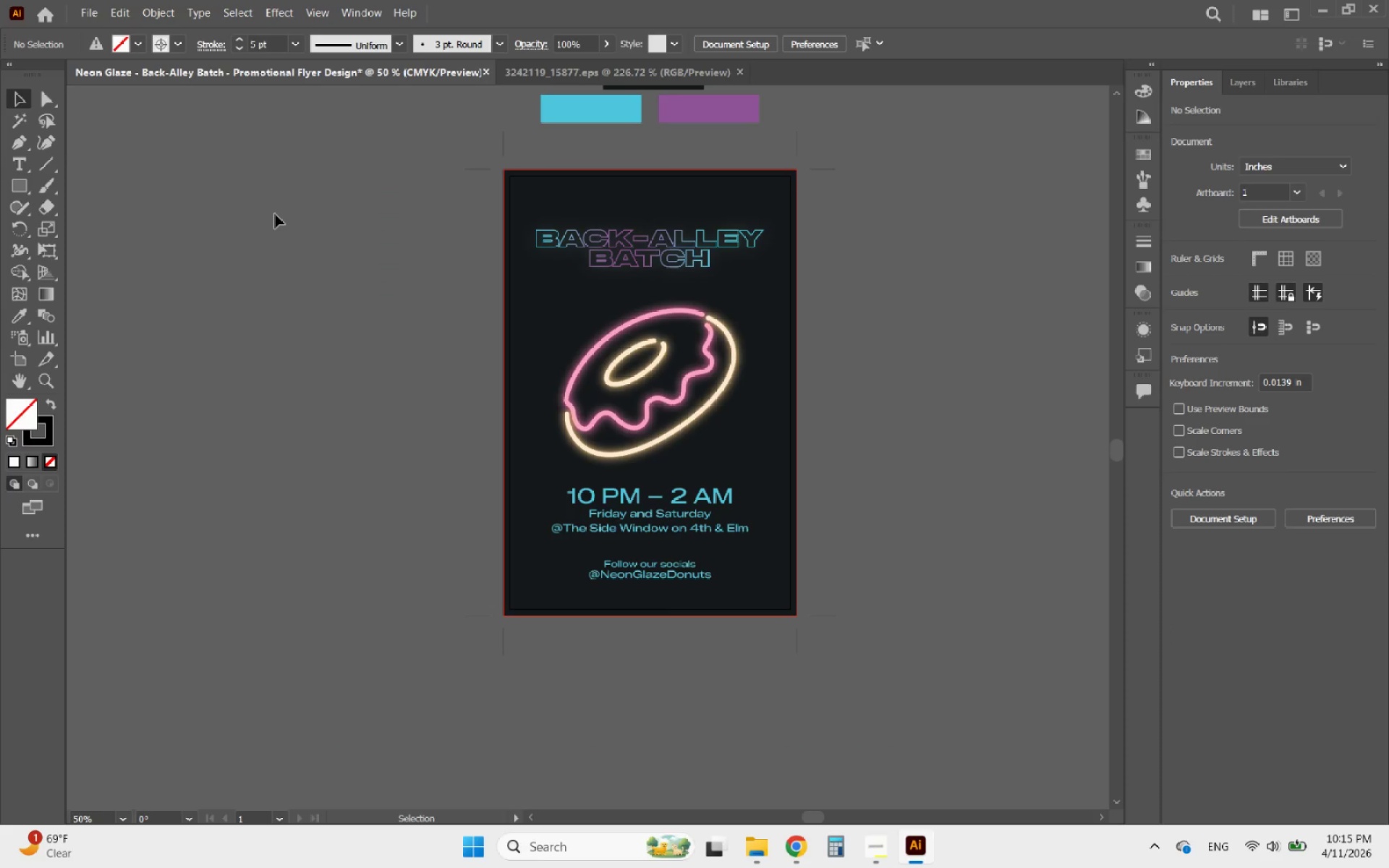 
key(Control+V)
 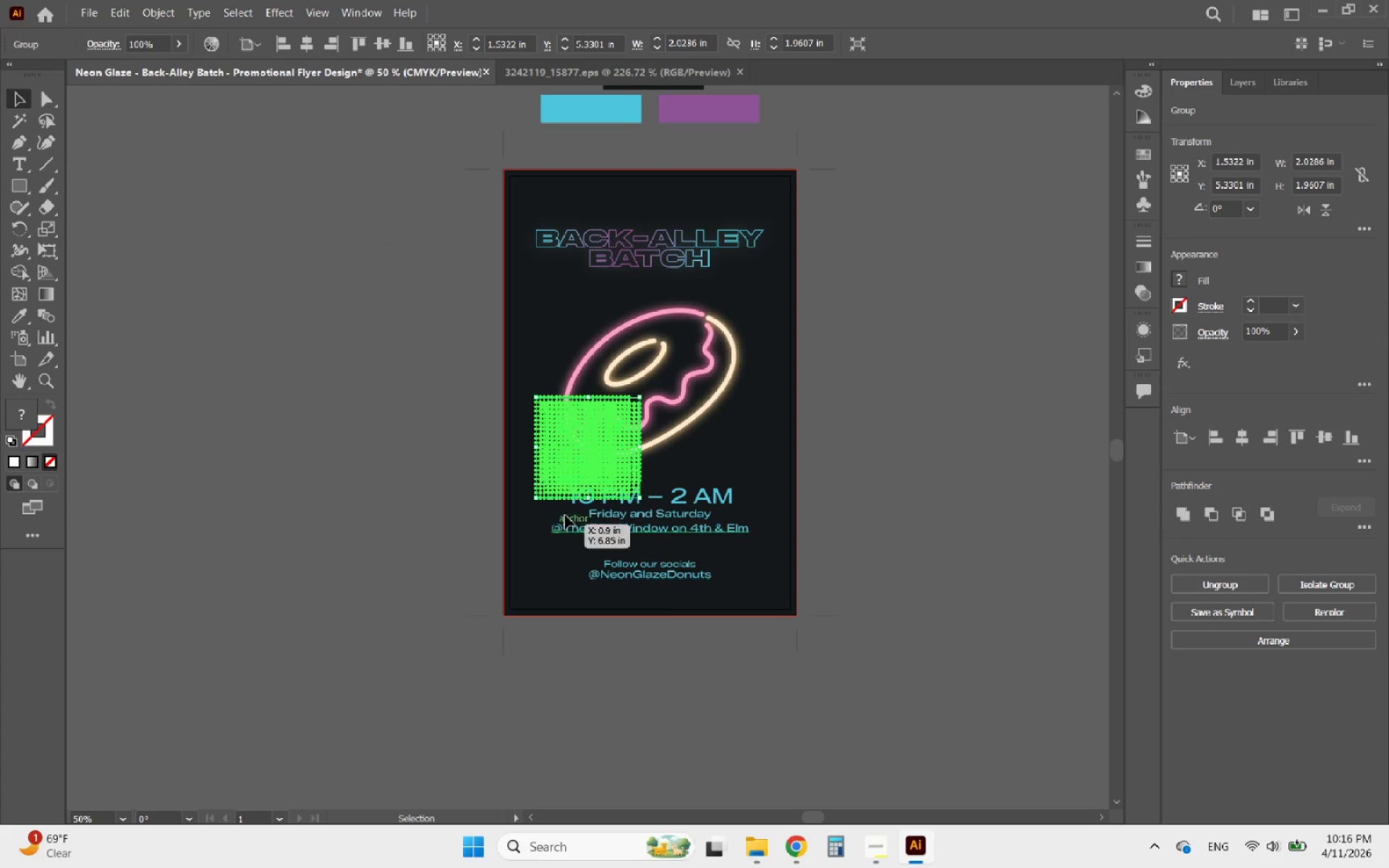 
left_click([431, 433])
 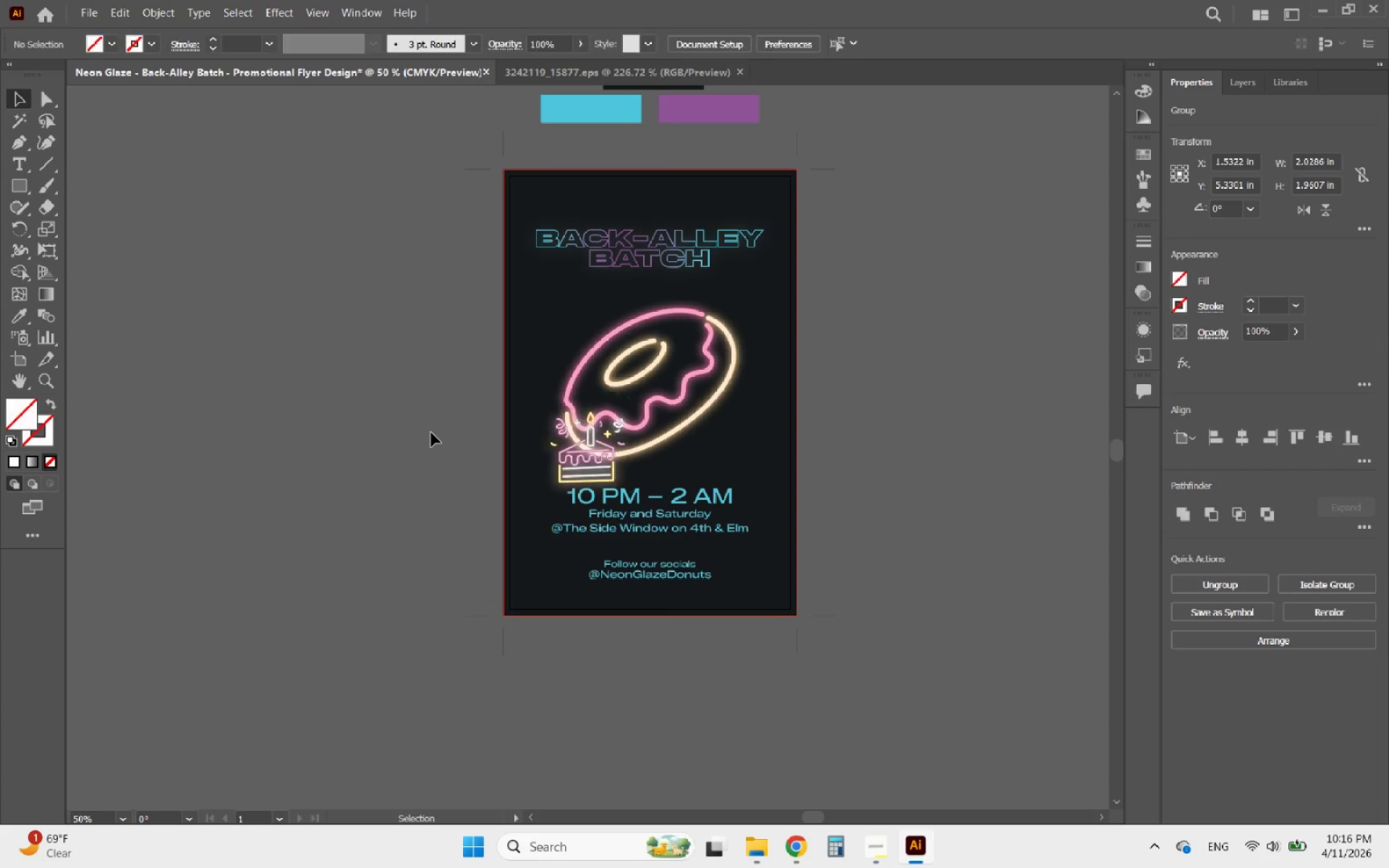 
hold_key(key=AltLeft, duration=0.44)
scroll: coordinate [538, 473], scroll_direction: up, amount: 2.0
 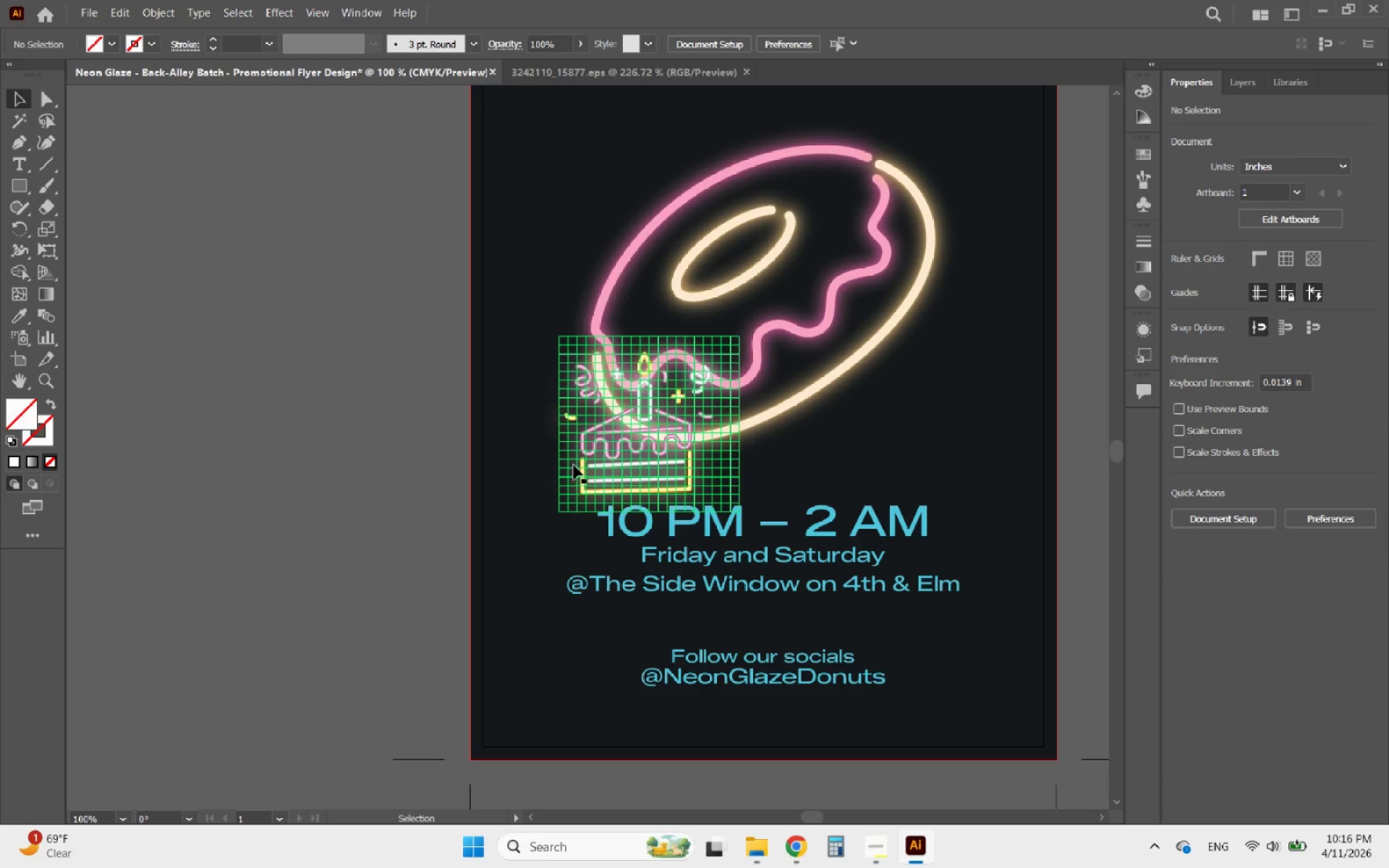 
left_click_drag(start_coordinate=[574, 465], to_coordinate=[443, 483])
 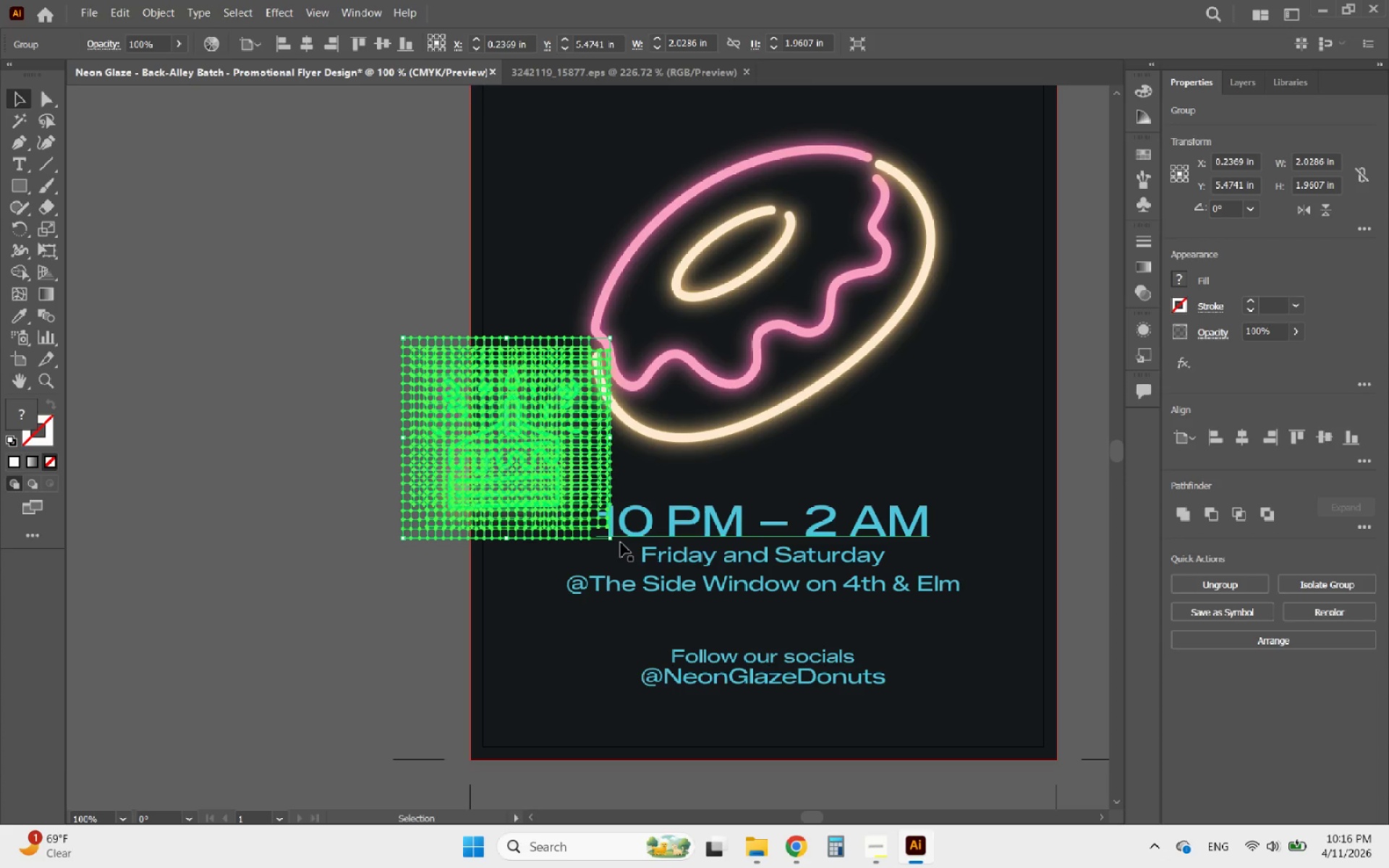 
left_click_drag(start_coordinate=[616, 544], to_coordinate=[637, 458])
 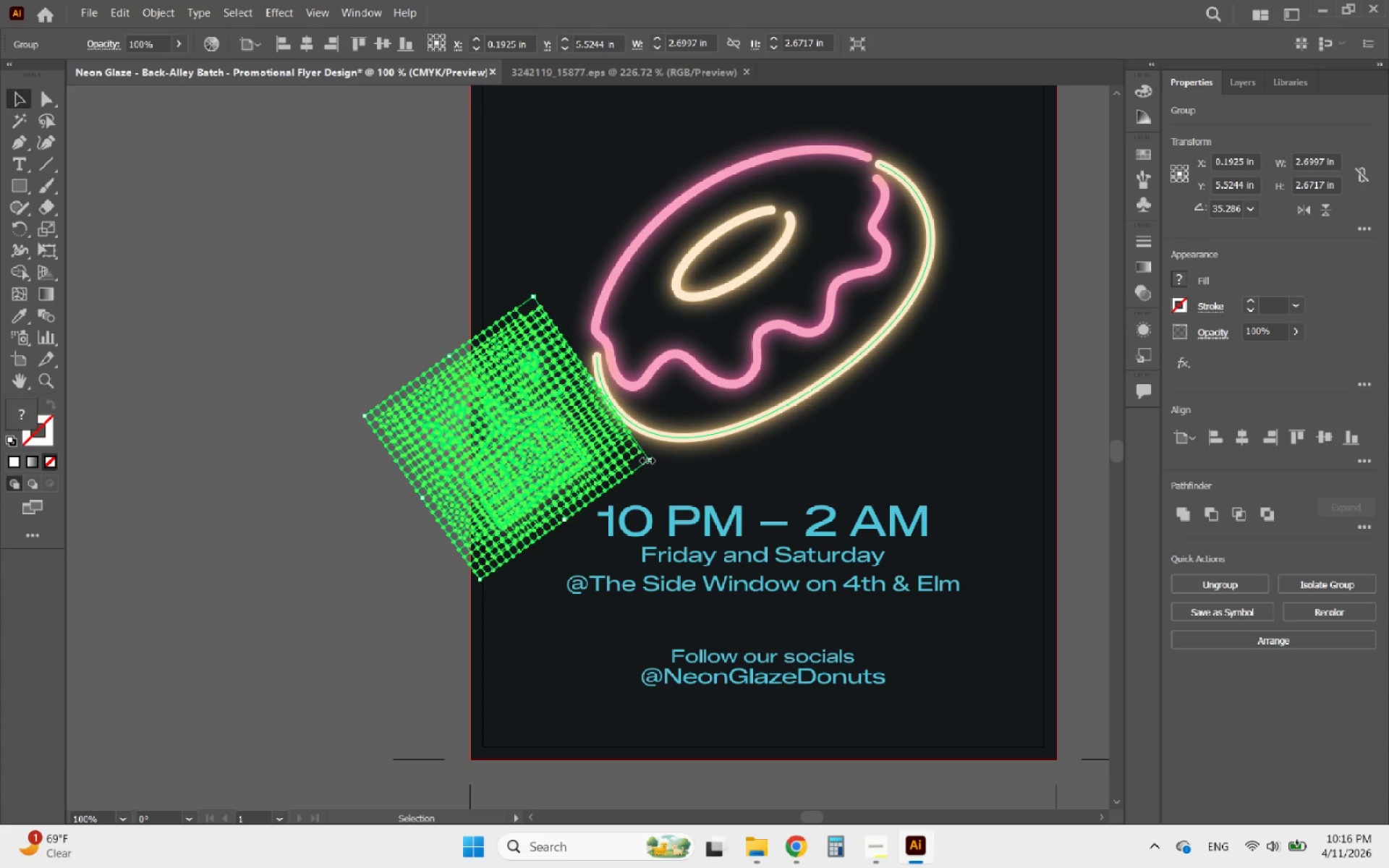 
hold_key(key=ShiftLeft, duration=1.08)
left_click_drag(start_coordinate=[645, 459], to_coordinate=[548, 457])
 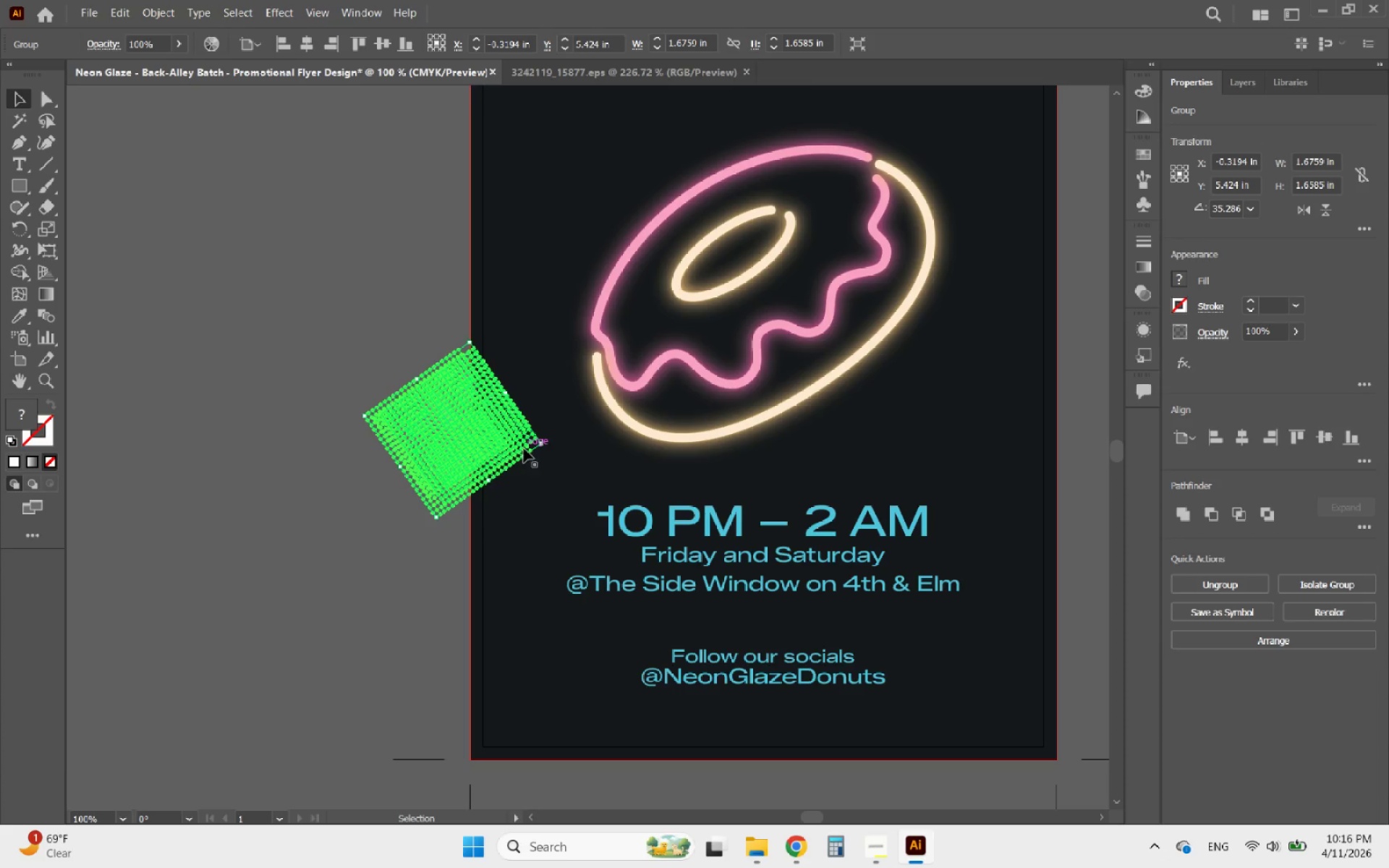 
left_click_drag(start_coordinate=[518, 444], to_coordinate=[591, 662])
 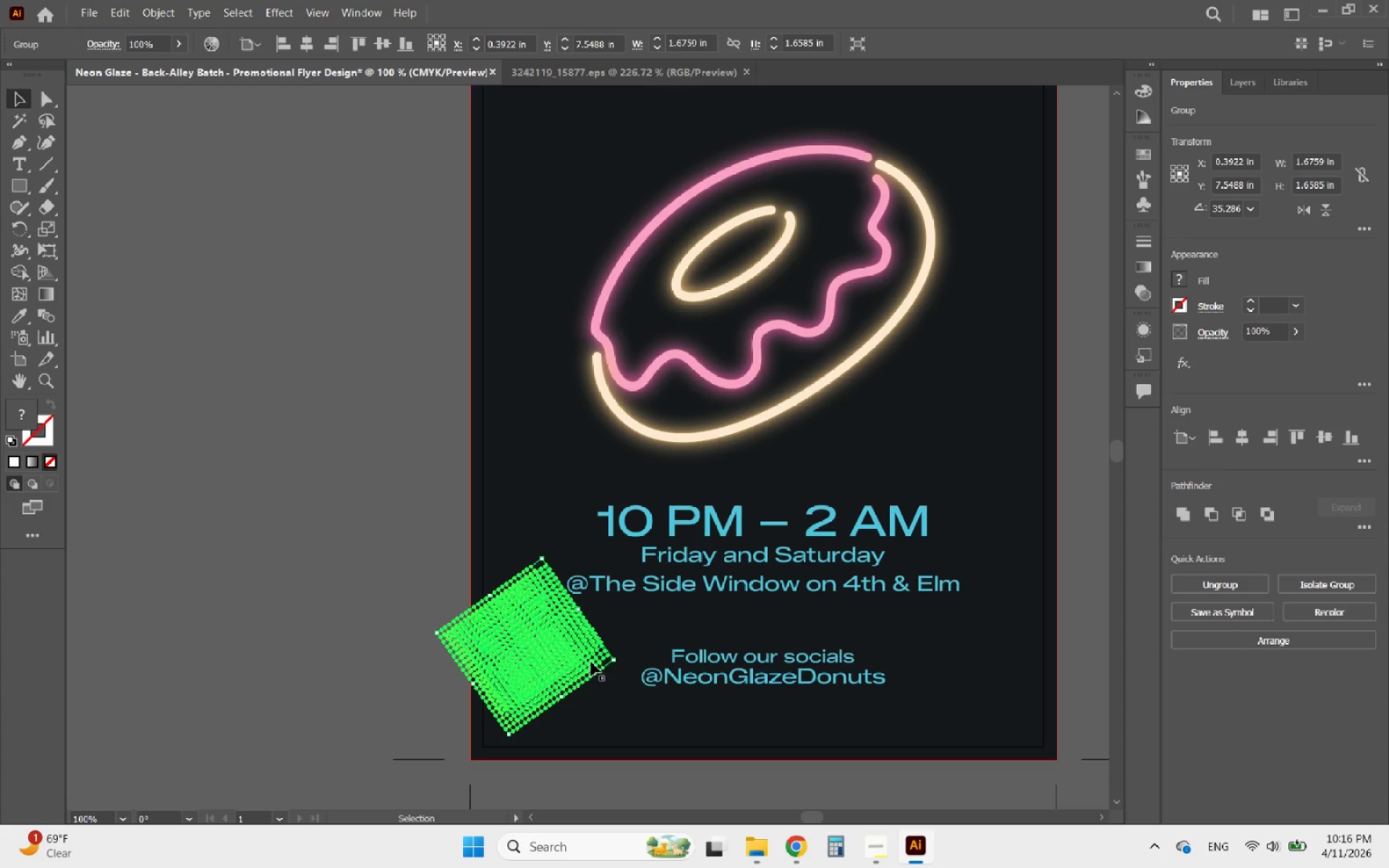 
hold_key(key=AltLeft, duration=4.56)
scroll: coordinate [595, 678], scroll_direction: down, amount: 2.0
 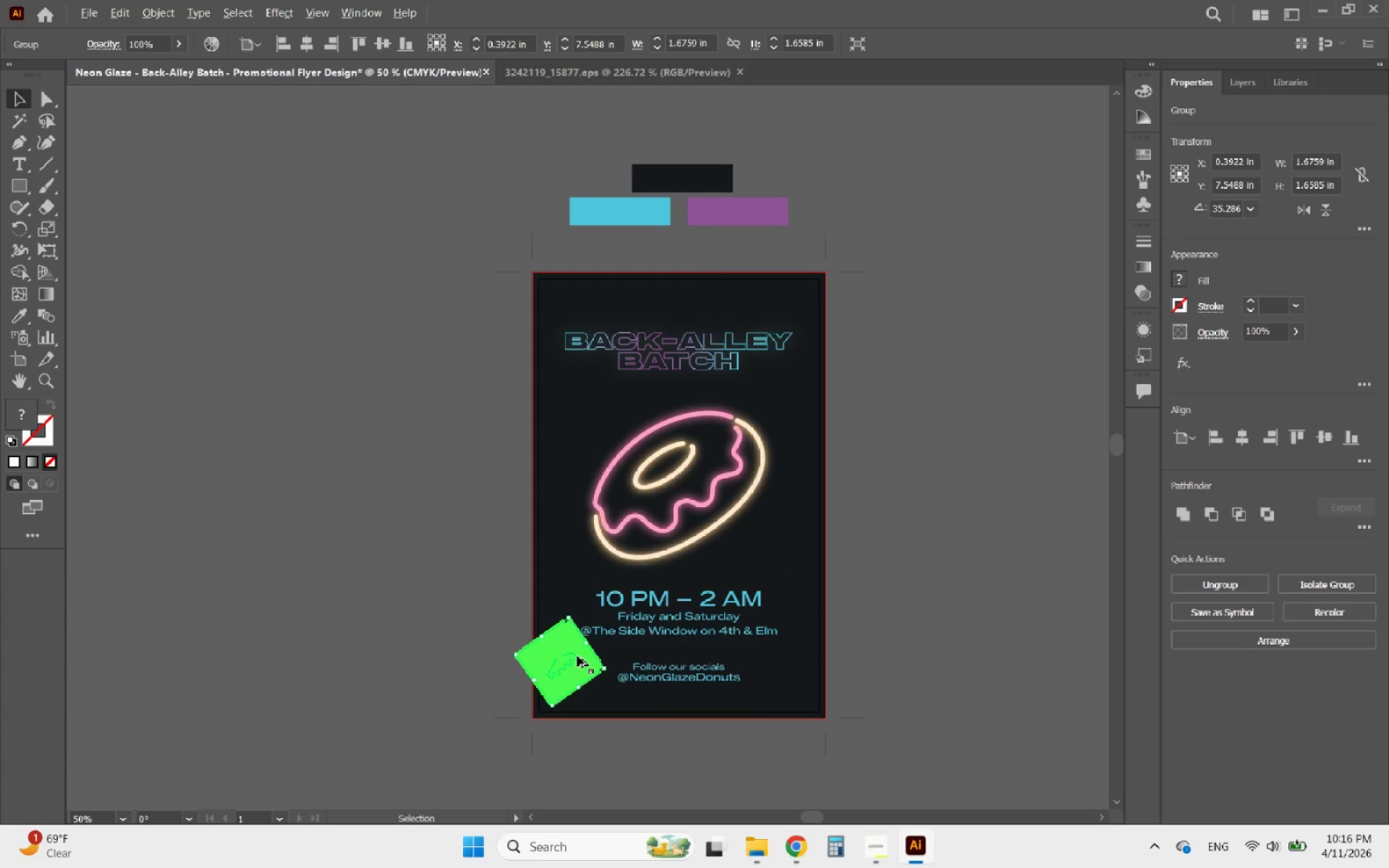 
left_click_drag(start_coordinate=[577, 656], to_coordinate=[820, 280])
 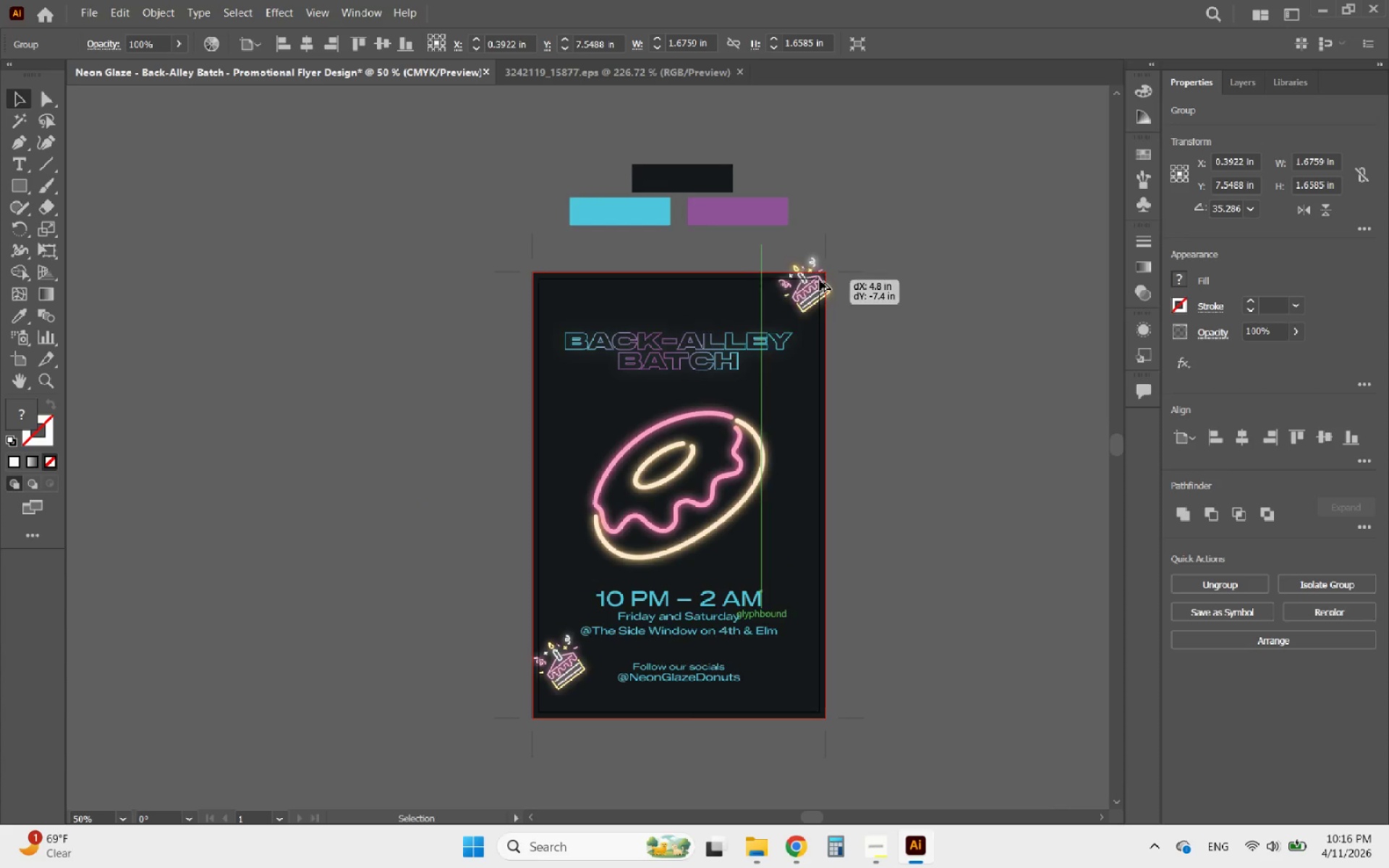 
scroll: coordinate [820, 280], scroll_direction: up, amount: 3.0
 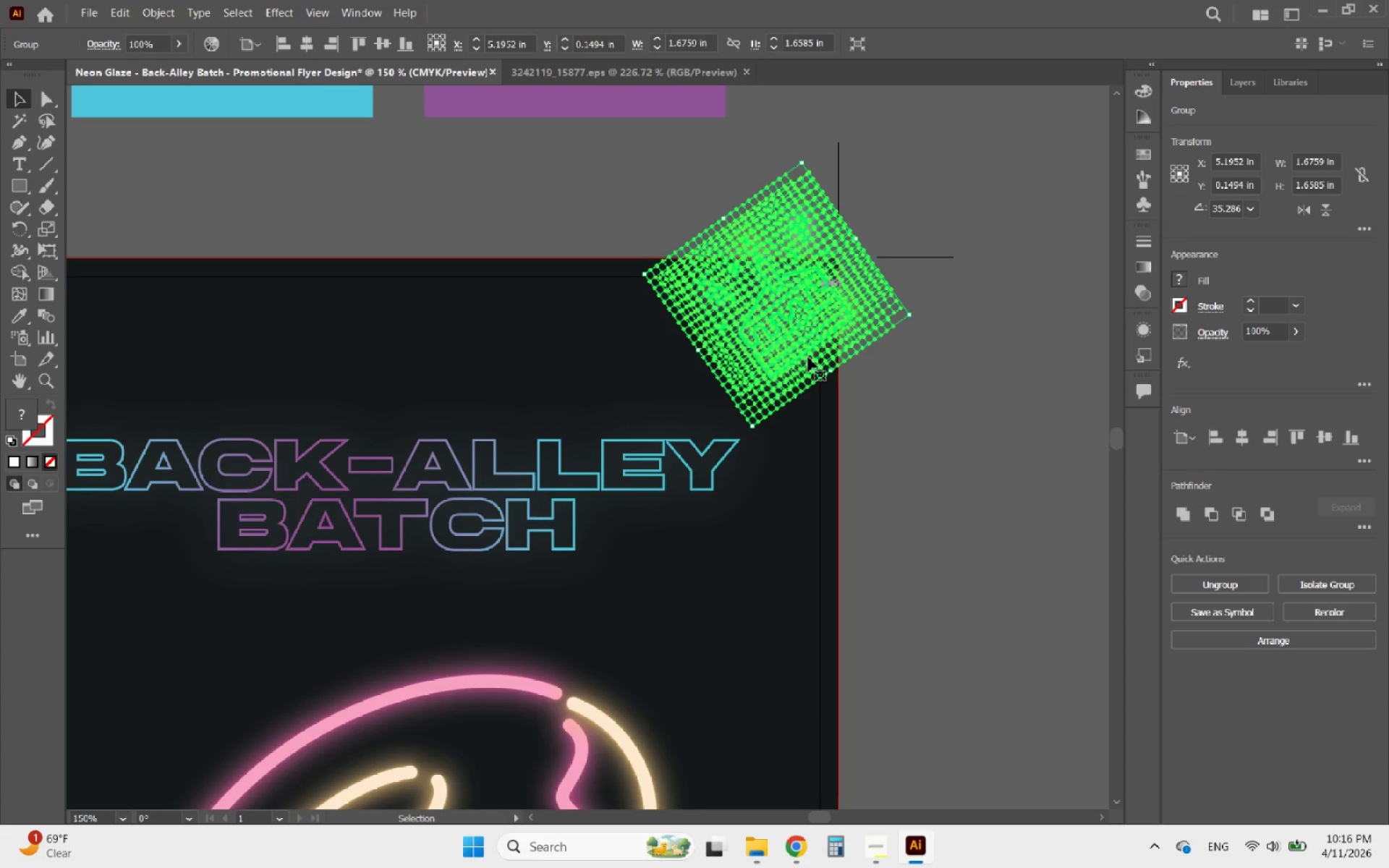 
hold_key(key=ShiftLeft, duration=1.75)
left_click_drag(start_coordinate=[749, 426], to_coordinate=[760, 352])
 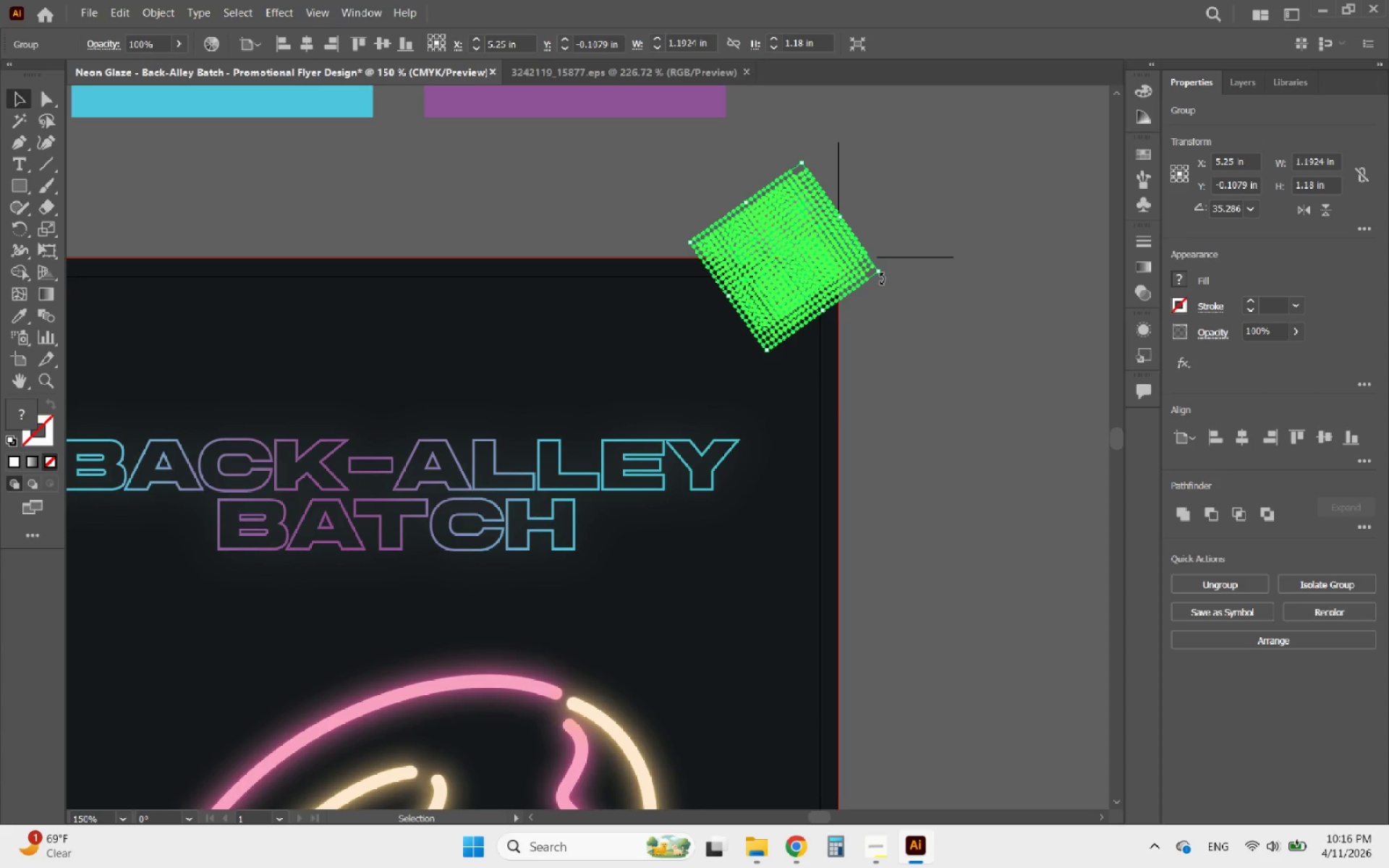 
left_click_drag(start_coordinate=[881, 277], to_coordinate=[796, 386])
 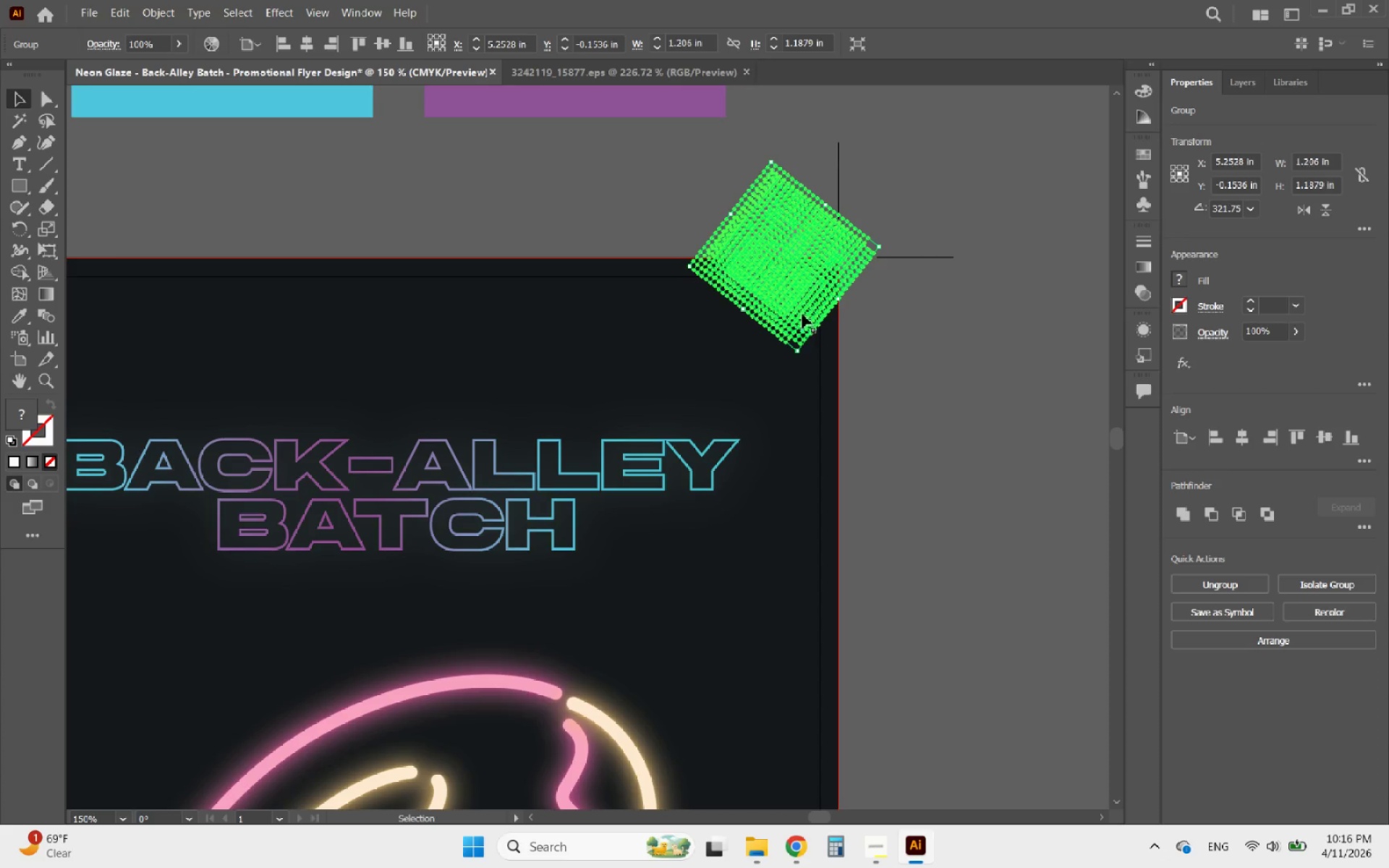 
left_click_drag(start_coordinate=[787, 296], to_coordinate=[776, 370])
 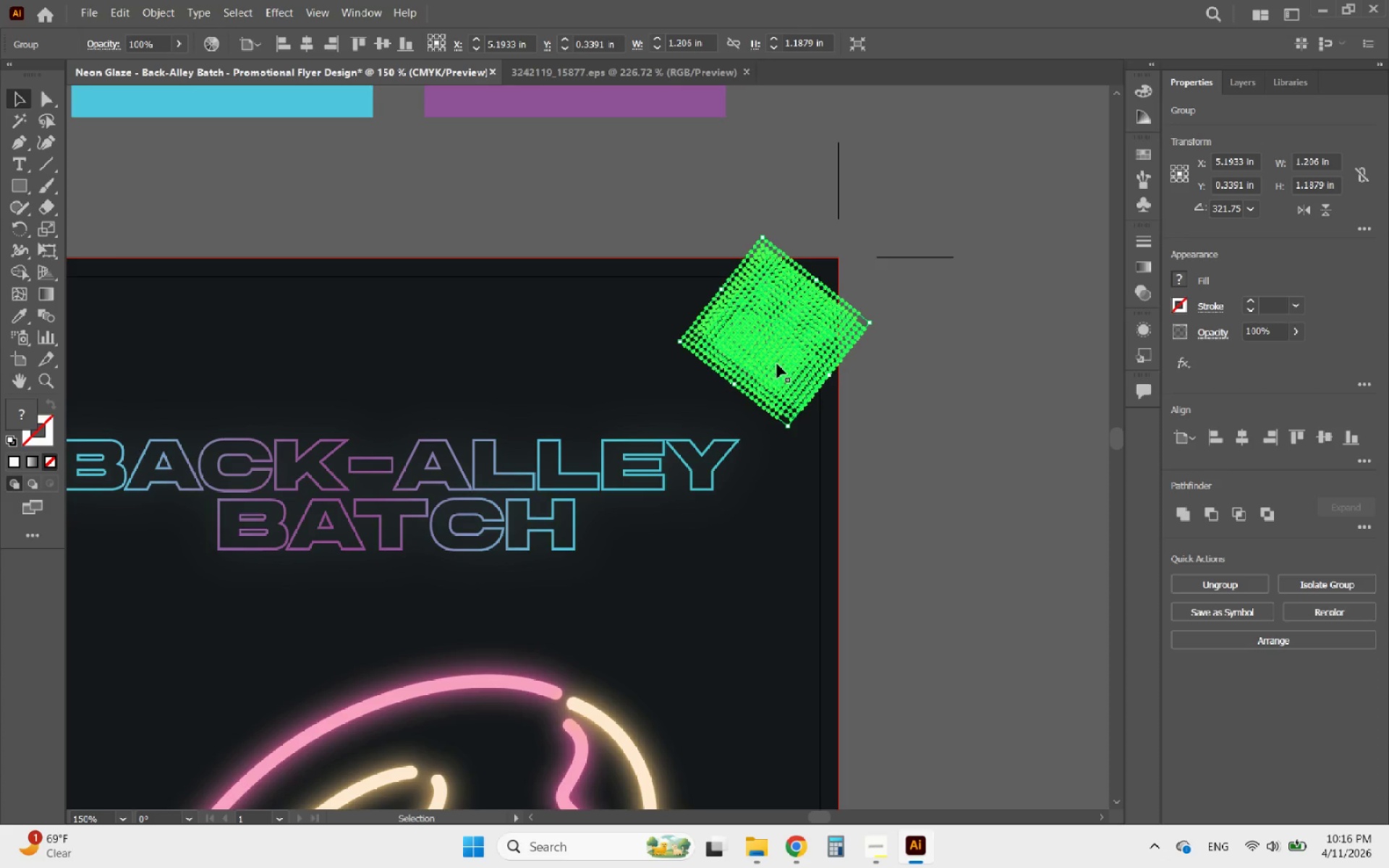 
hold_key(key=AltLeft, duration=0.52)
scroll: coordinate [815, 274], scroll_direction: down, amount: 2.0
 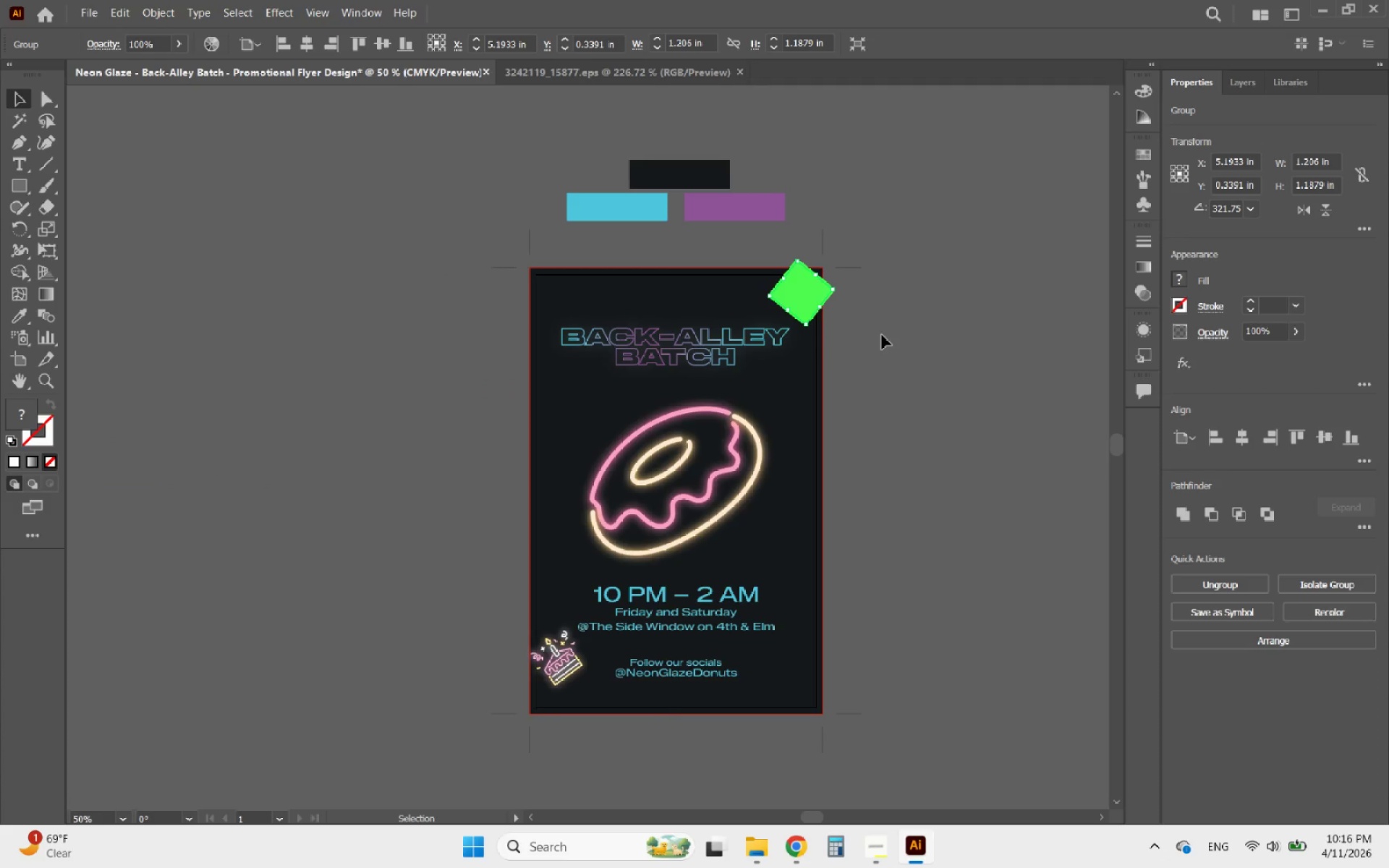 
left_click([882, 335])
 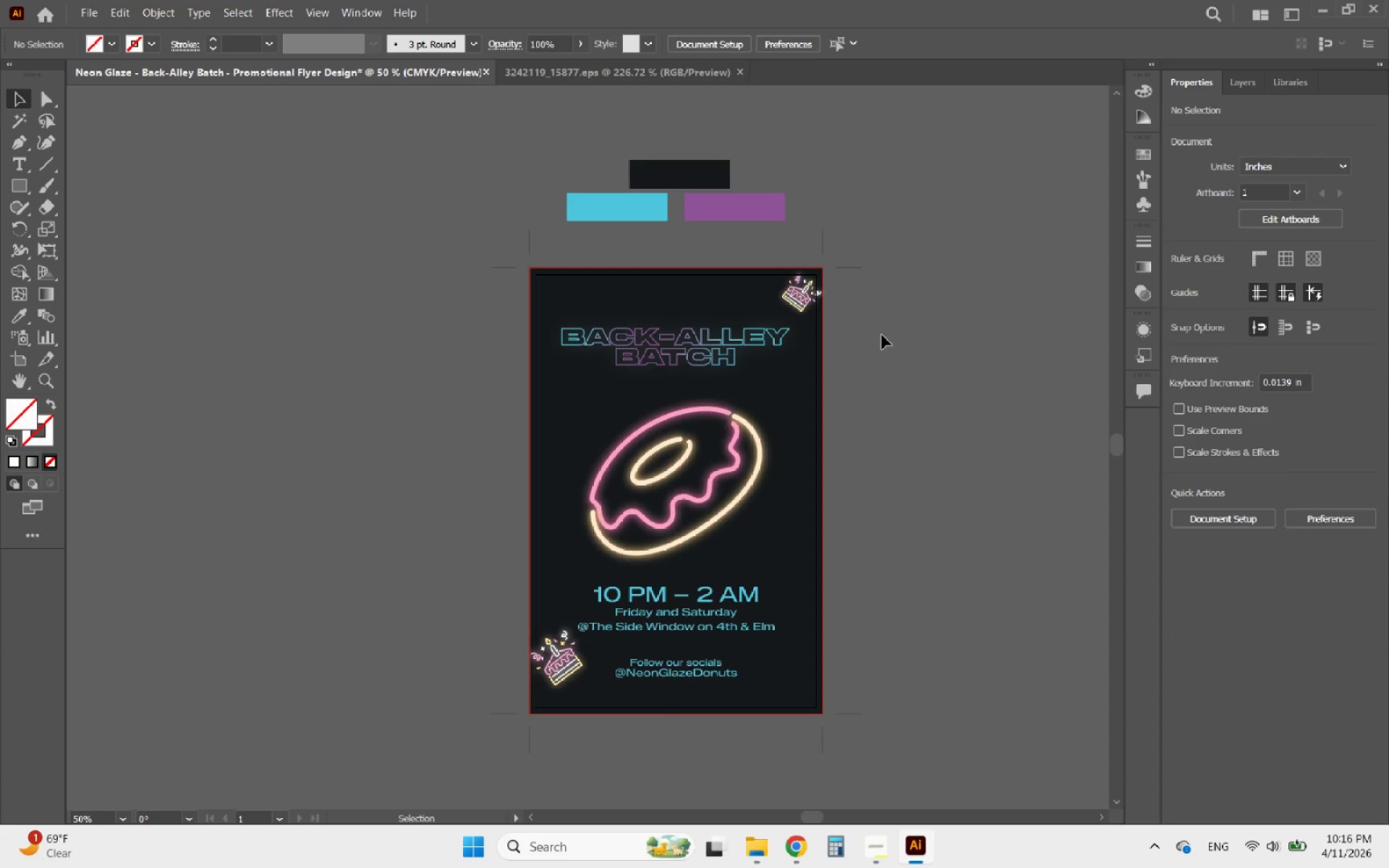 
hold_key(key=AltLeft, duration=0.67)
scroll: coordinate [635, 556], scroll_direction: up, amount: 1.0
 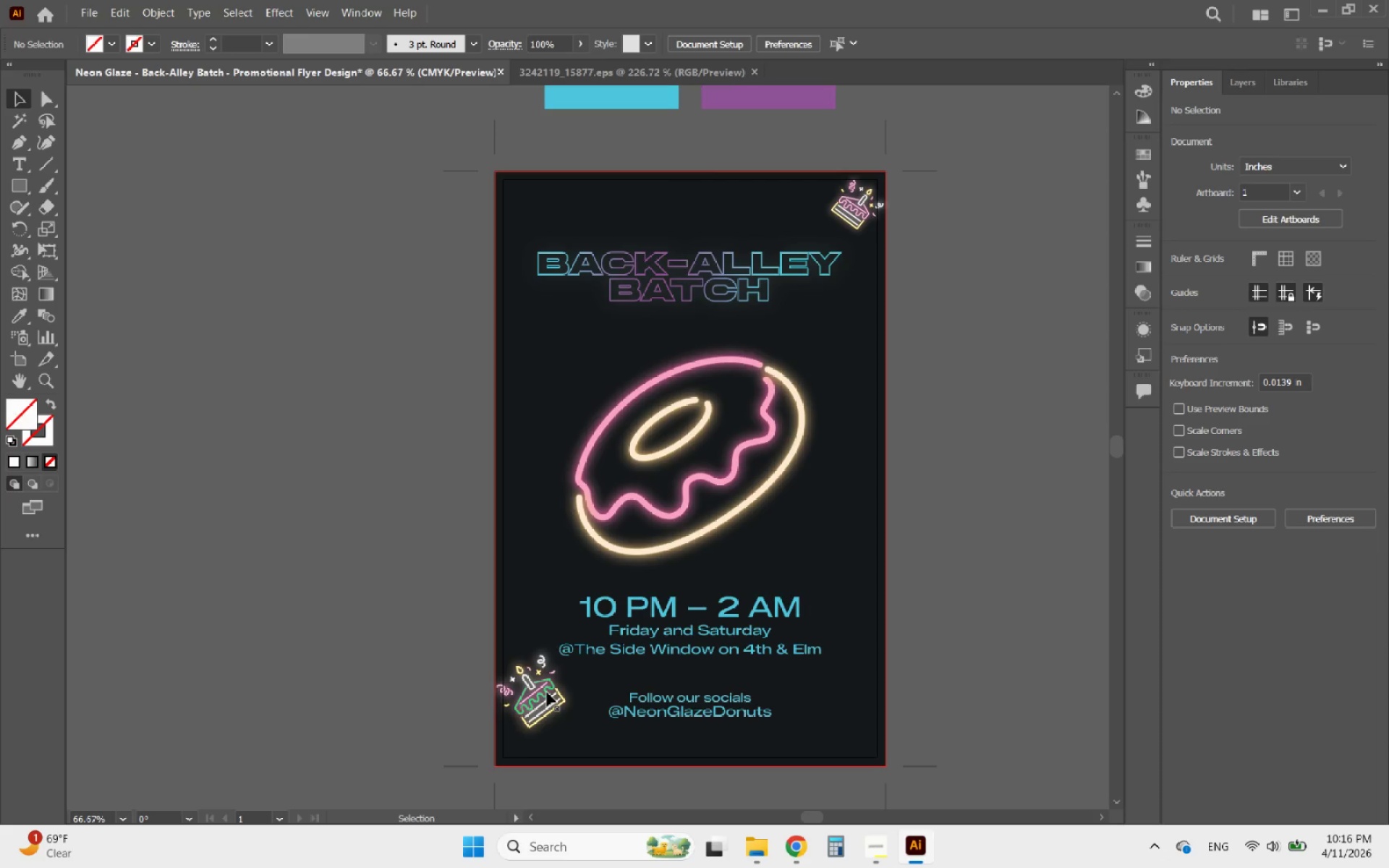 
left_click([547, 692])
 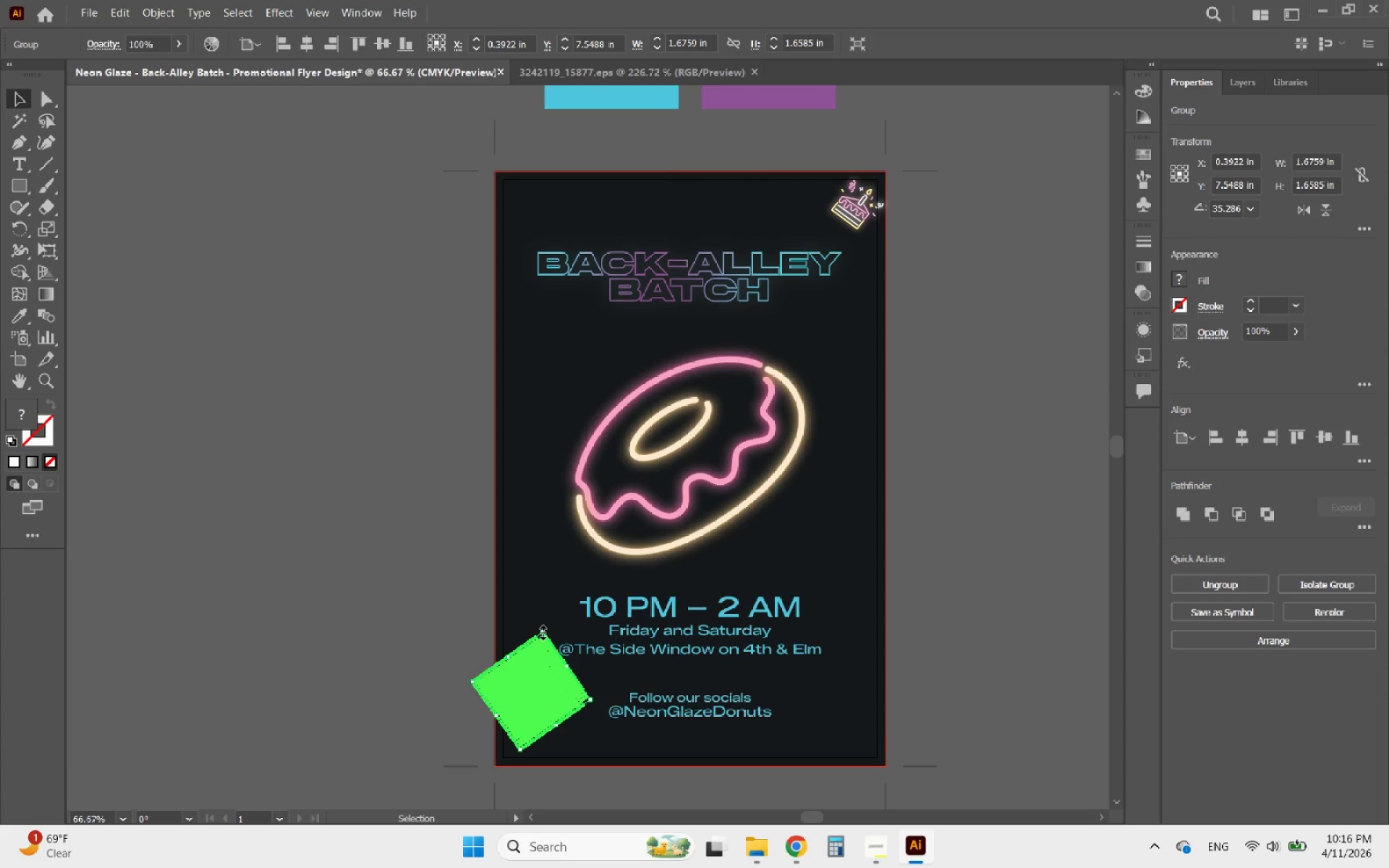 
hold_key(key=ShiftLeft, duration=1.58)
left_click_drag(start_coordinate=[541, 631], to_coordinate=[532, 648])
 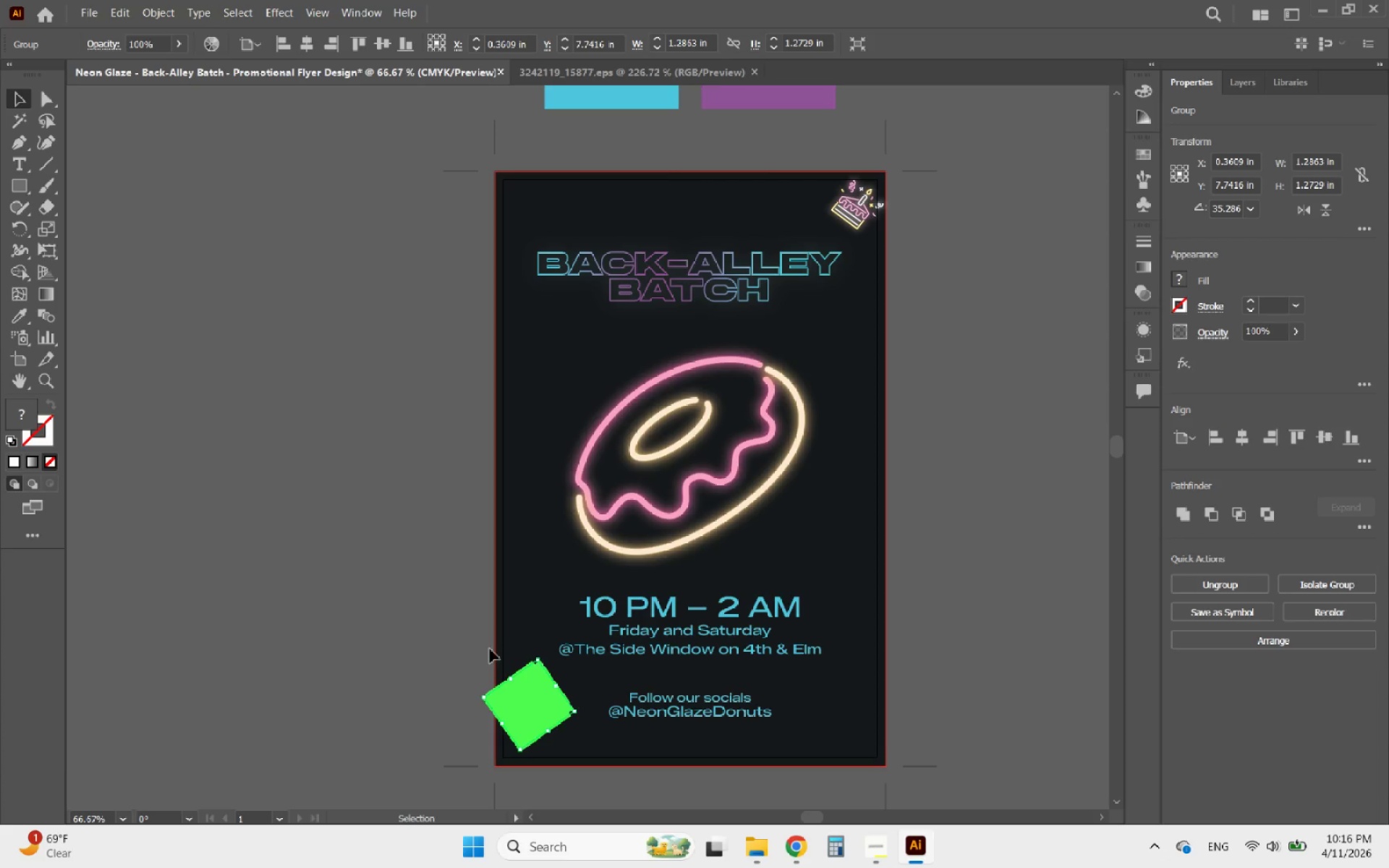 
left_click([464, 644])
 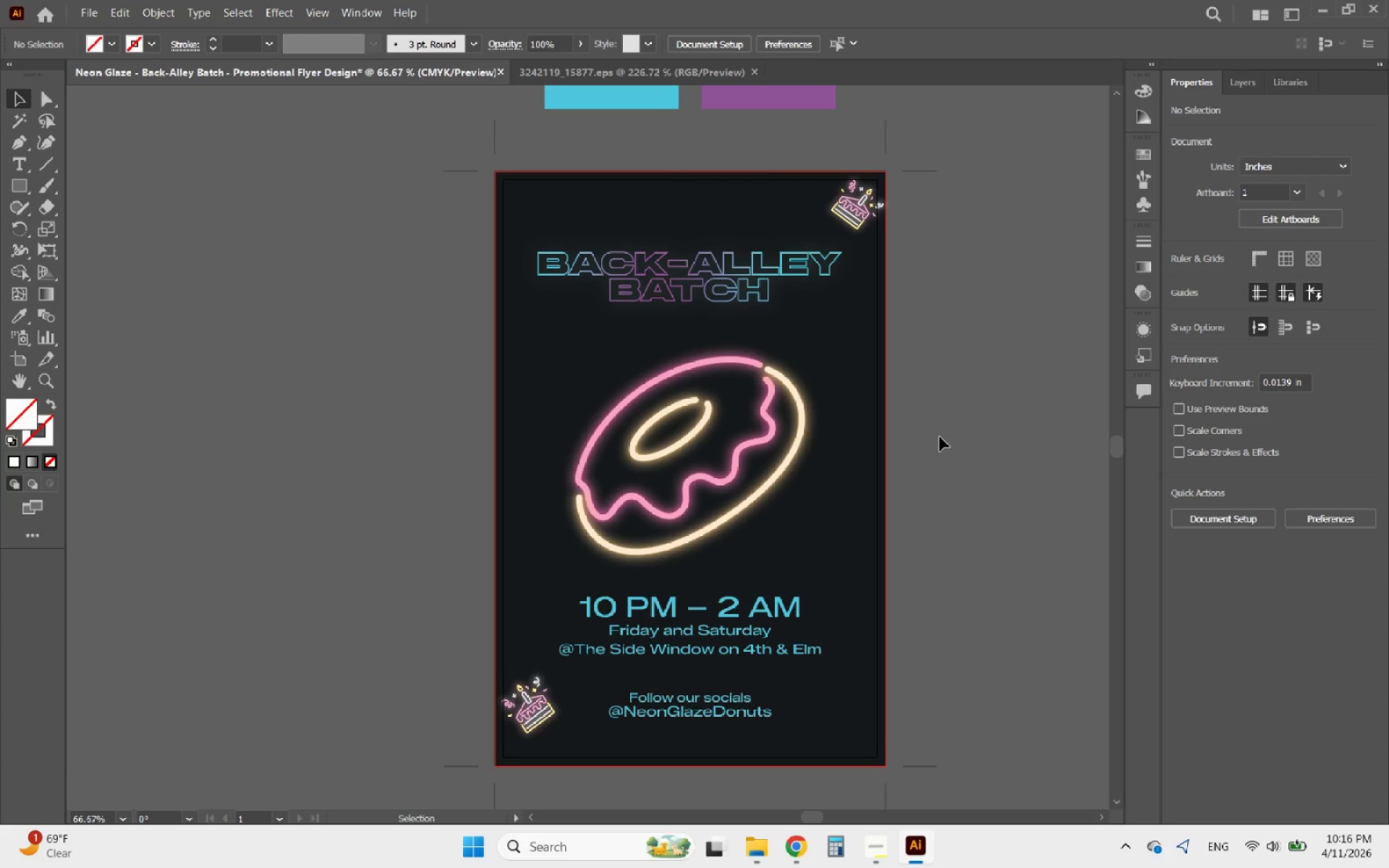 
wait(6.45)
 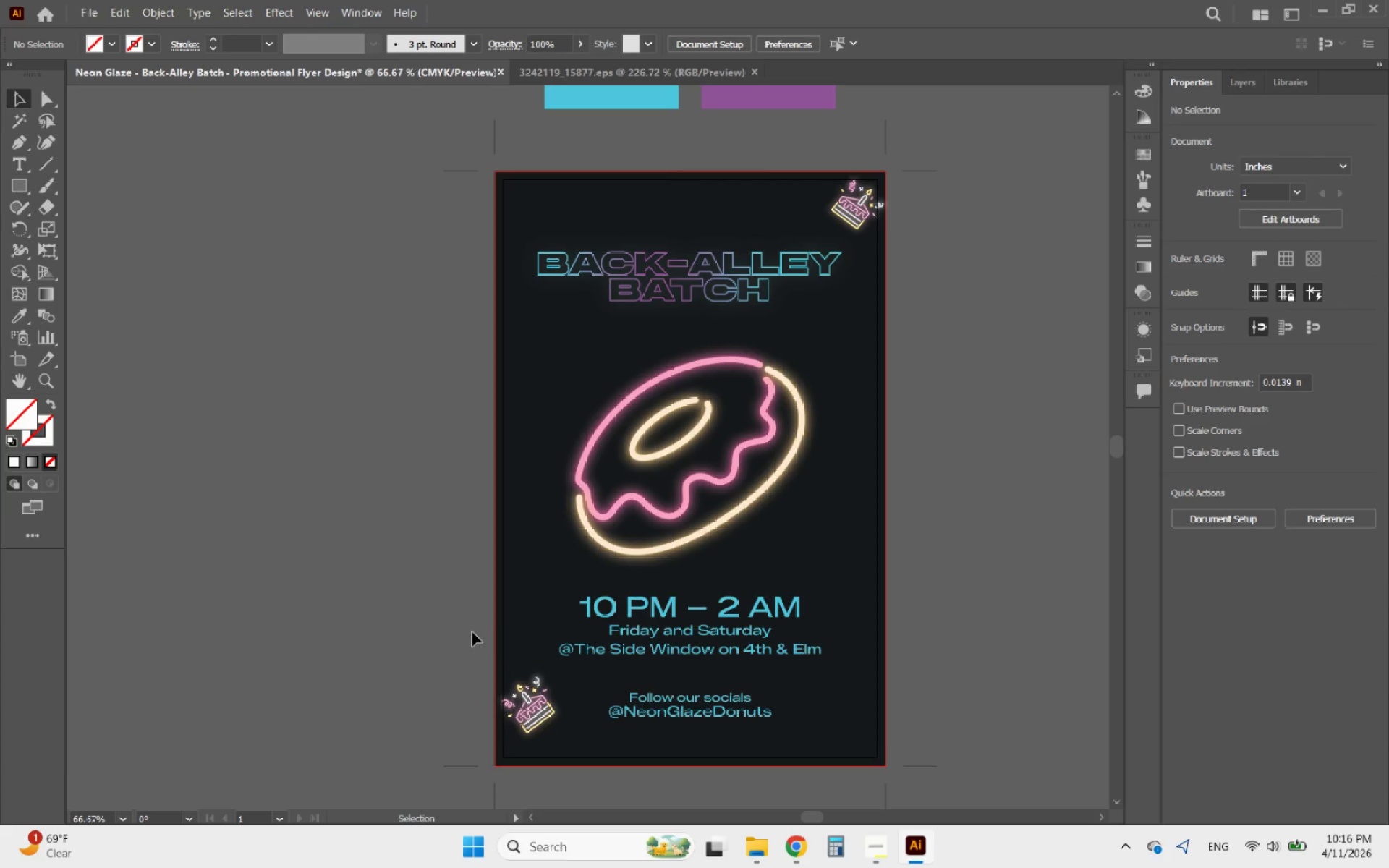 
left_click([796, 842])
 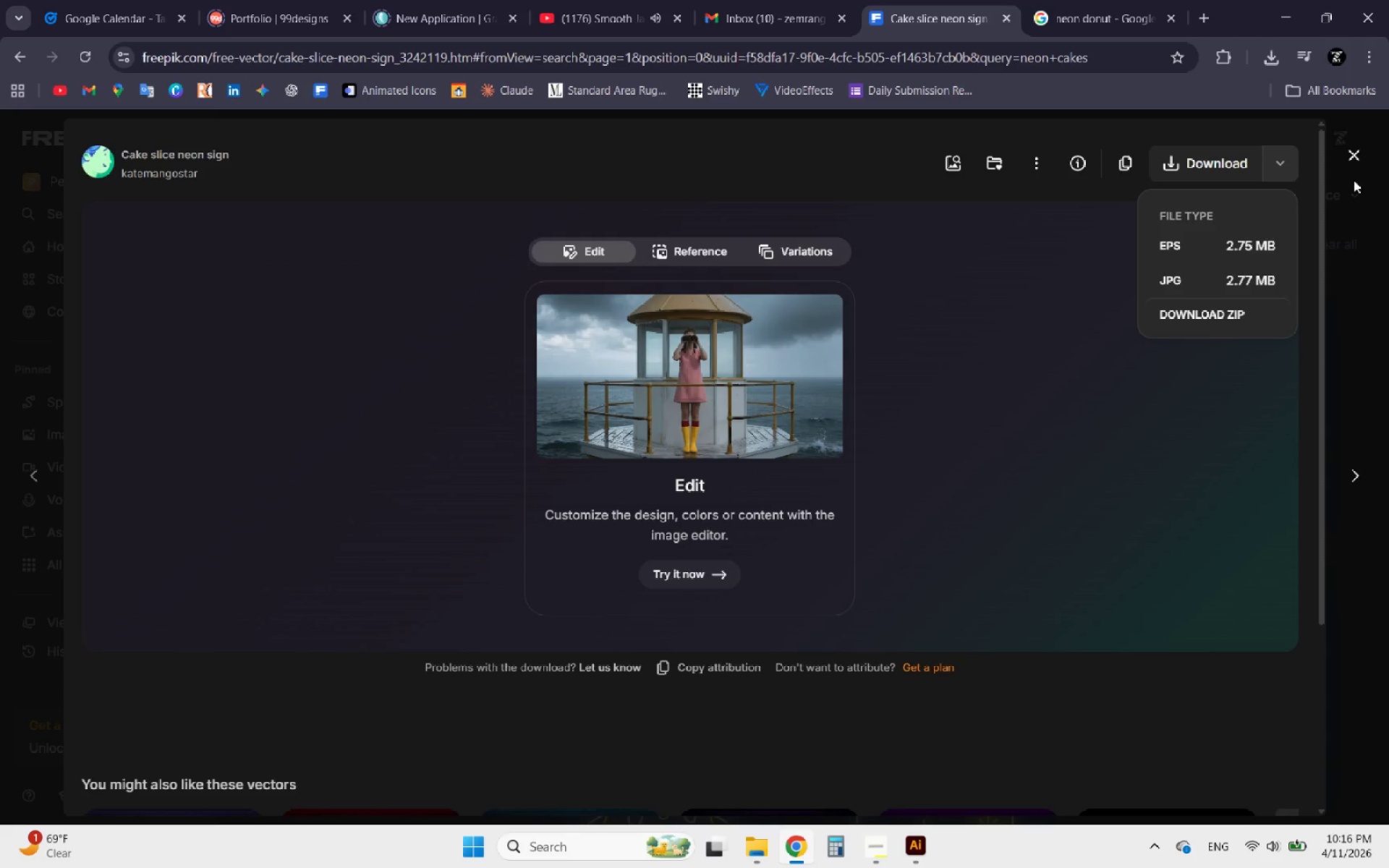 
left_click([1351, 155])
 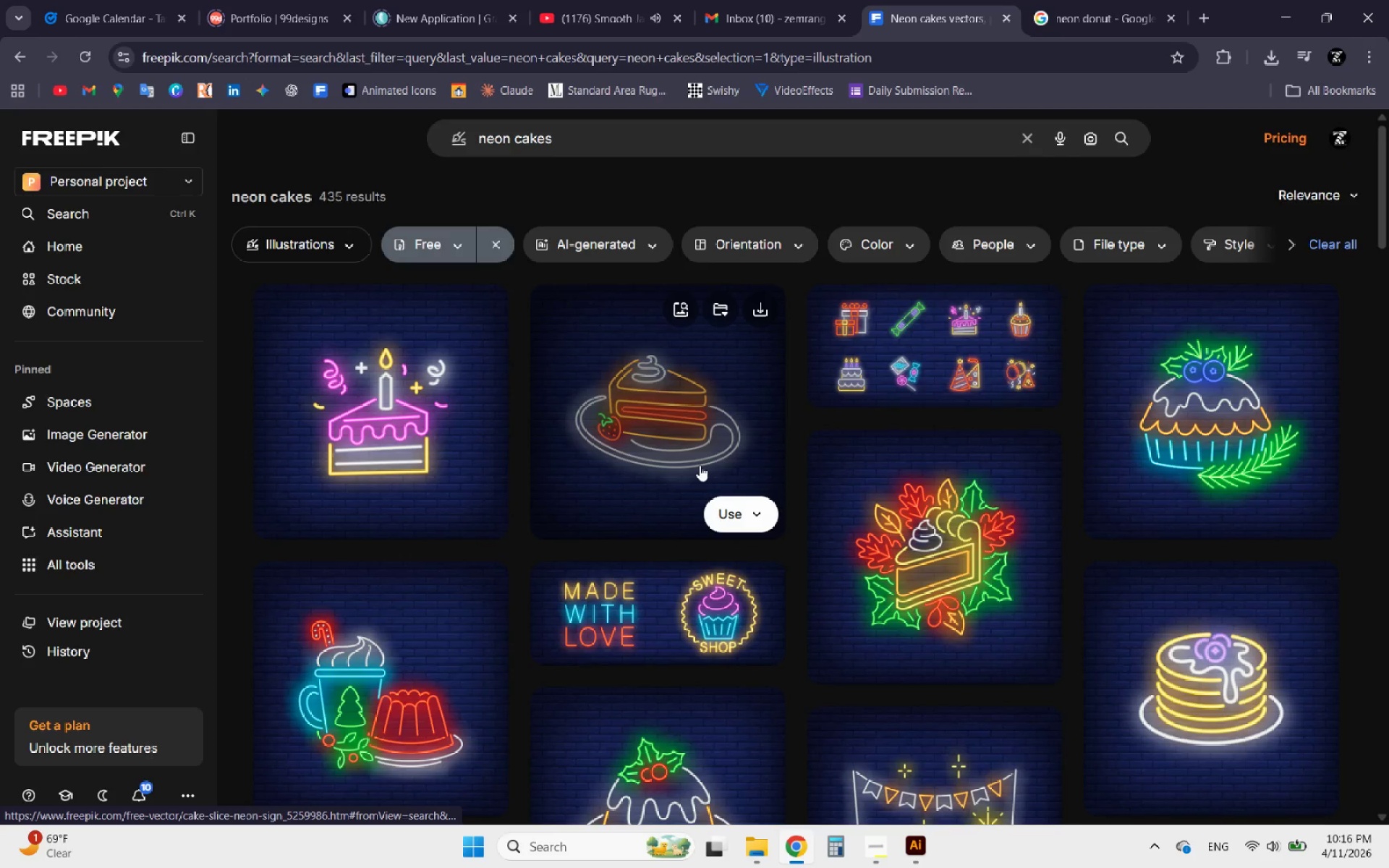 
scroll: coordinate [699, 466], scroll_direction: down, amount: 4.0
 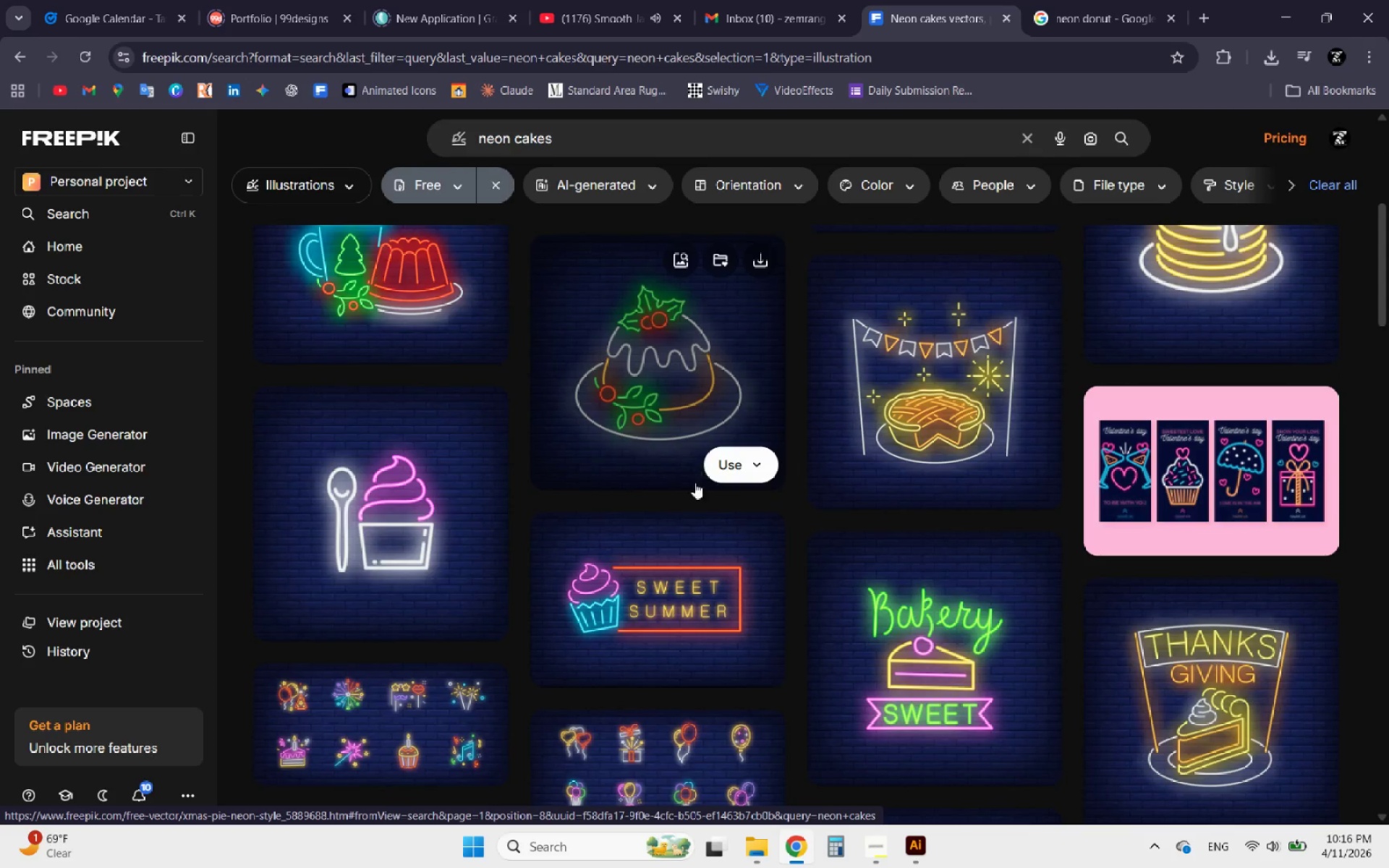 
left_click([684, 583])
 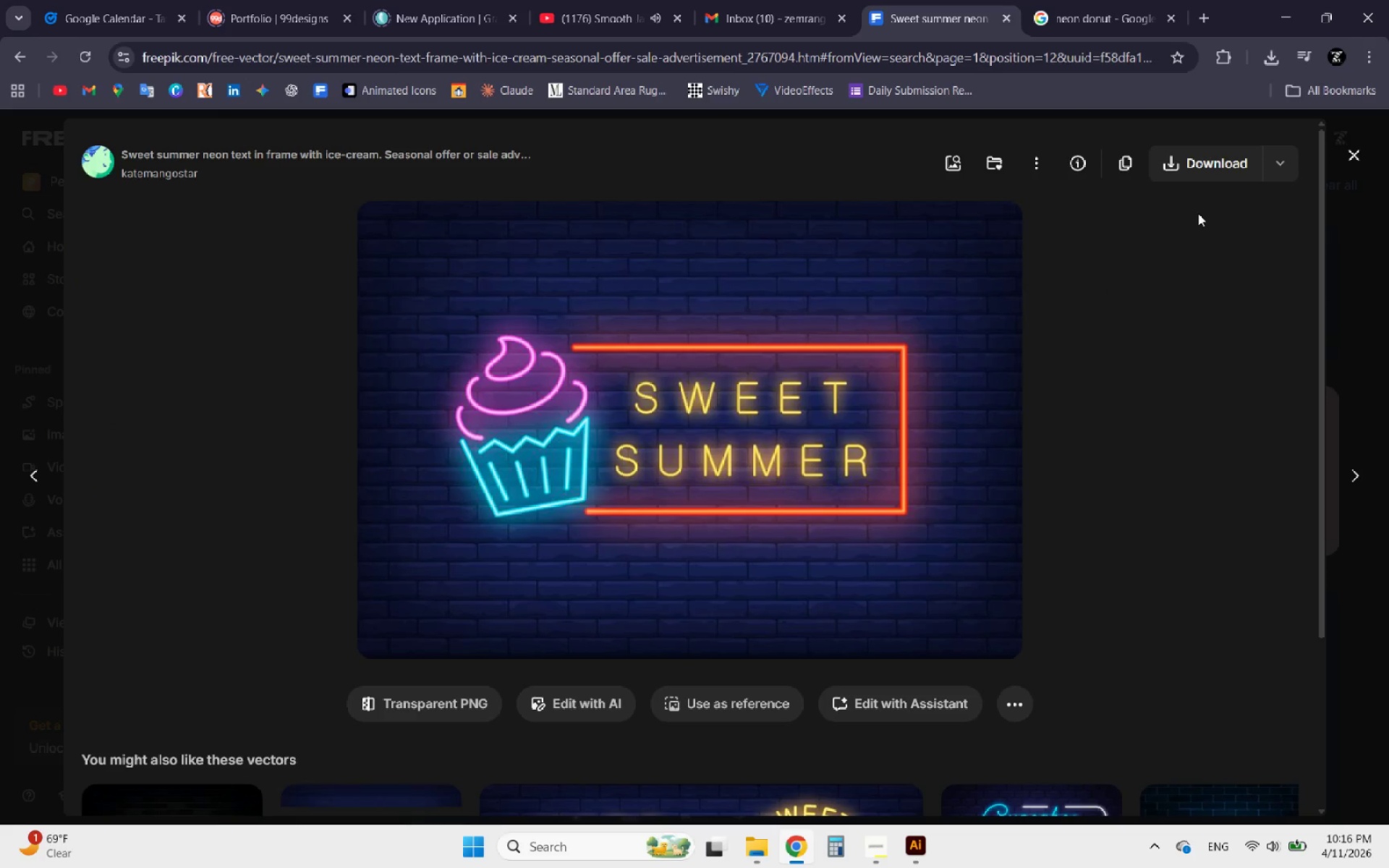 
left_click([1271, 176])
 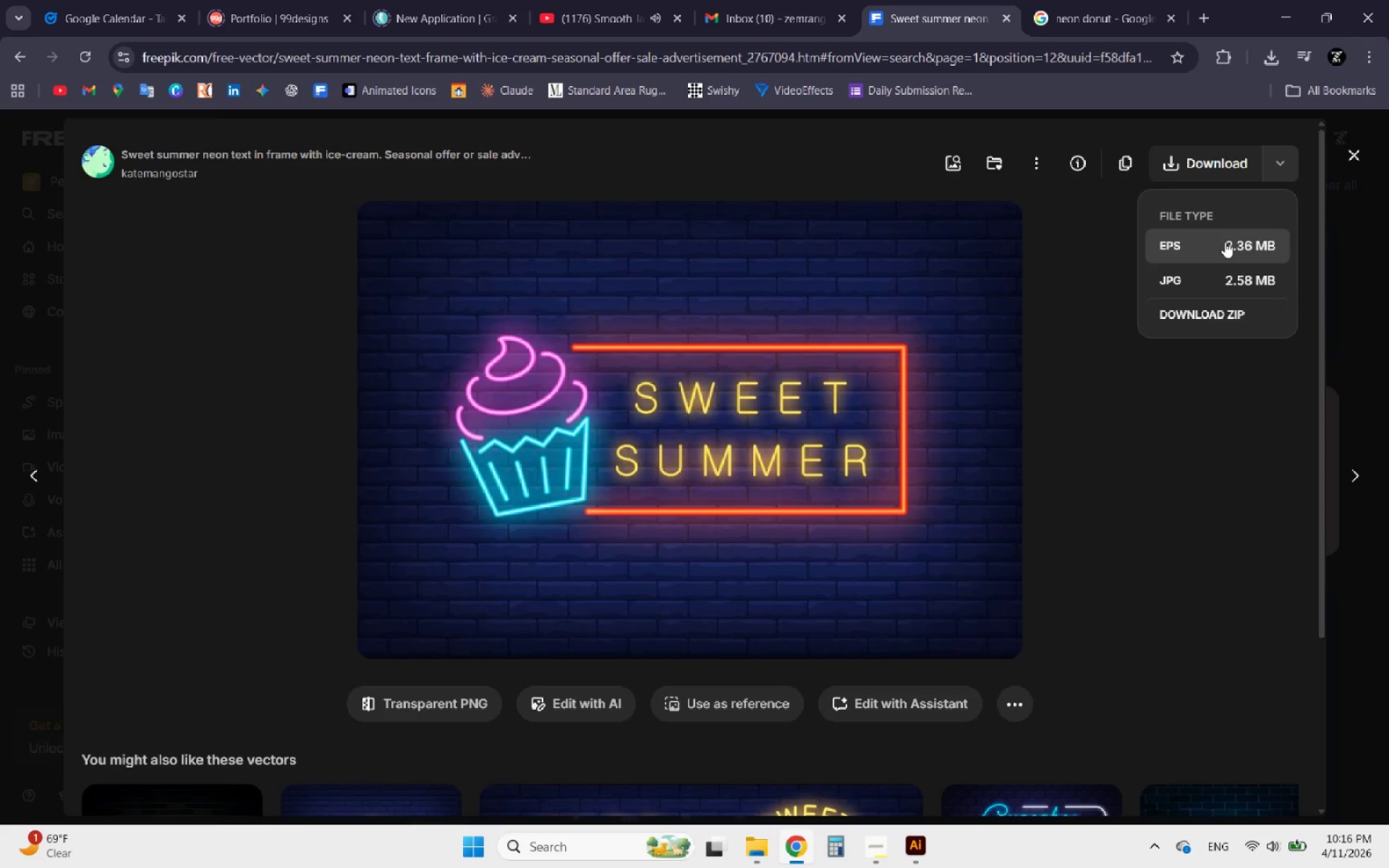 
left_click([1225, 242])
 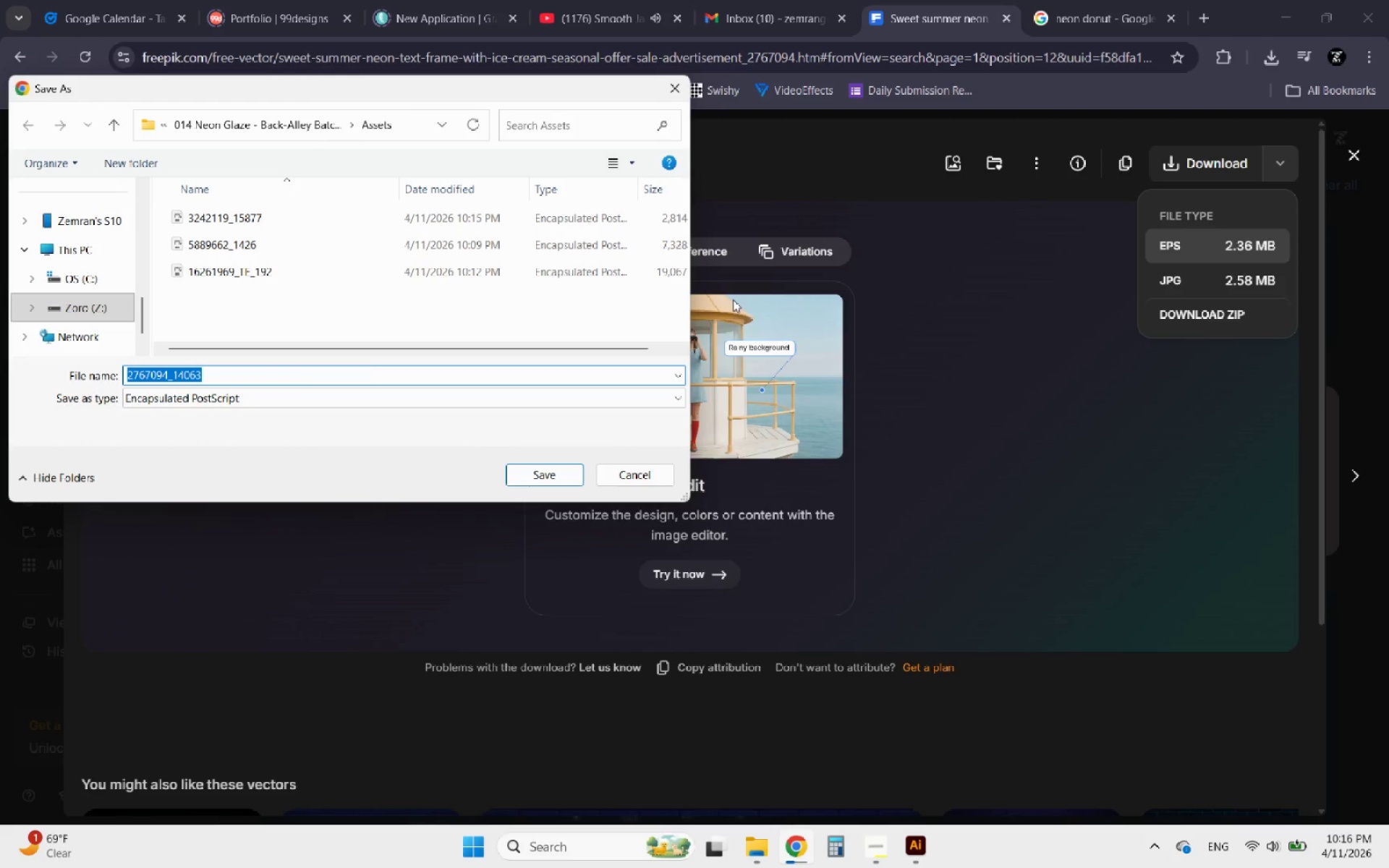 
left_click([540, 472])
 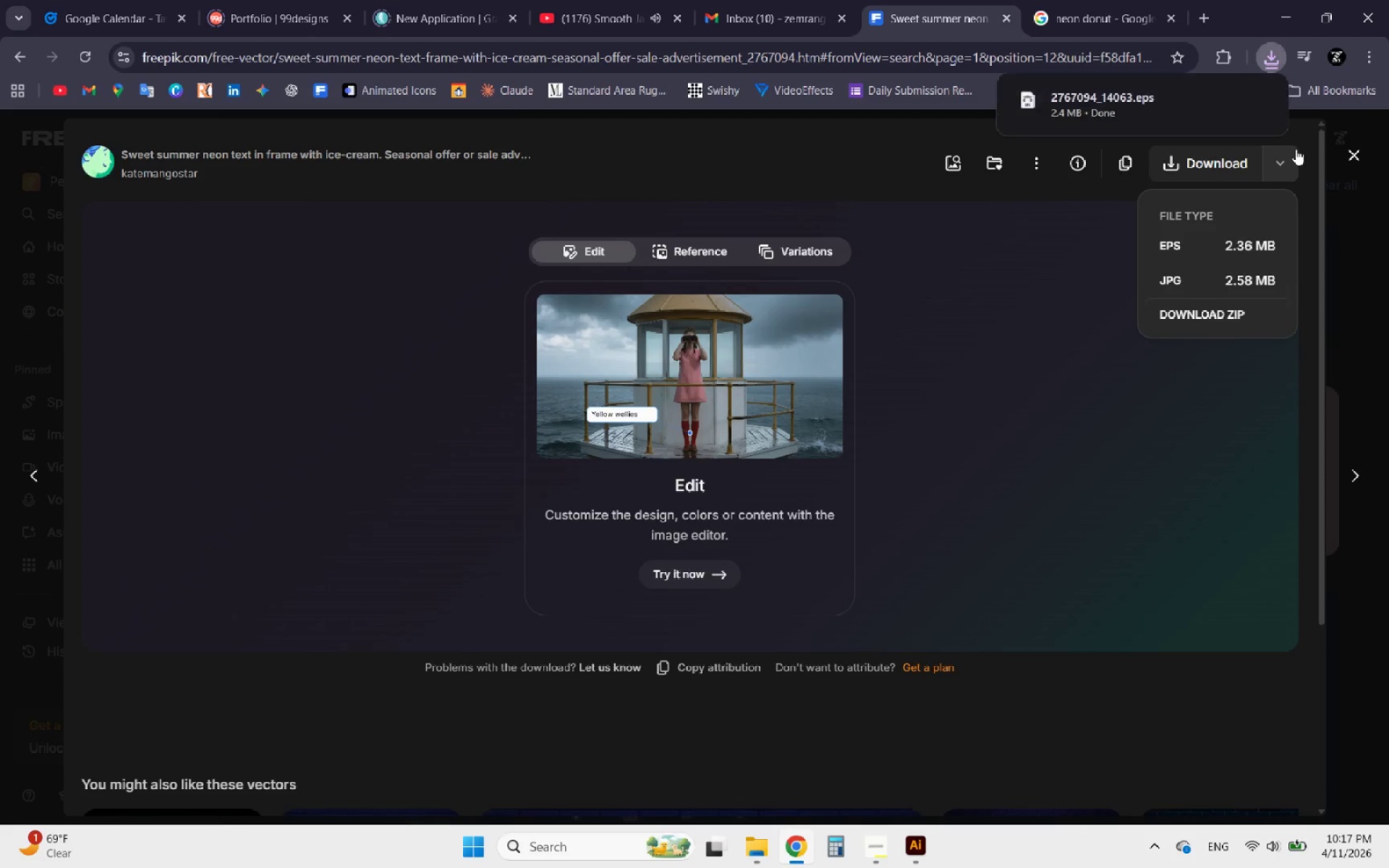 
left_click([1260, 102])
 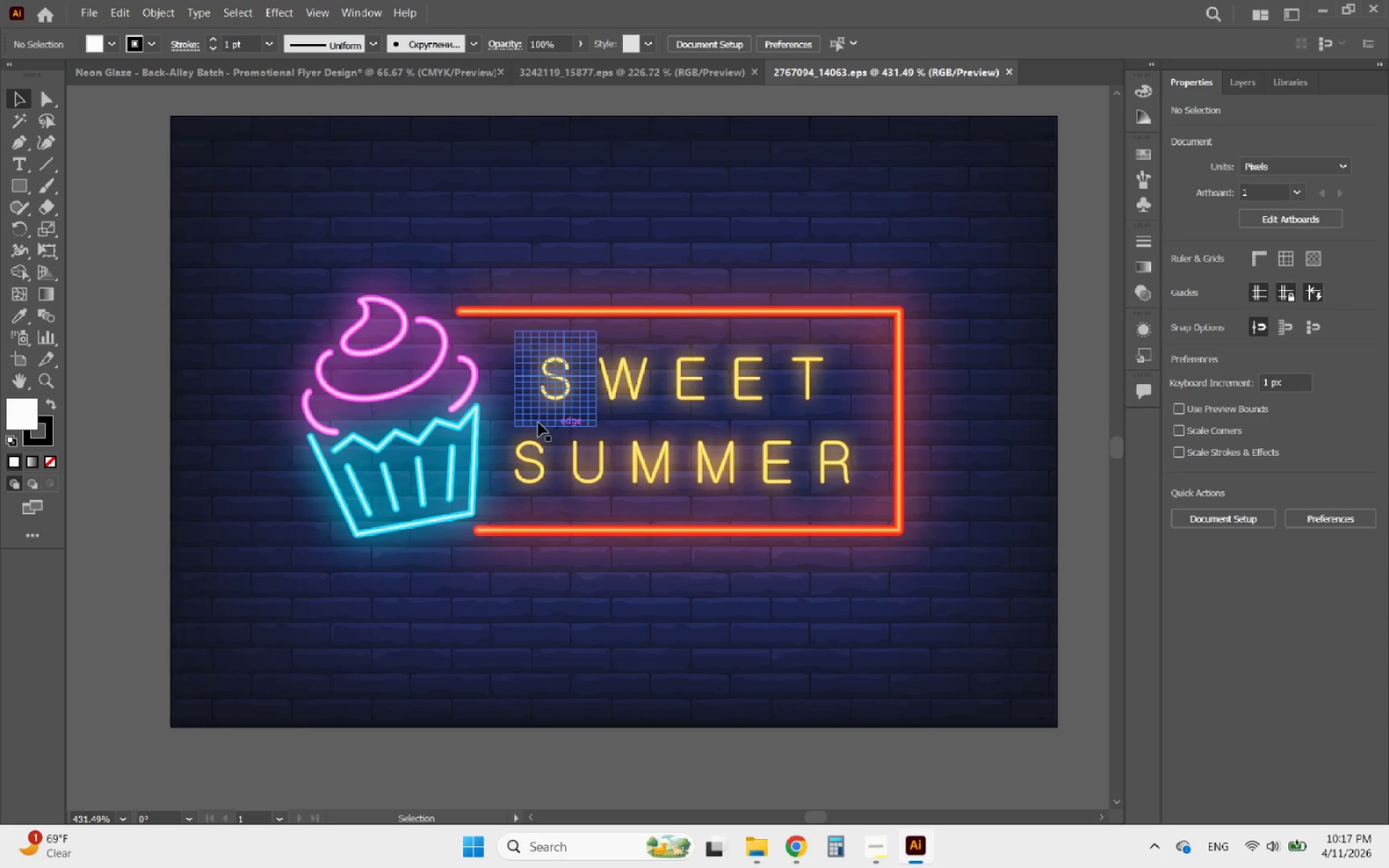 
left_click([466, 409])
 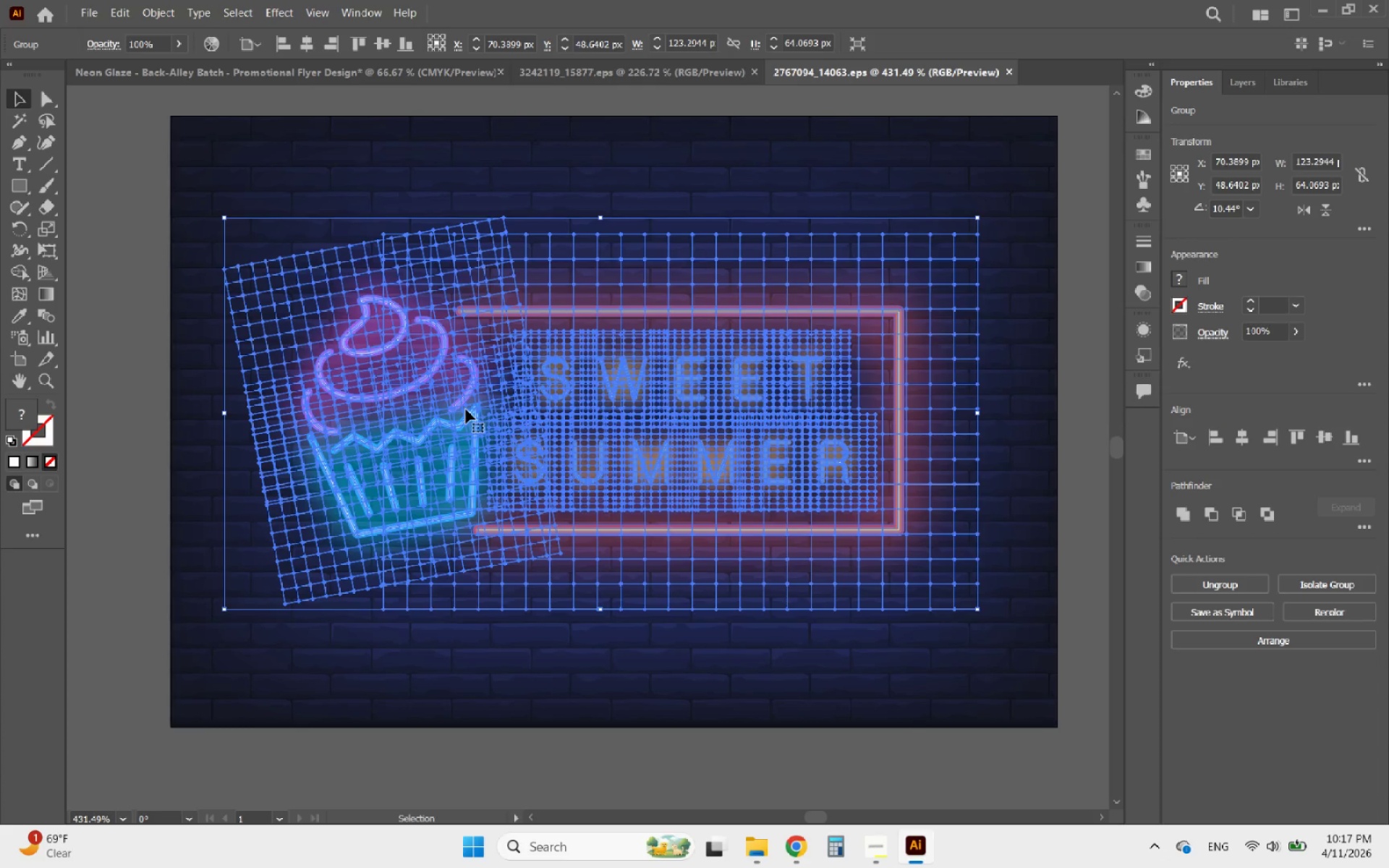 
double_click([466, 409])
 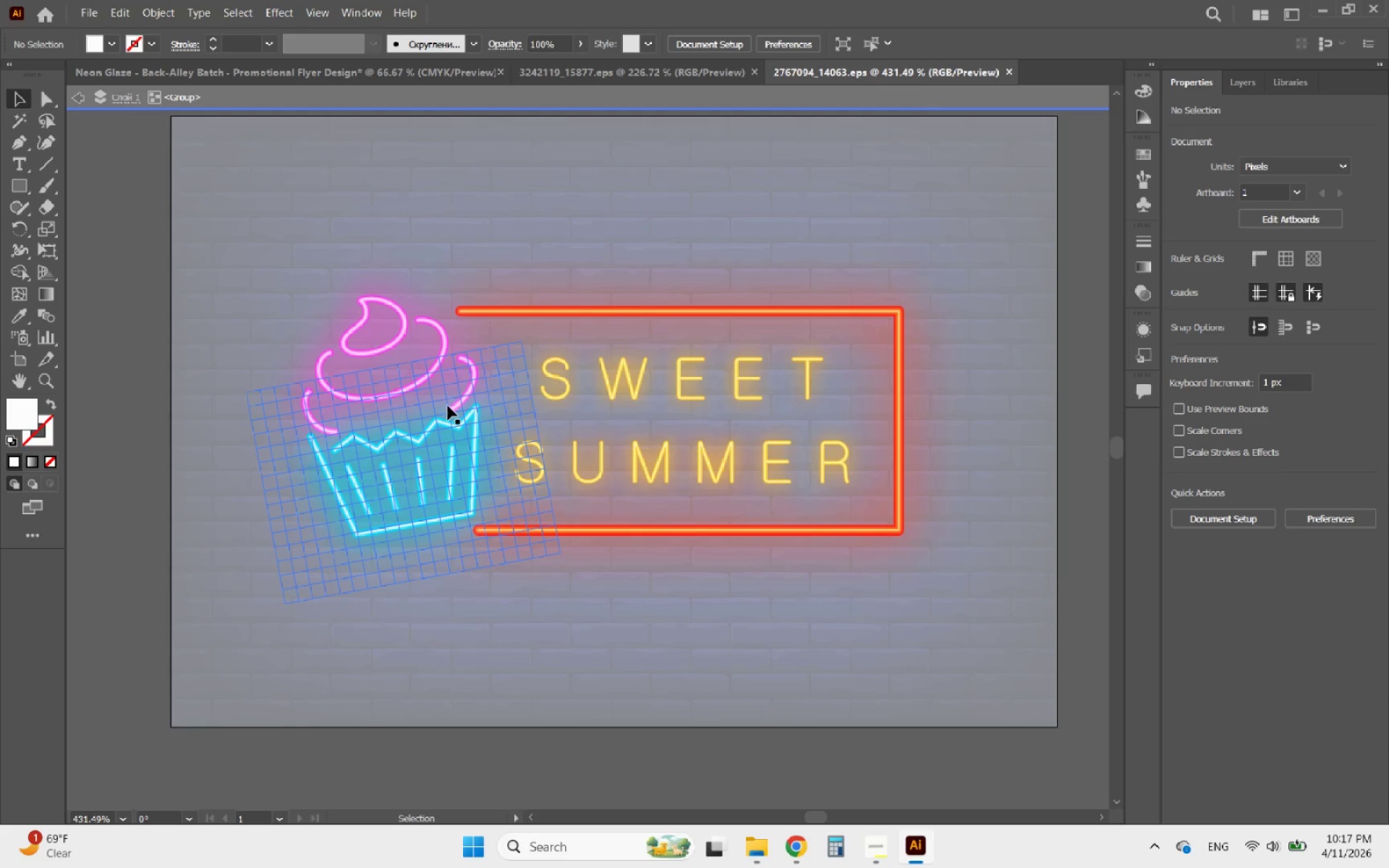 
left_click([438, 394])
 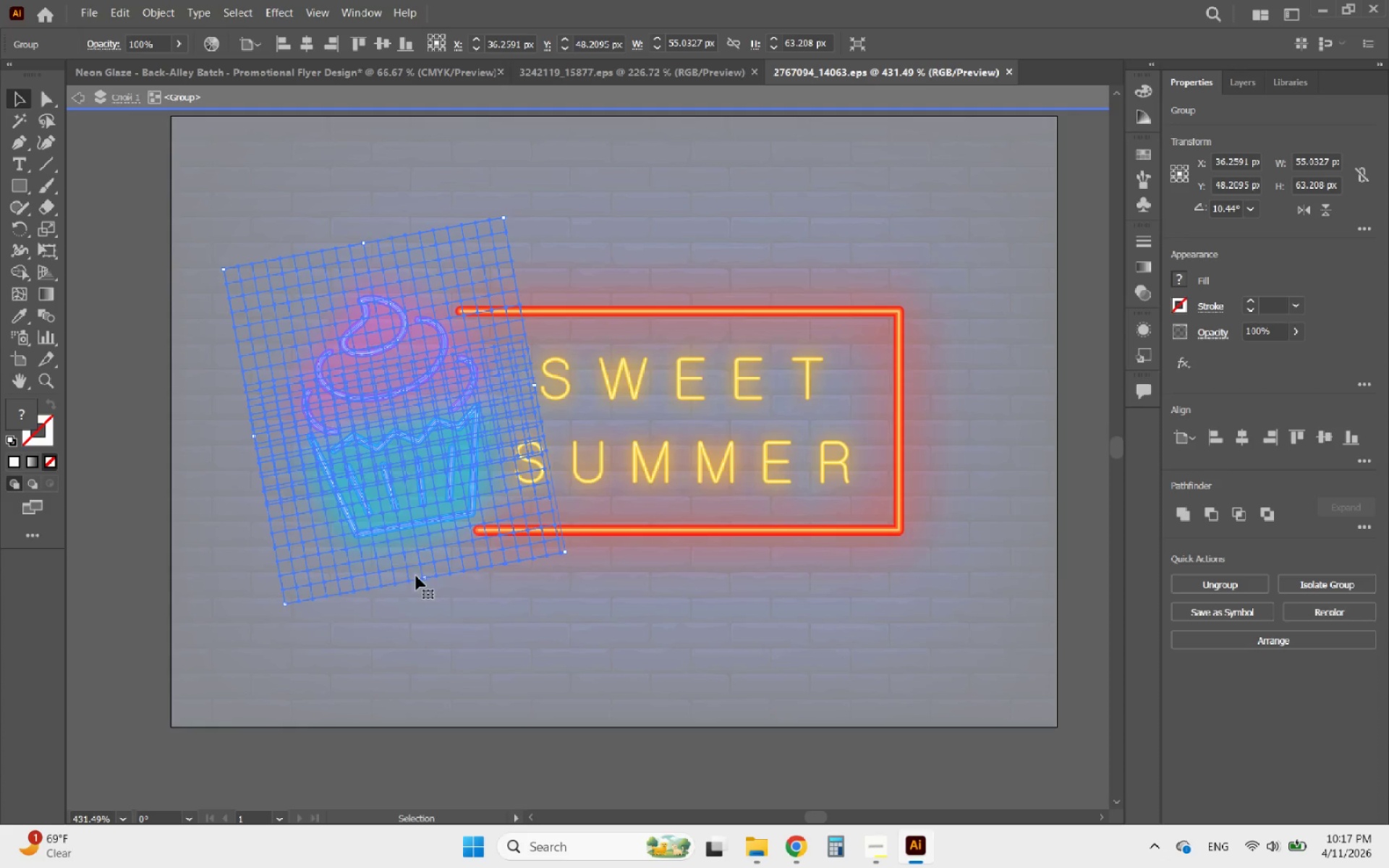 
left_click_drag(start_coordinate=[416, 623], to_coordinate=[244, 302])
 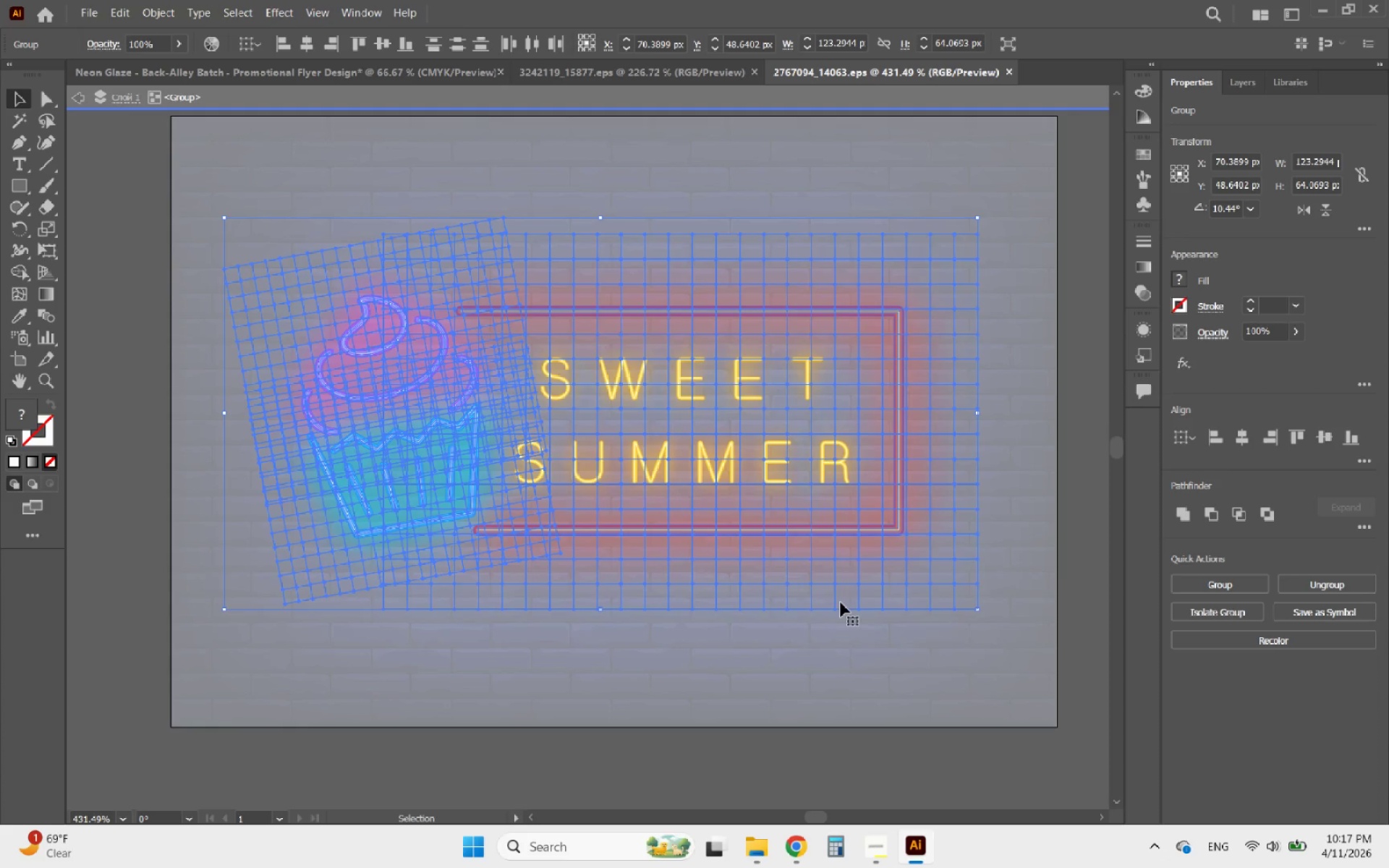 
hold_key(key=ShiftLeft, duration=2.33)
left_click([883, 608])
 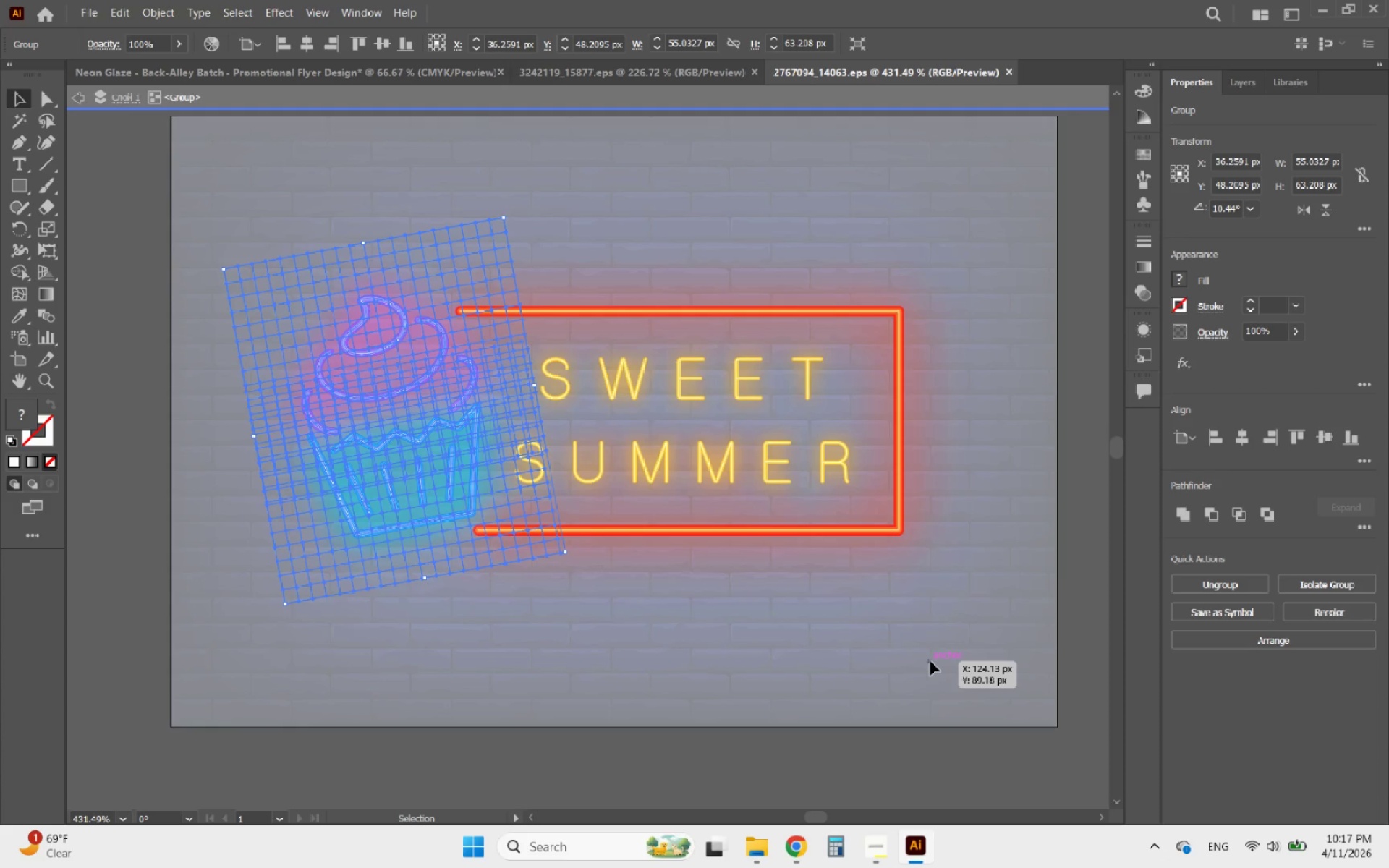 
key(Control+C)
 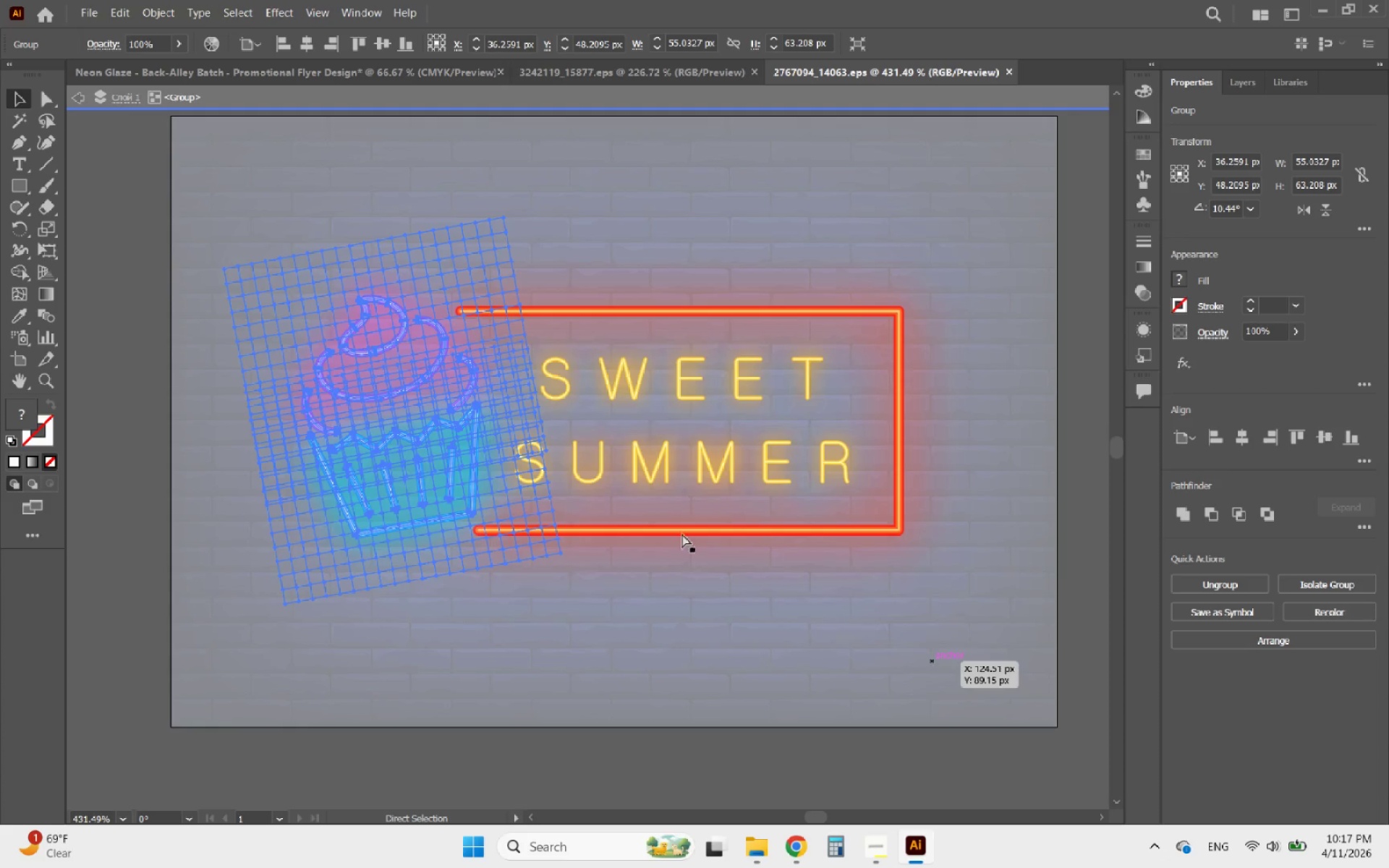 
key(Control+C)
 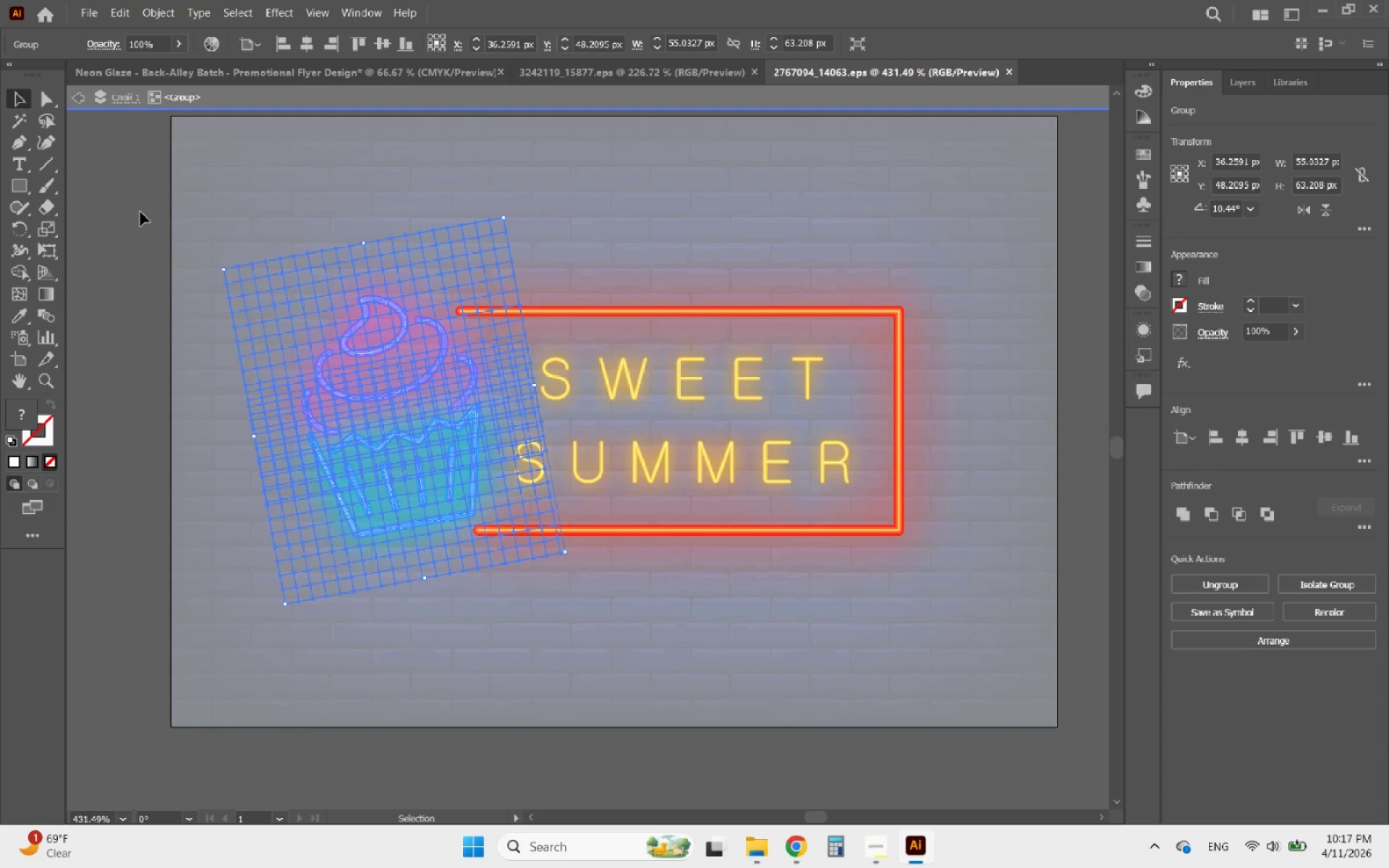 
double_click([137, 209])
 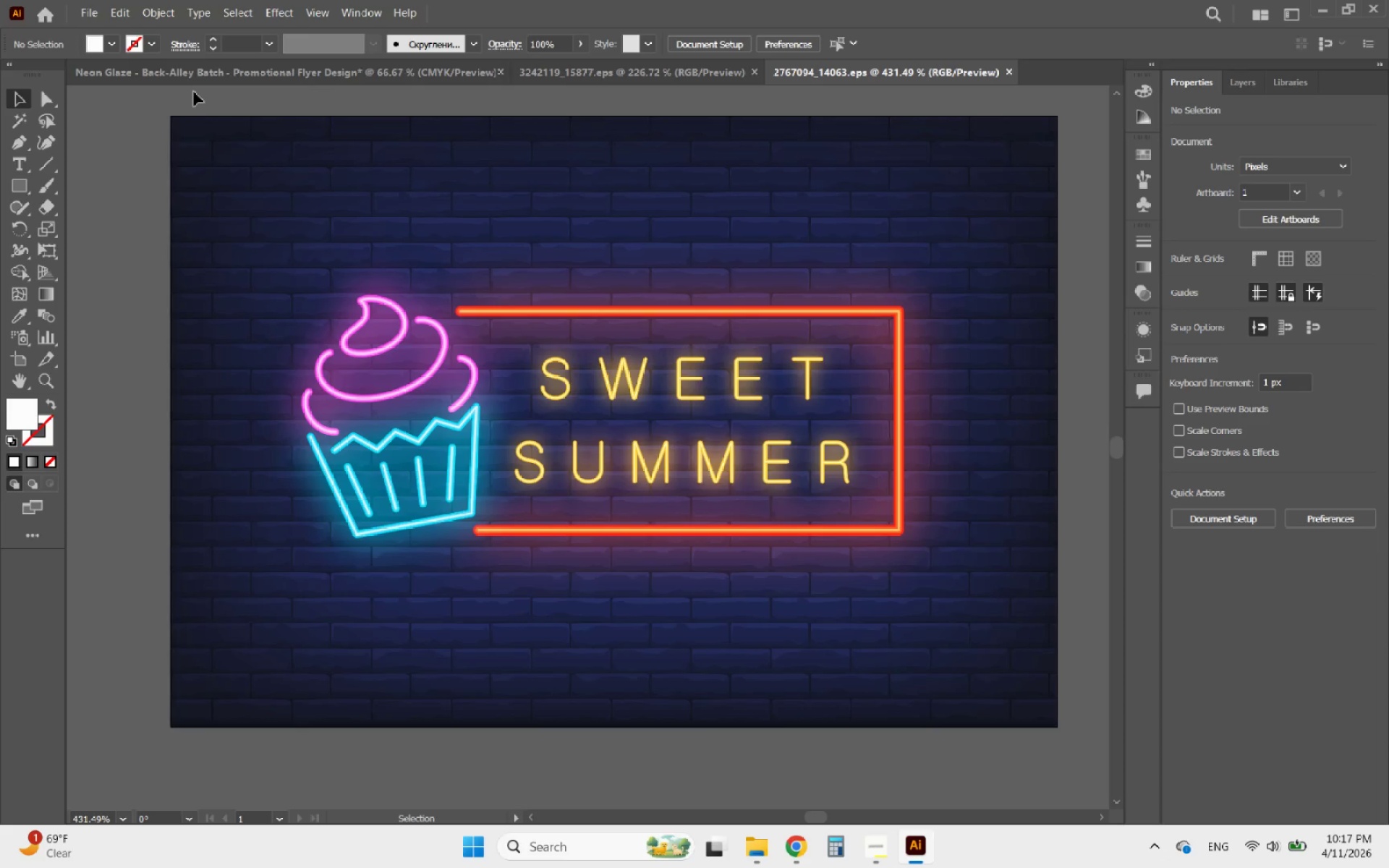 
left_click([219, 74])
 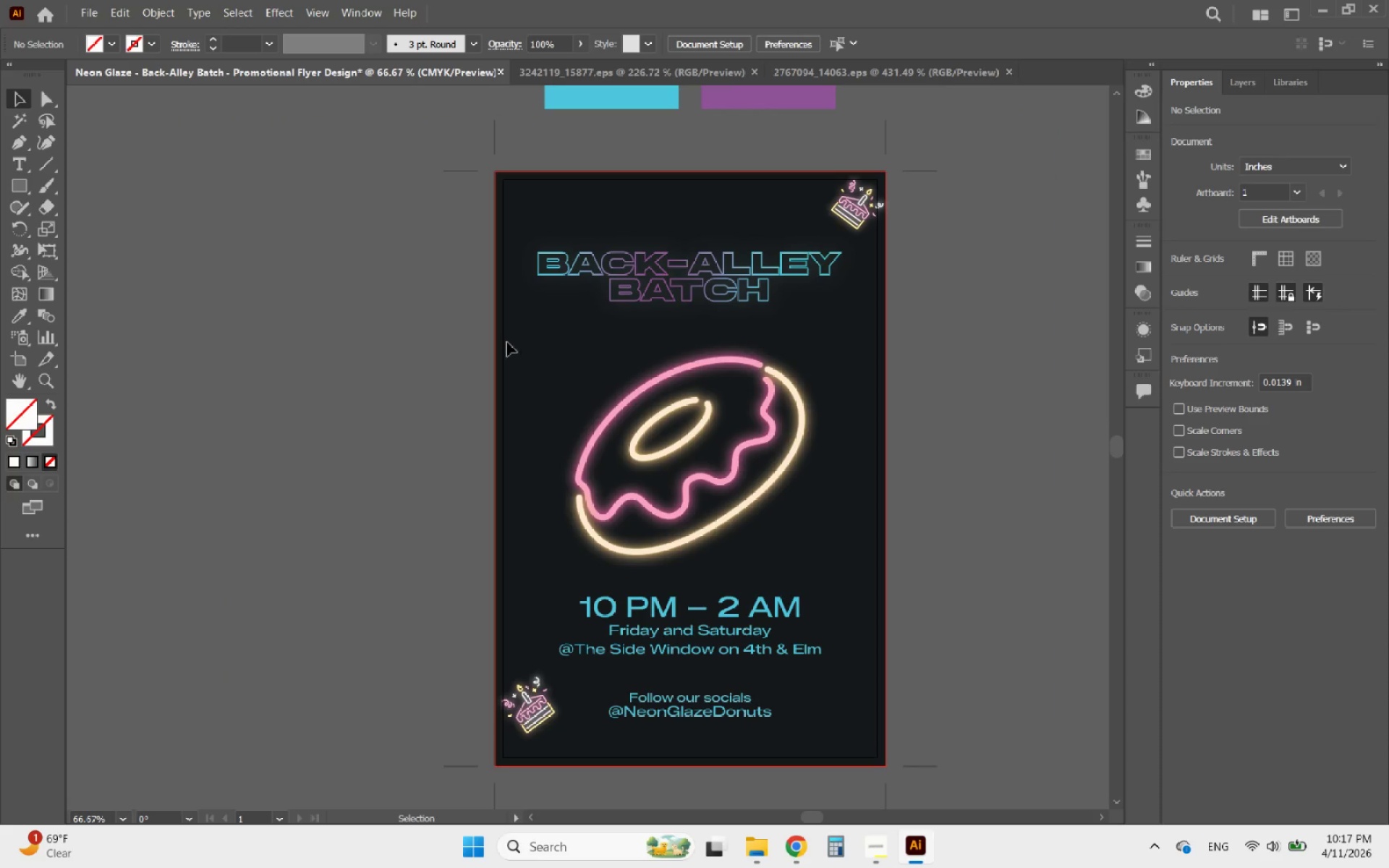 
key(Control+V)
 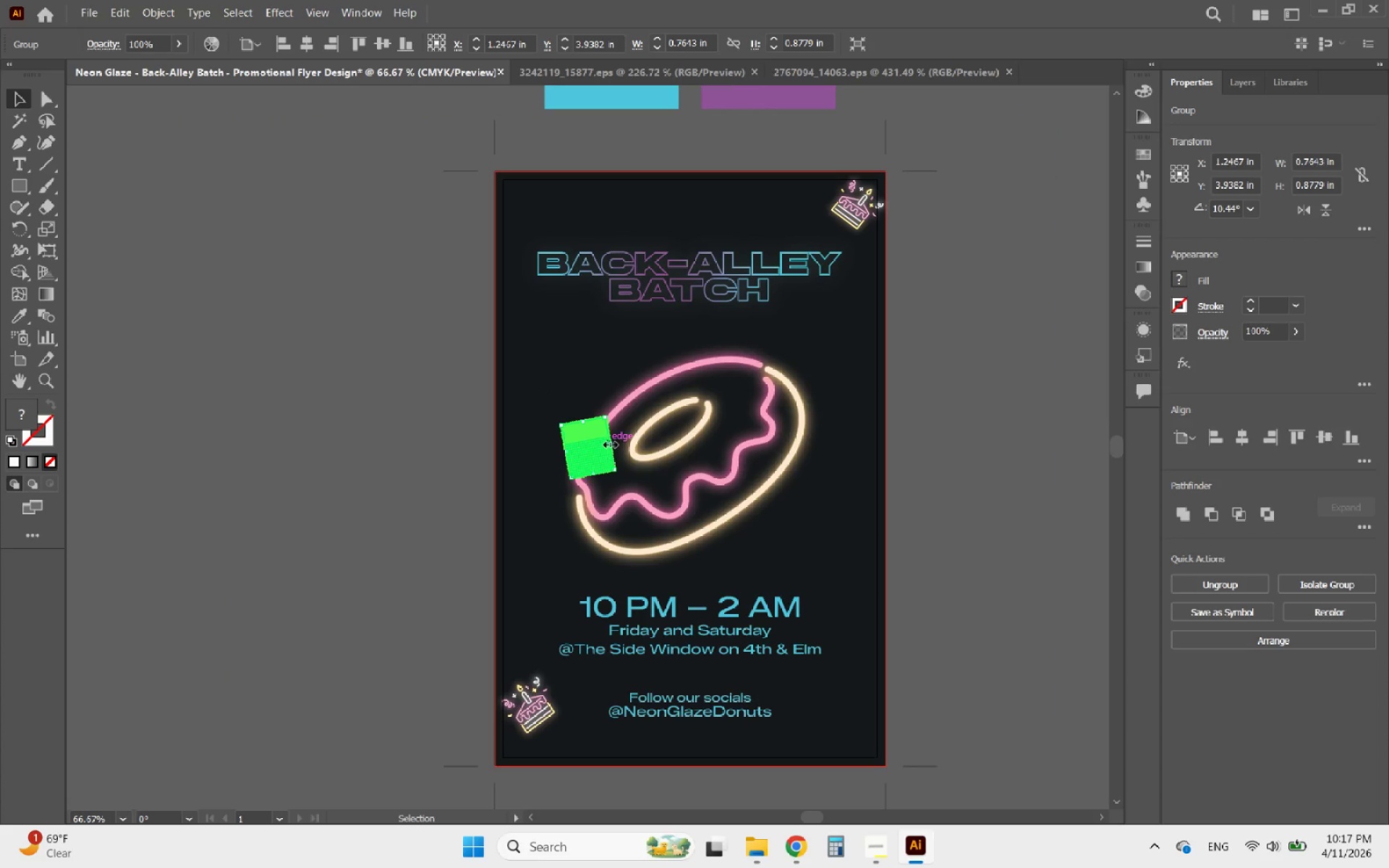 
left_click_drag(start_coordinate=[590, 448], to_coordinate=[538, 203])
 